 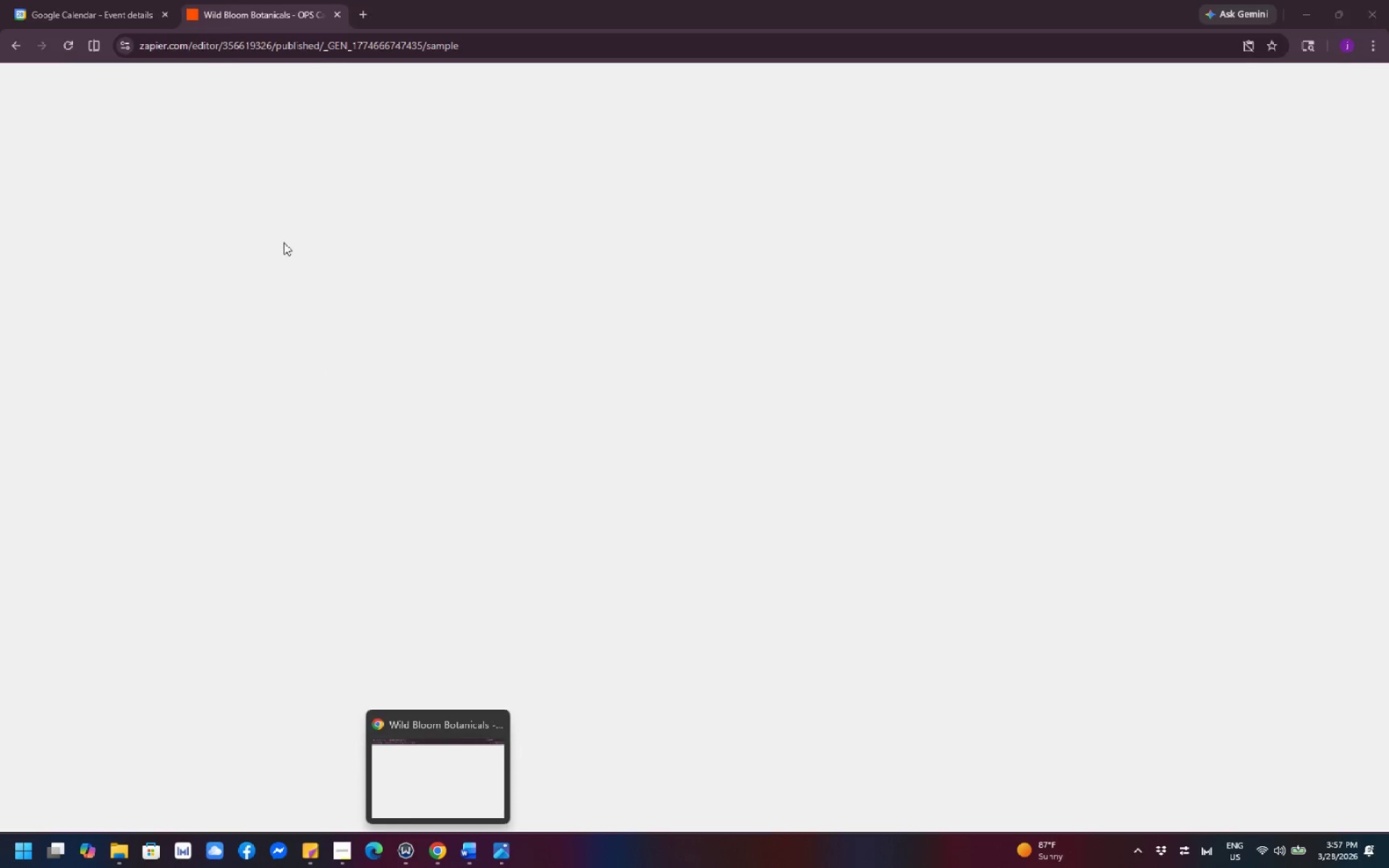 
left_click([1294, 9])
 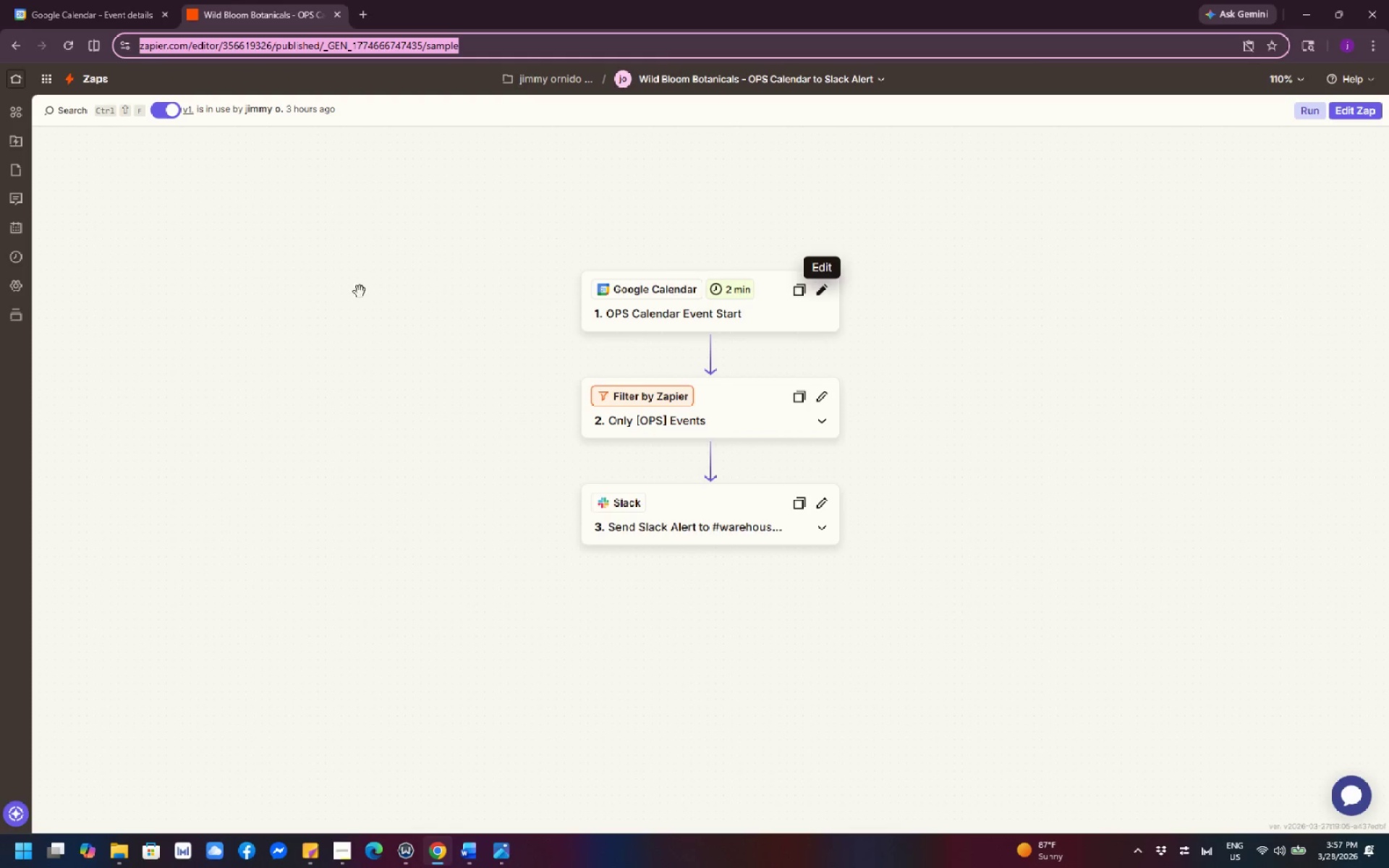 
left_click([103, 76])
 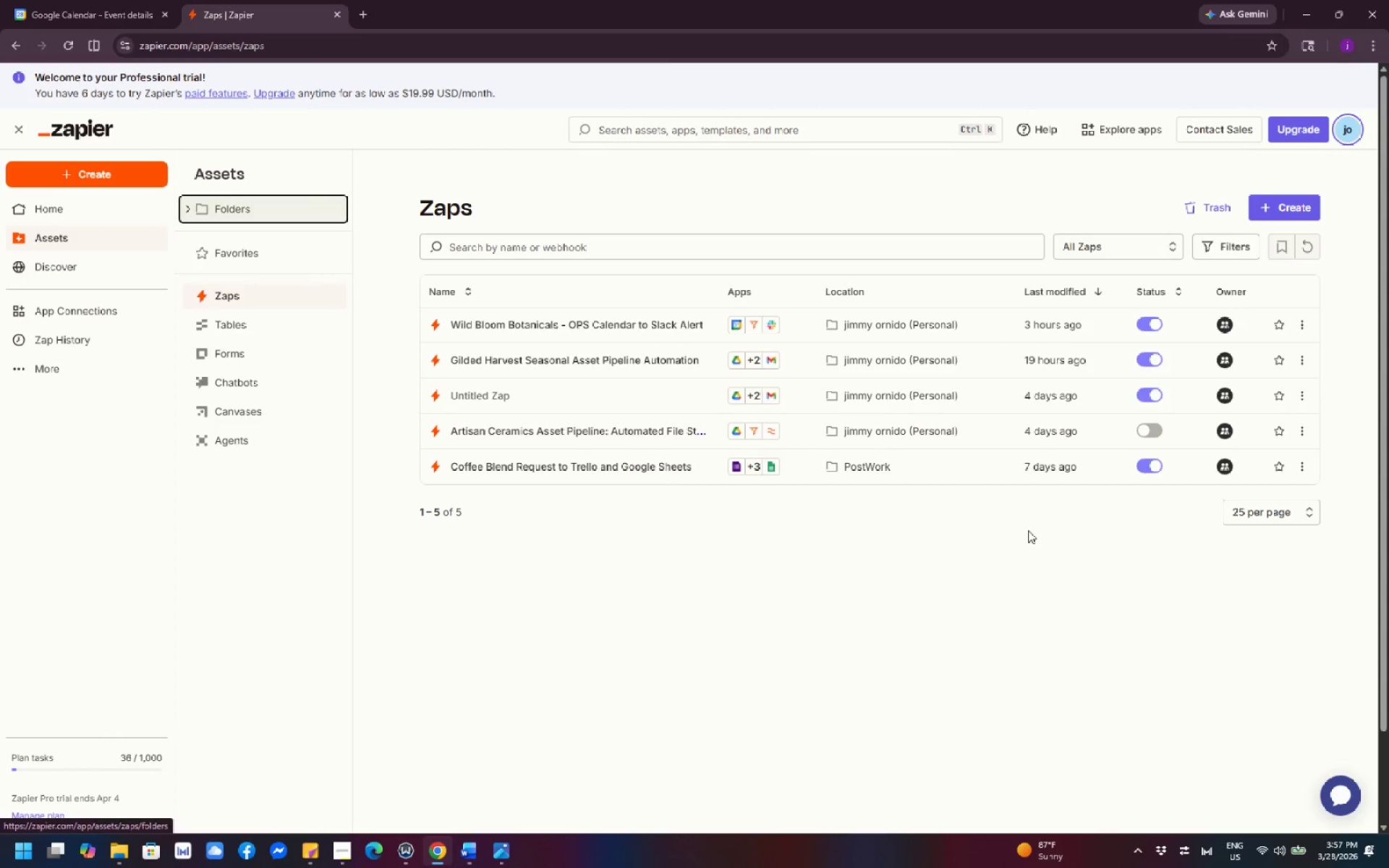 
wait(17.58)
 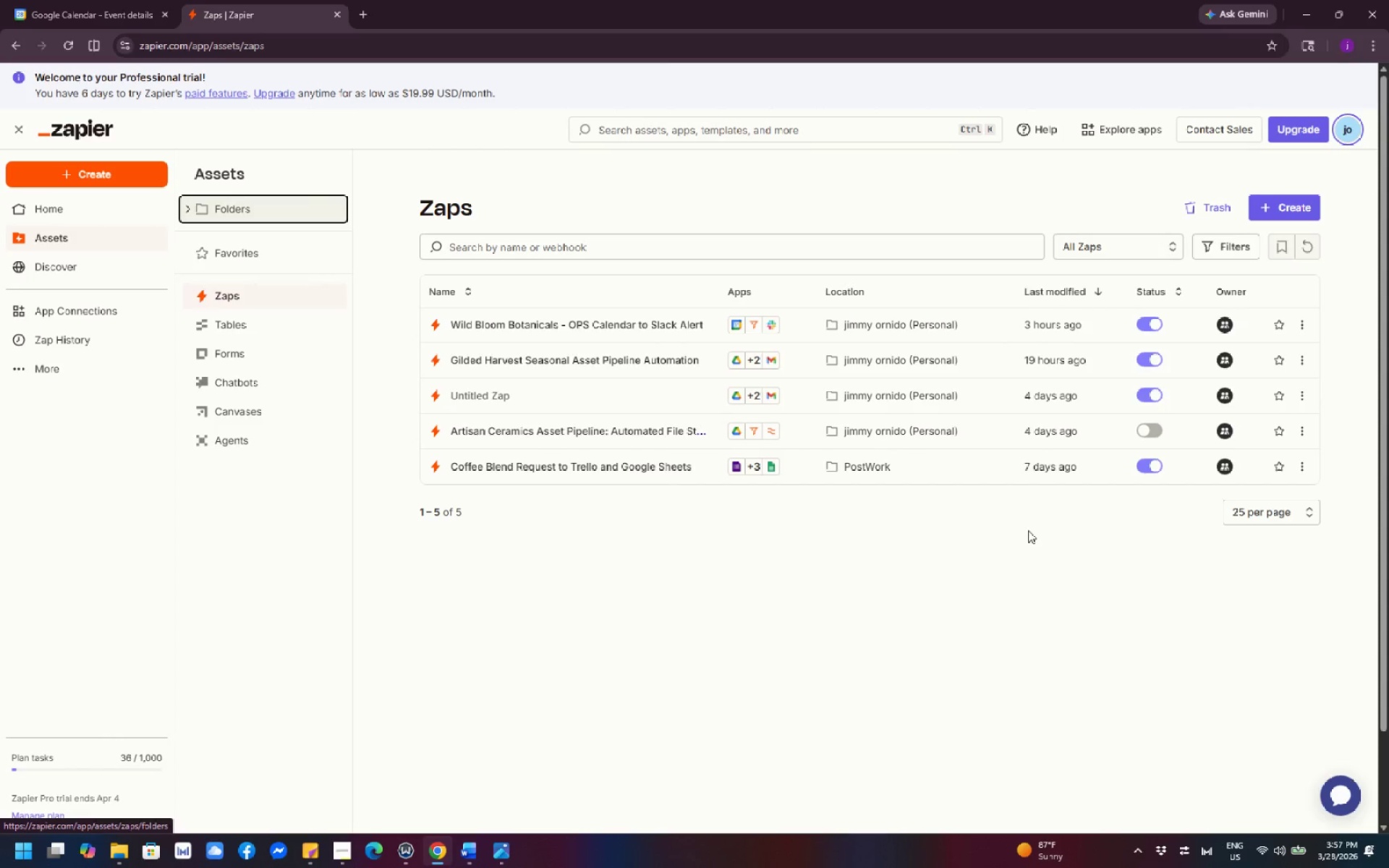 
left_click([358, 6])
 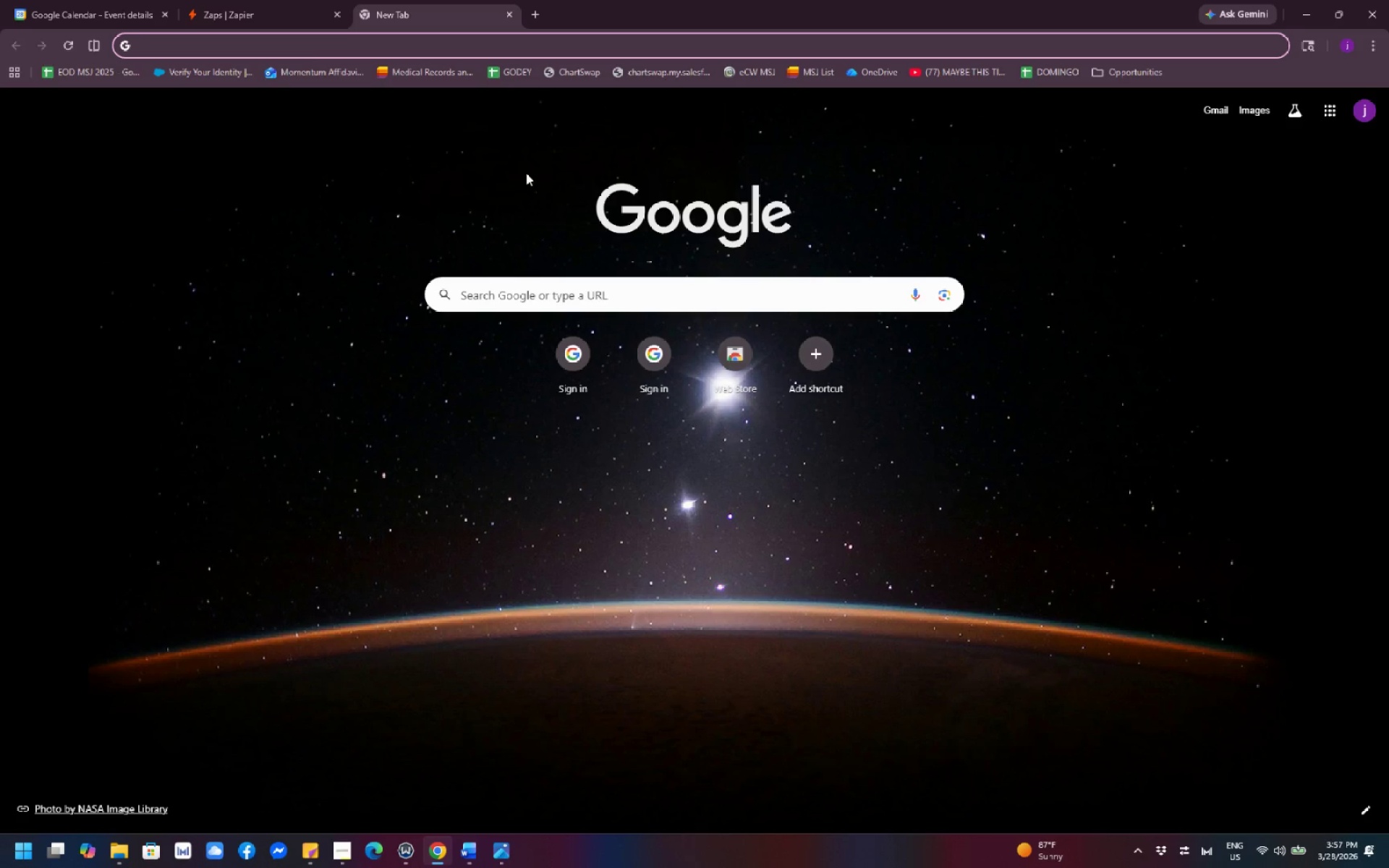 
wait(5.75)
 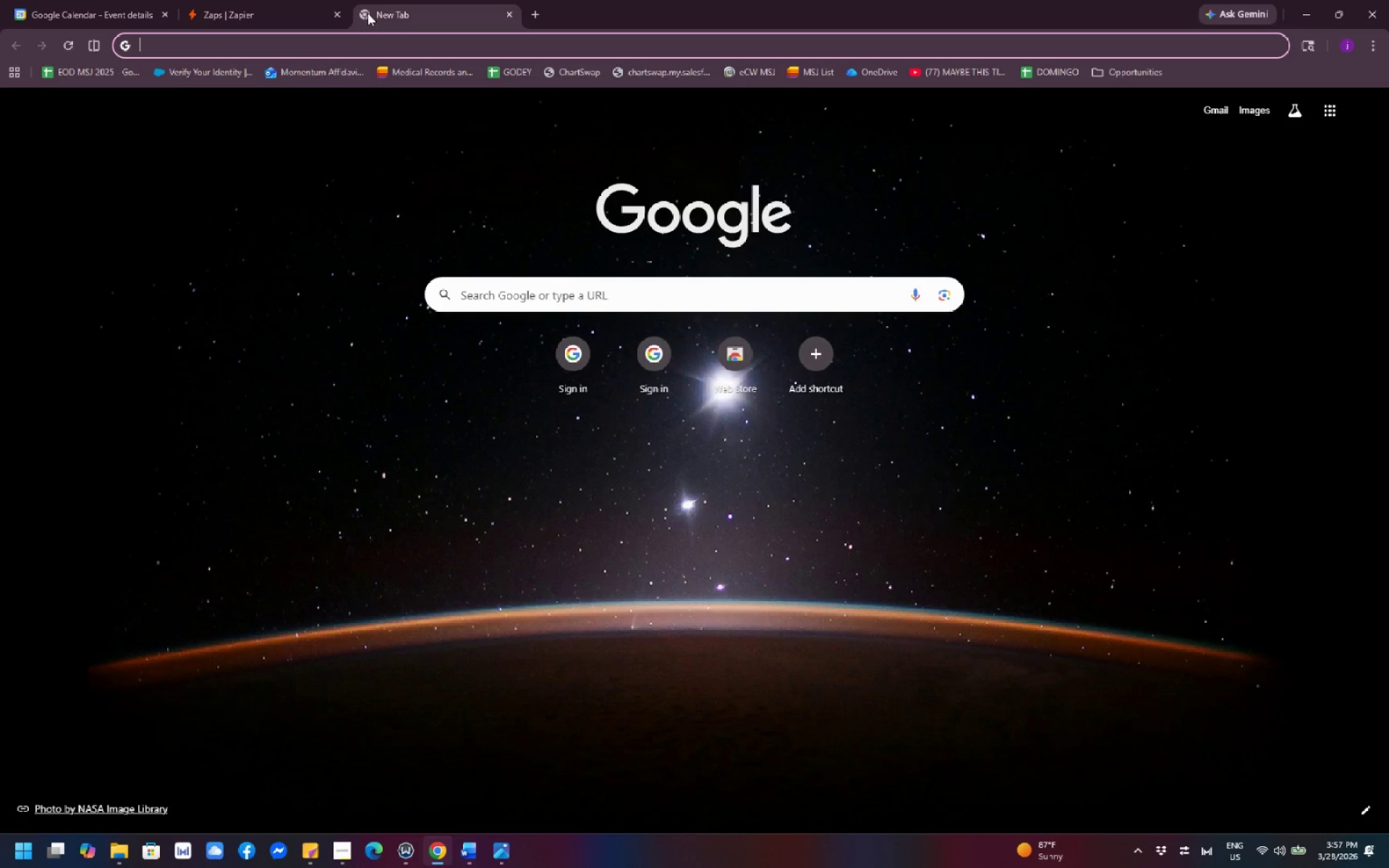 
left_click([528, 289])
 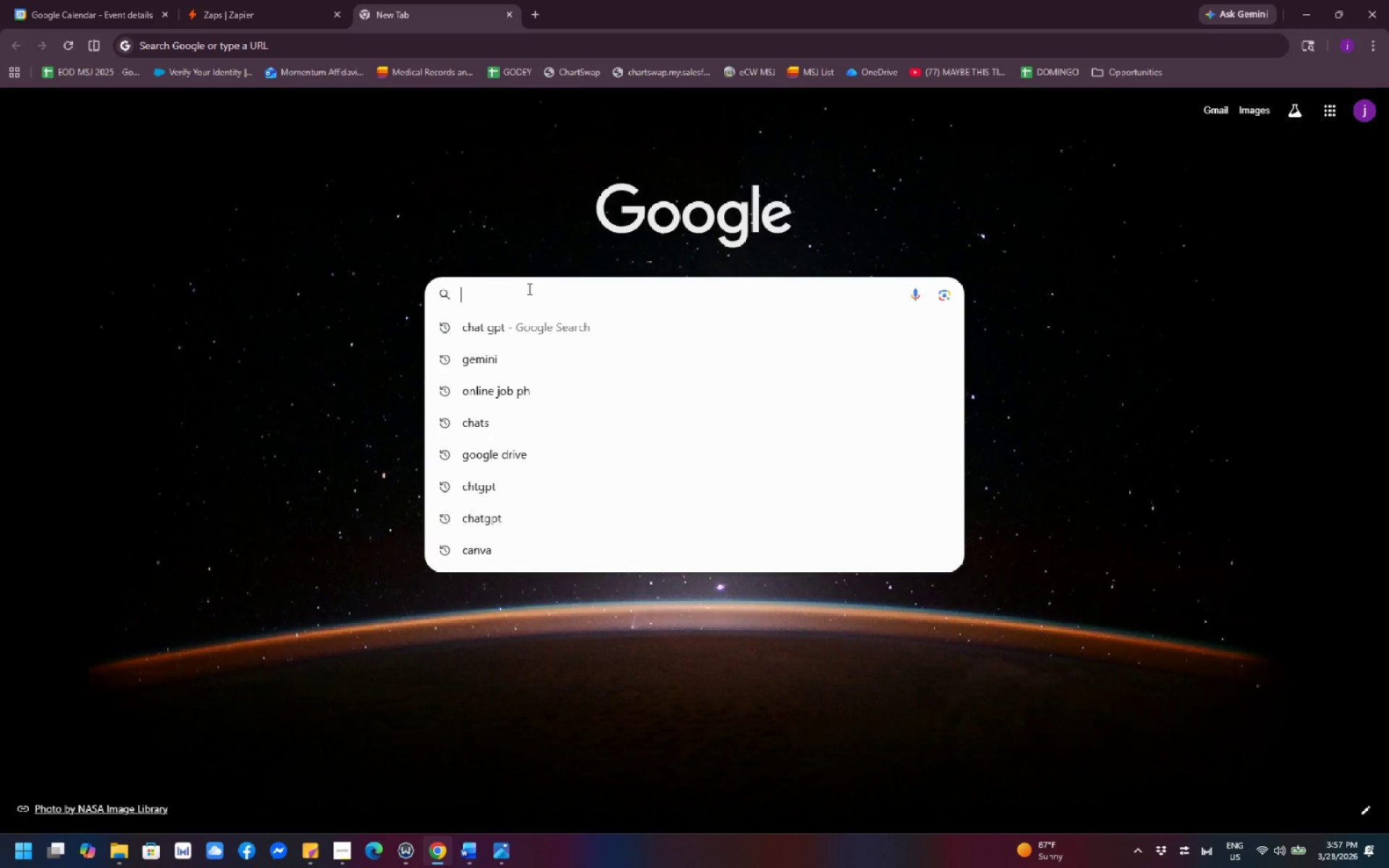 
type(google)
 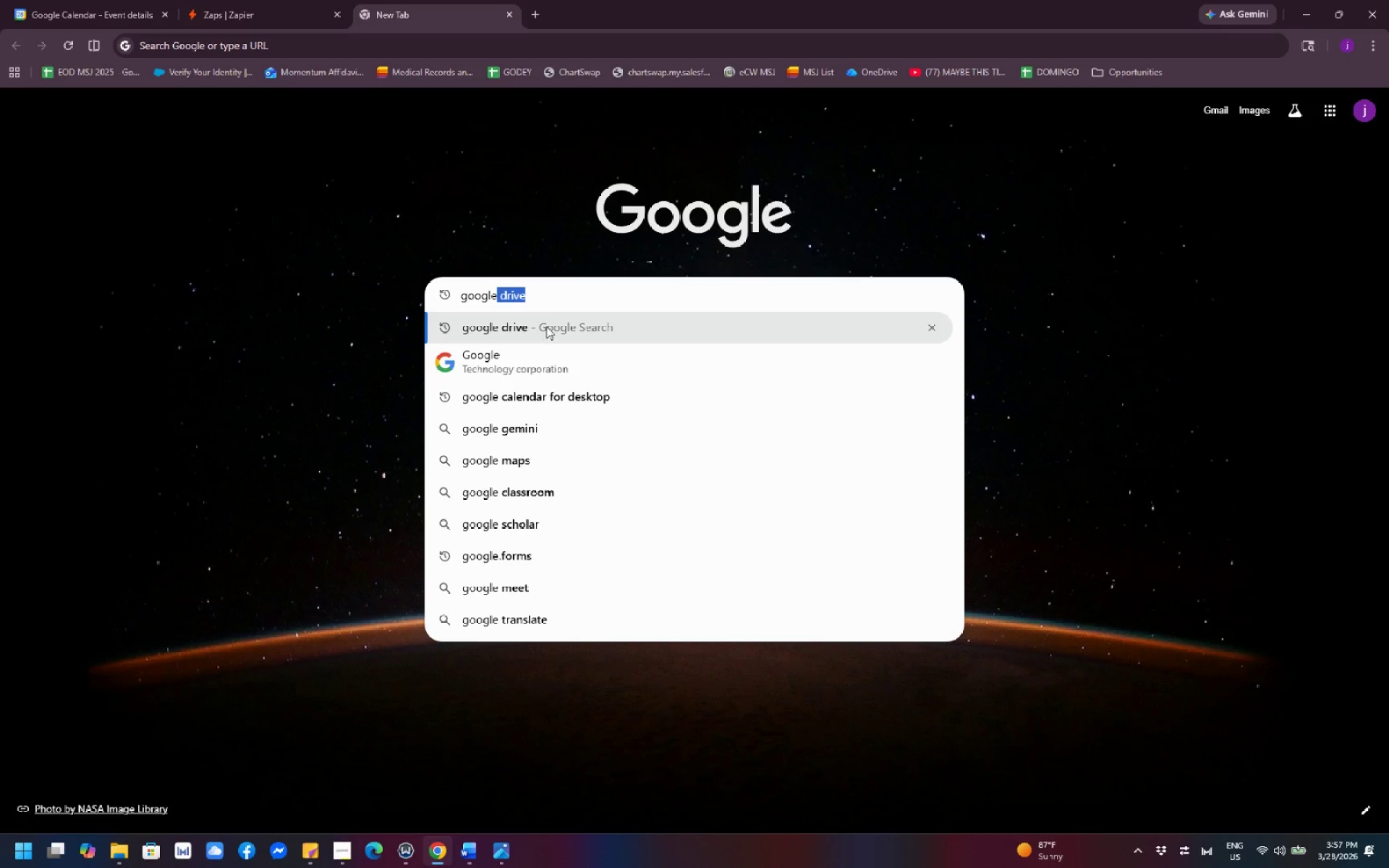 
left_click([565, 328])
 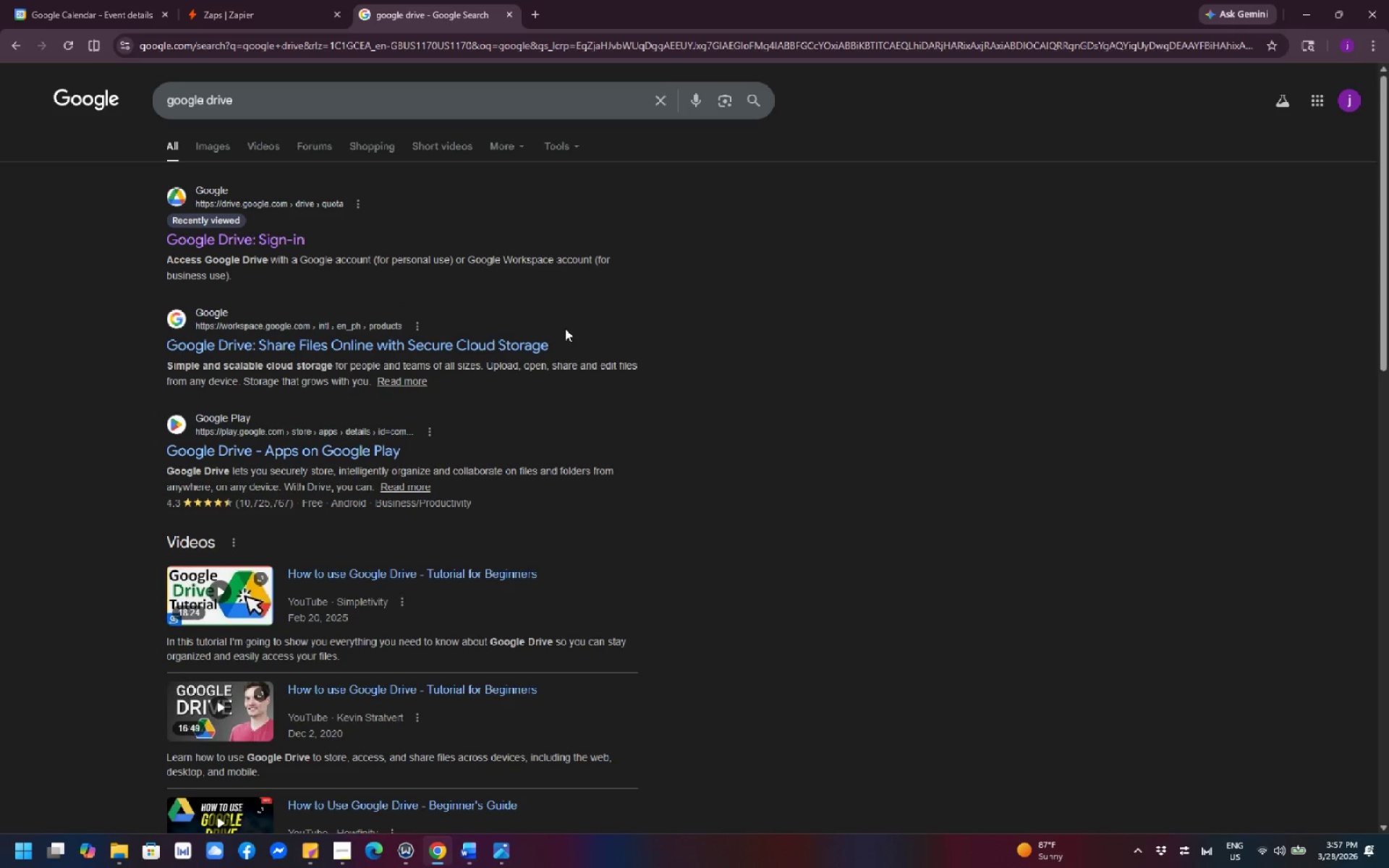 
wait(8.22)
 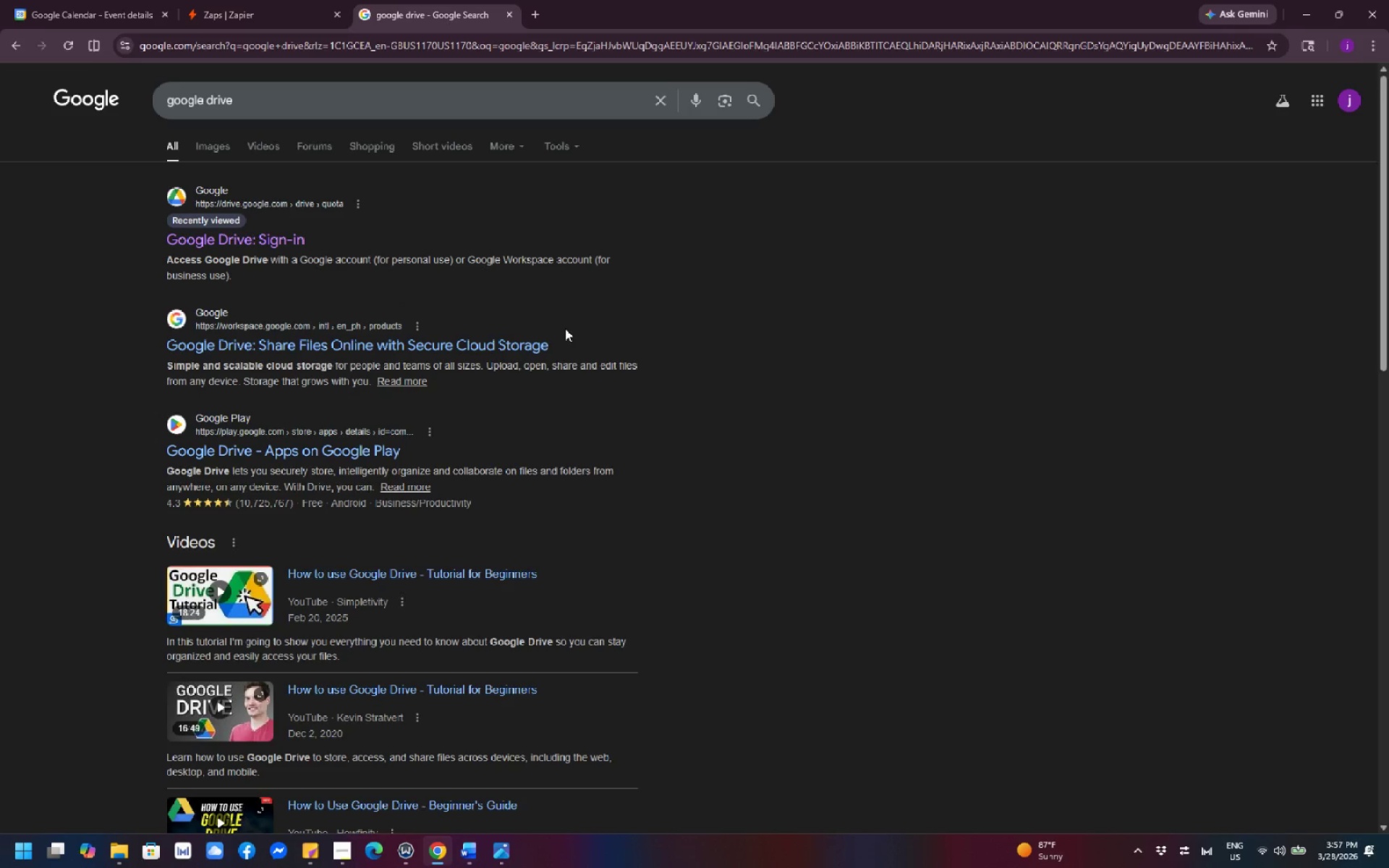 
left_click([281, 242])
 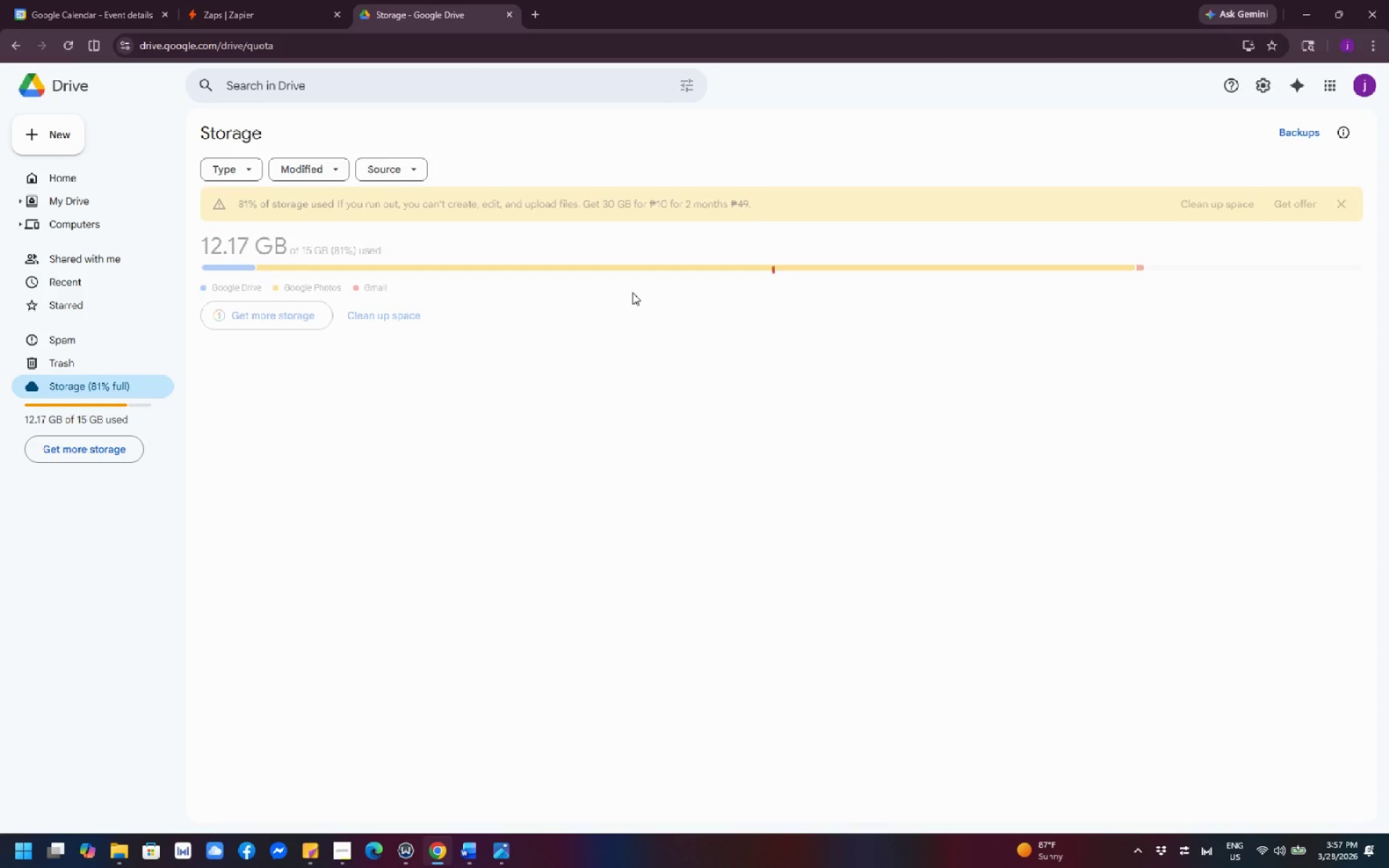 
wait(8.66)
 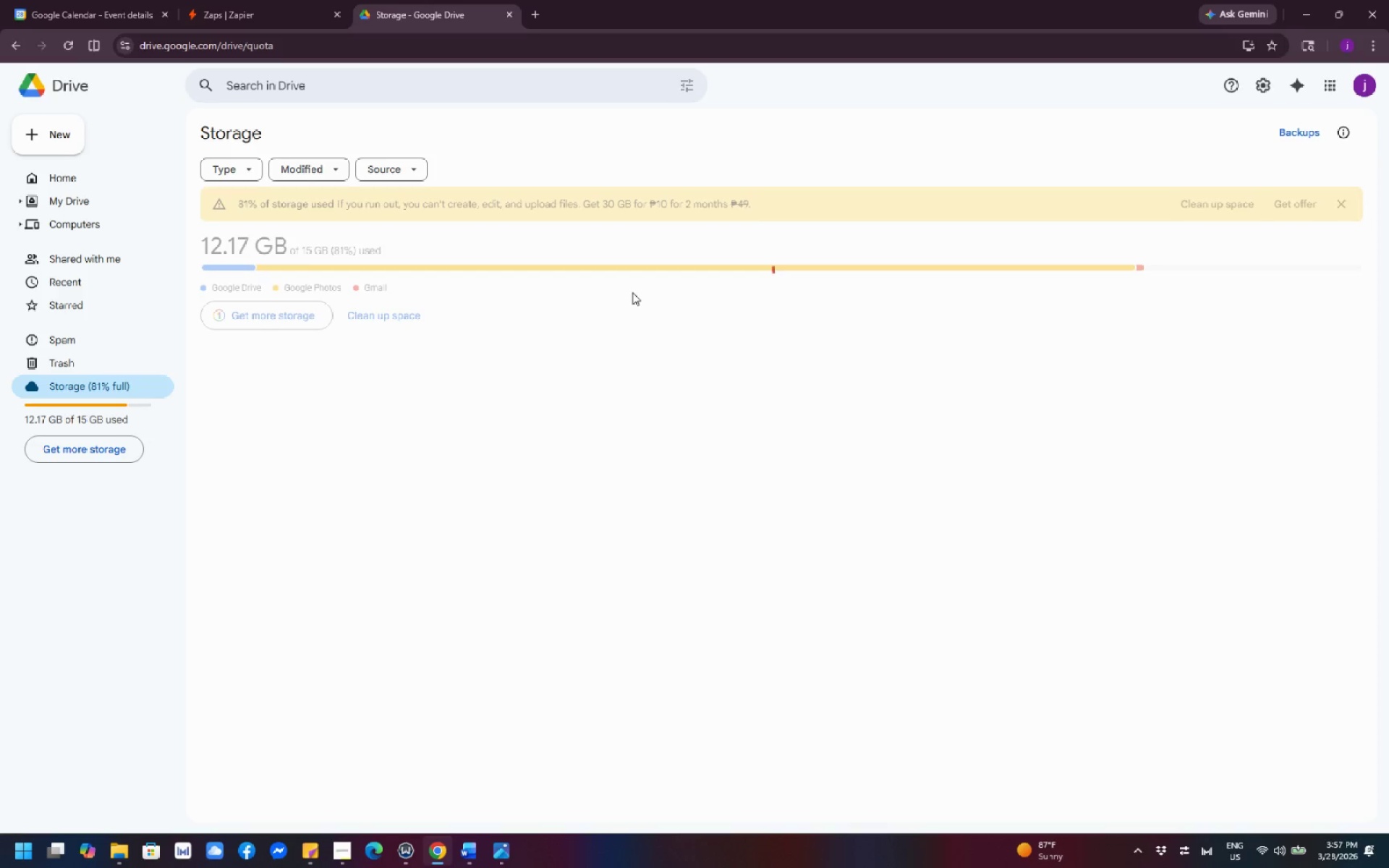 
left_click([90, 201])
 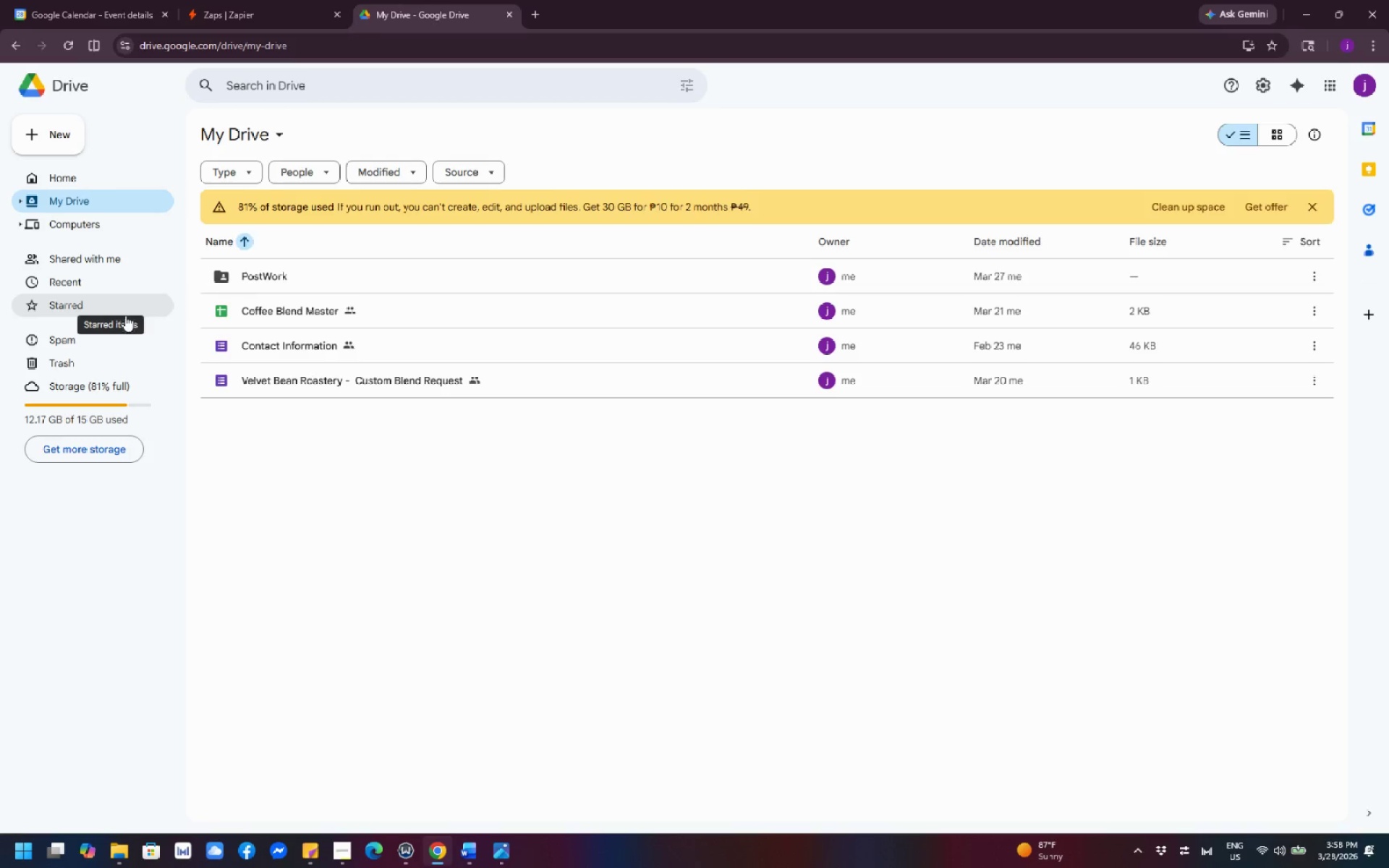 
wait(8.25)
 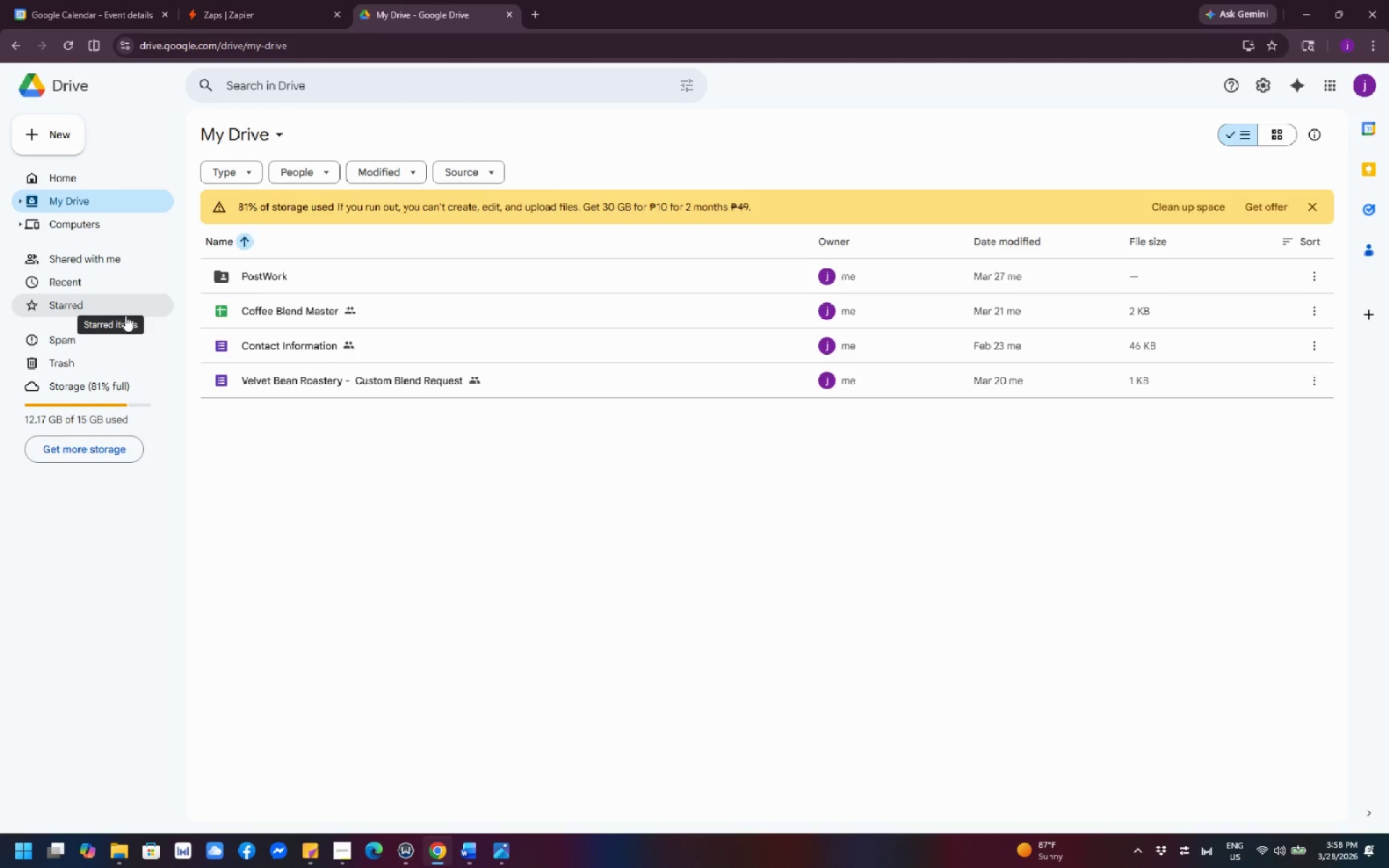 
double_click([345, 264])
 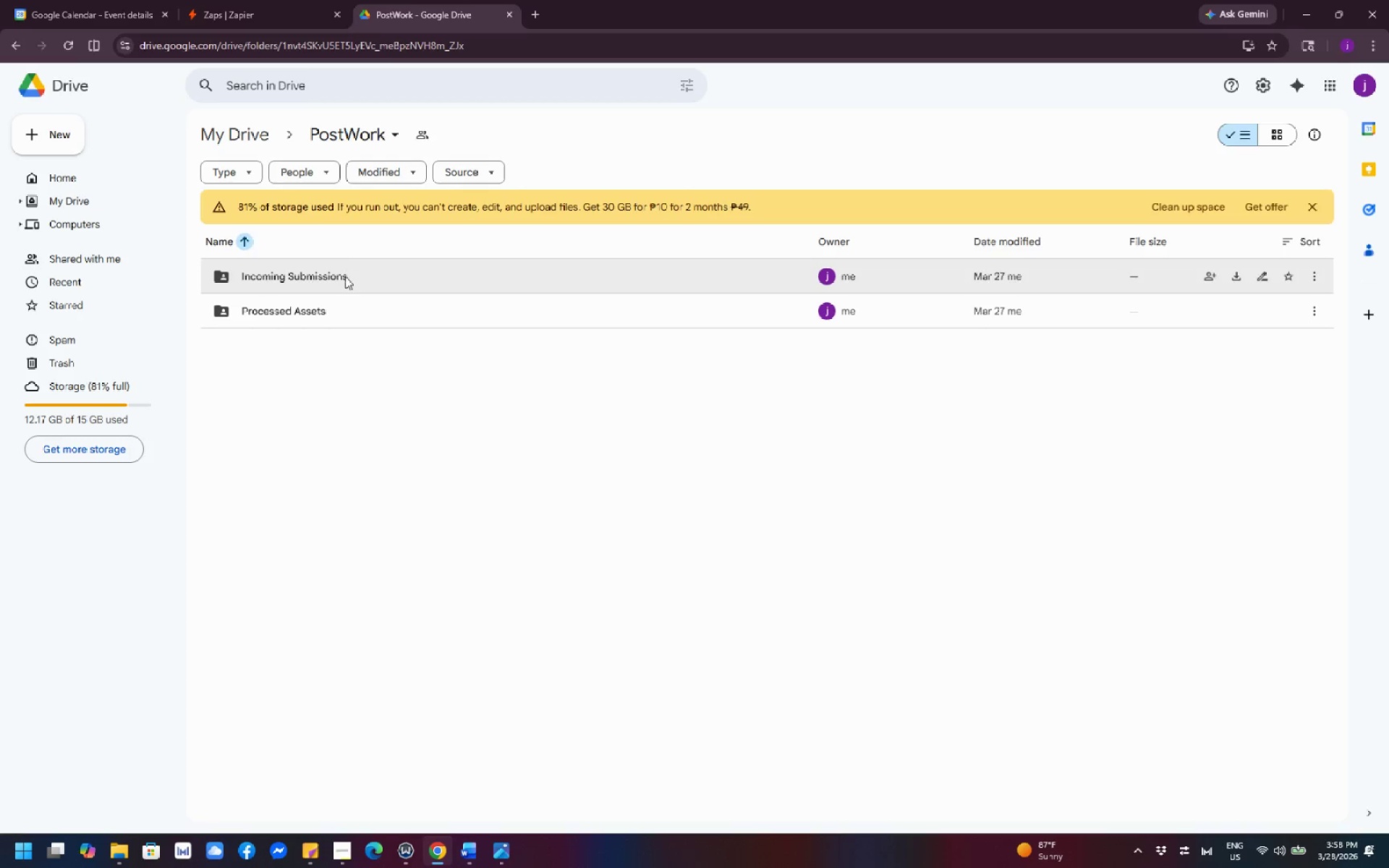 
left_click([342, 362])
 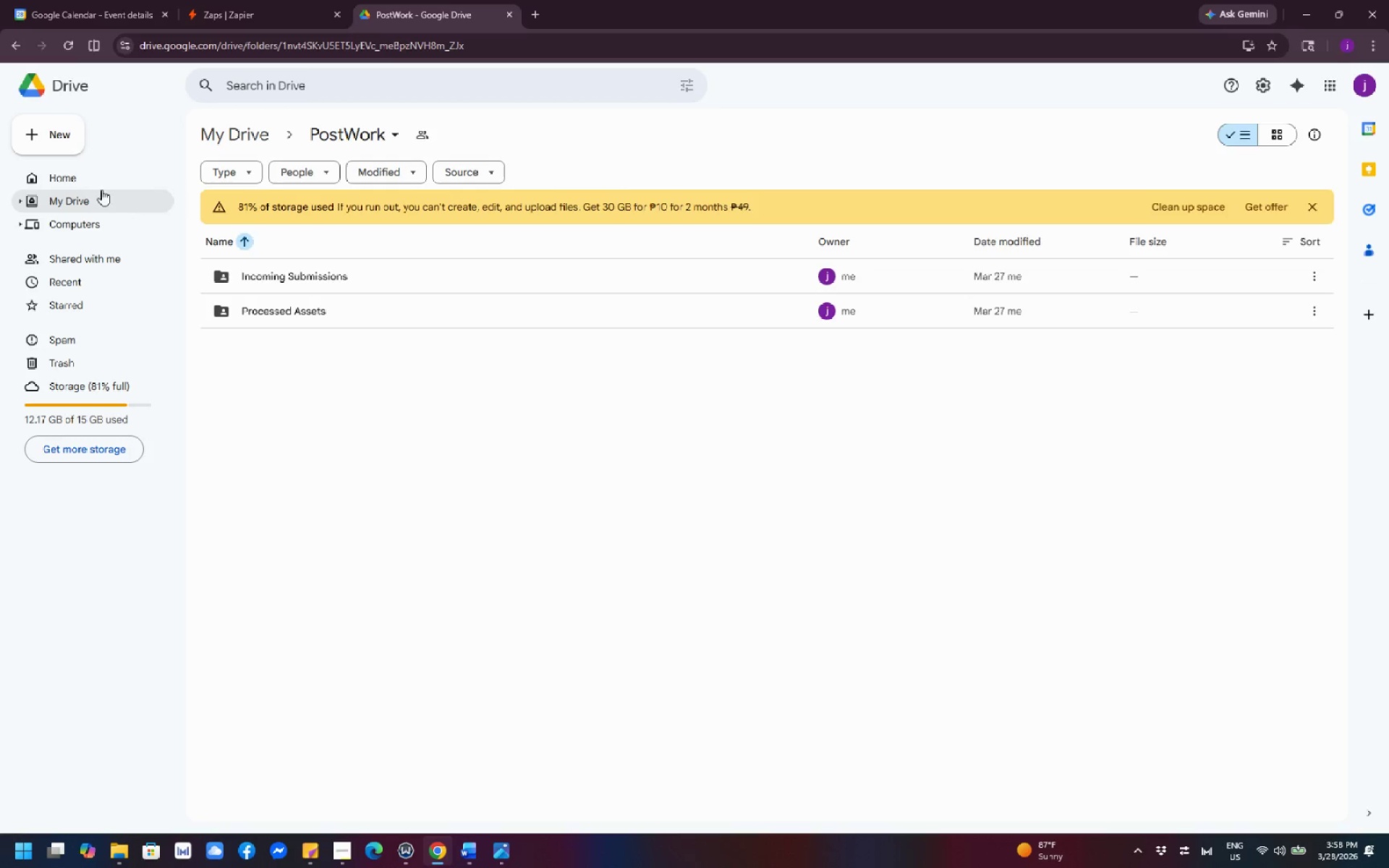 
left_click([268, 141])
 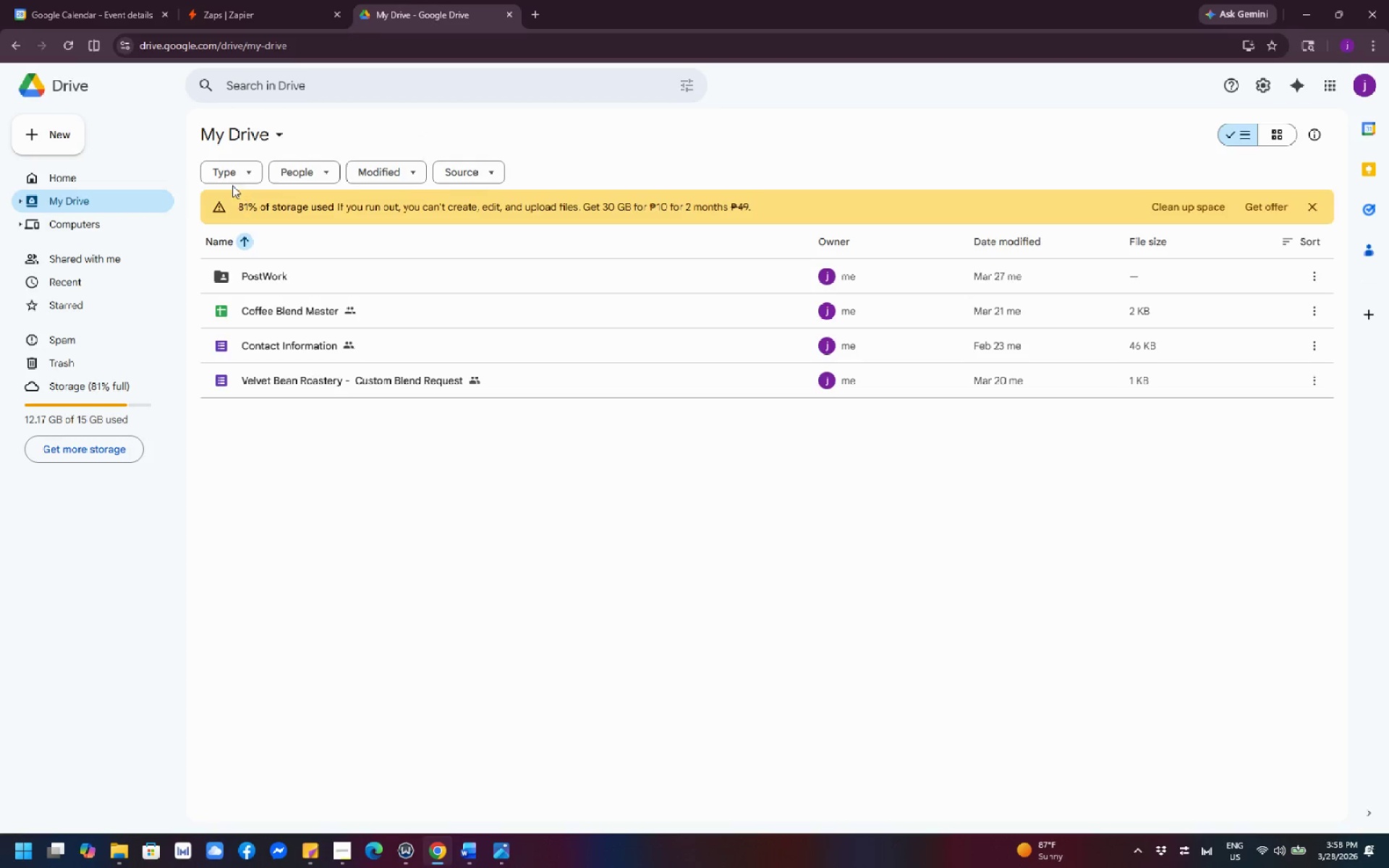 
left_click([69, 140])
 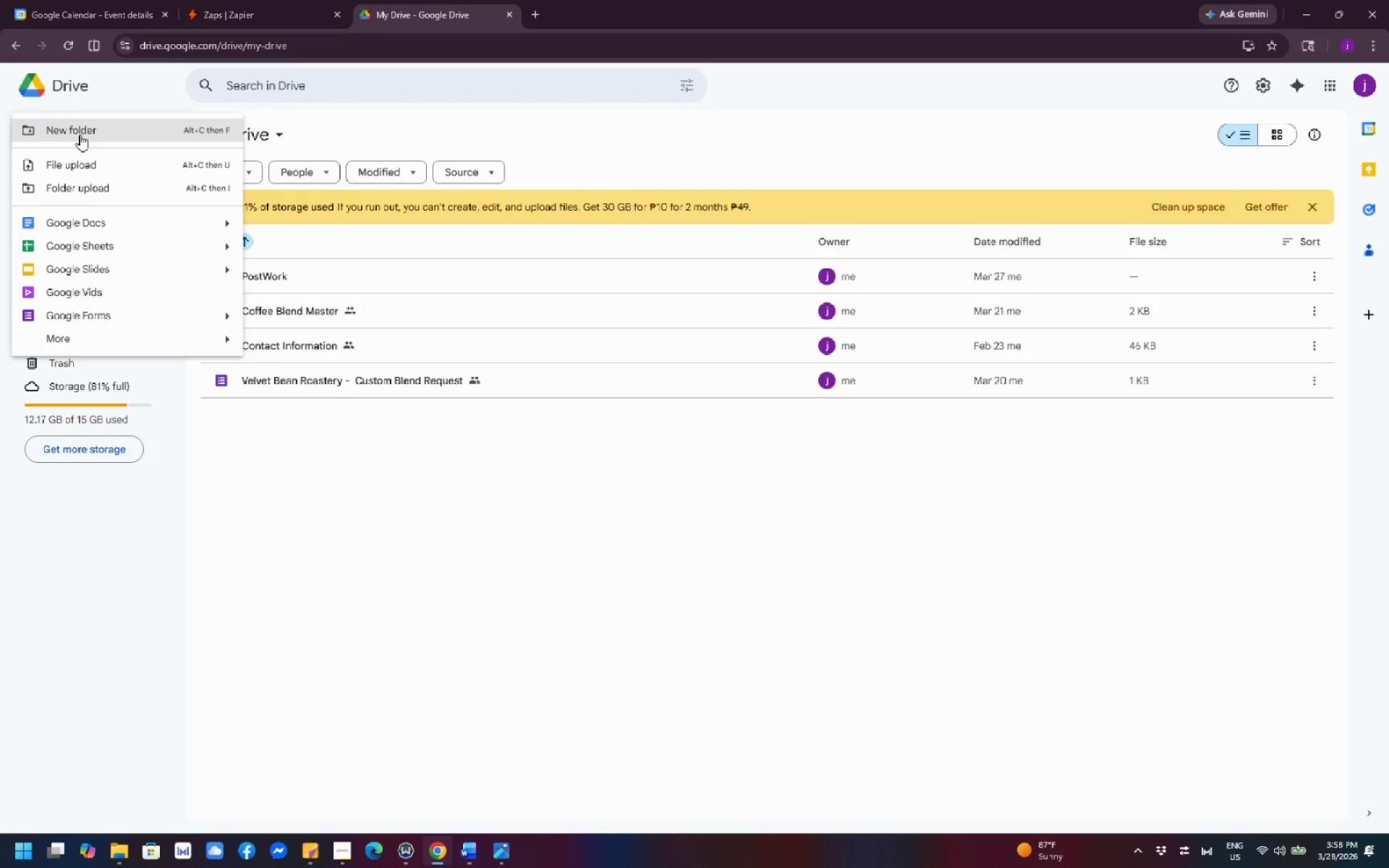 
left_click([80, 135])
 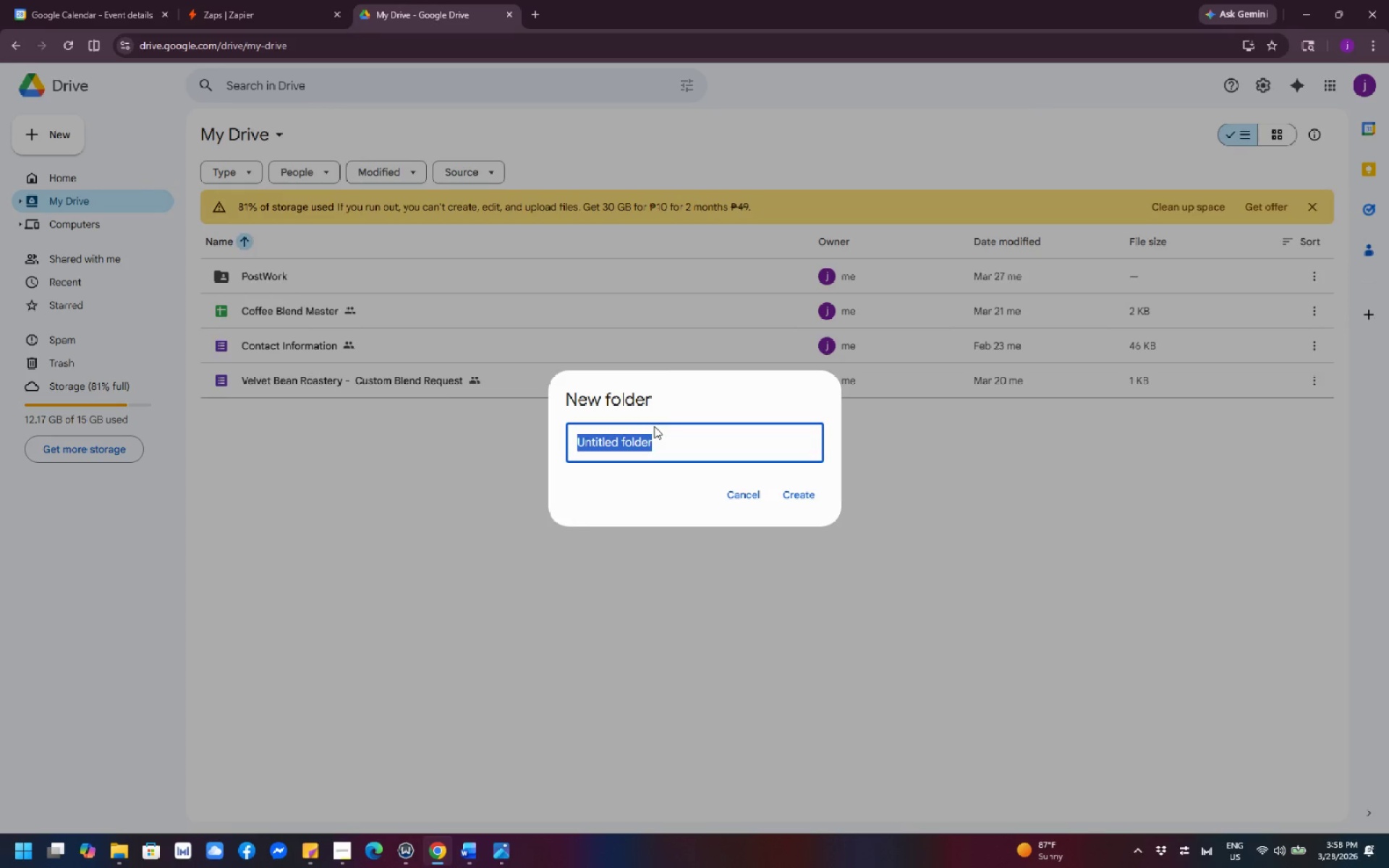 
wait(13.86)
 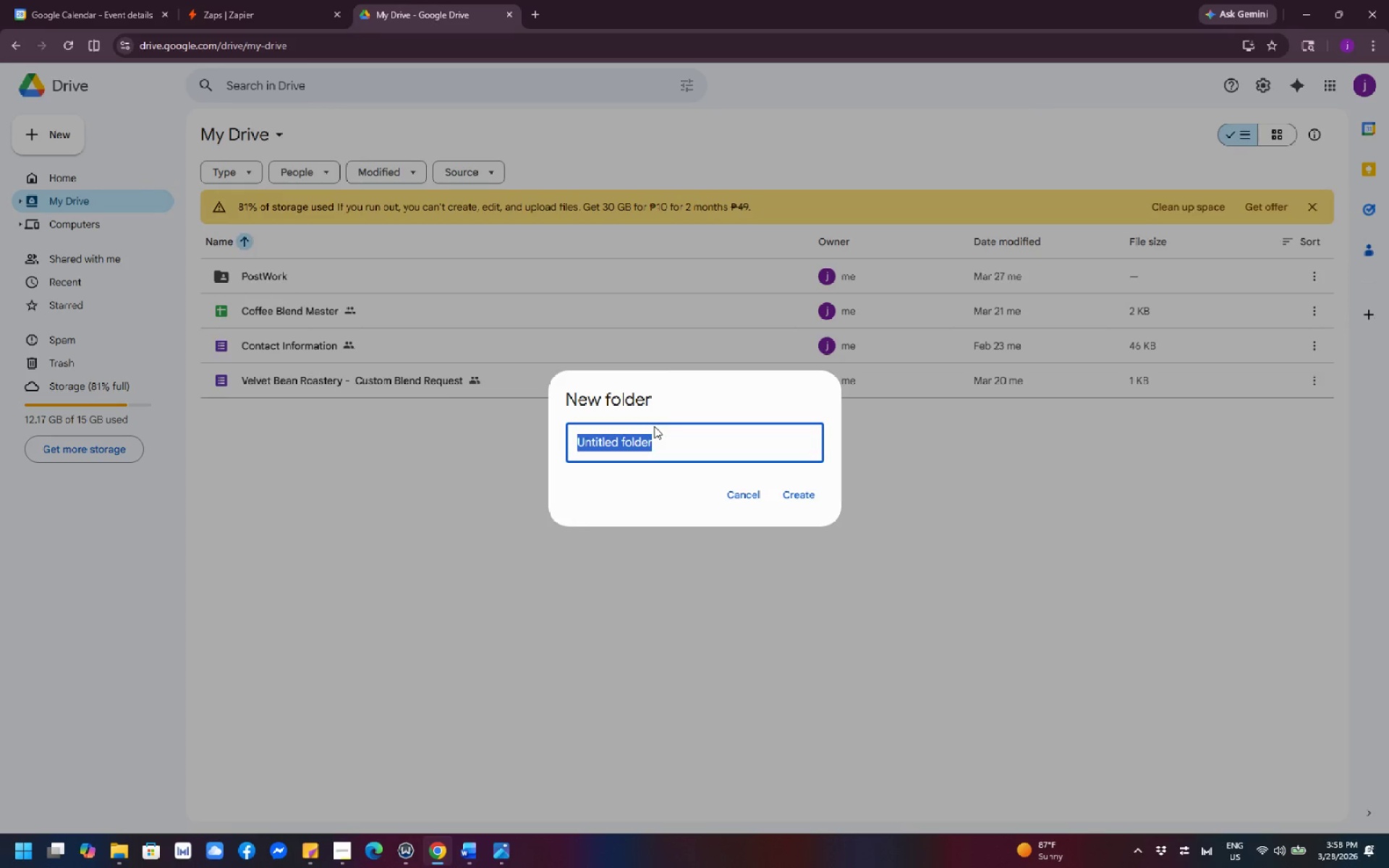 
scroll: coordinate [874, 501], scroll_direction: none, amount: 0.0
 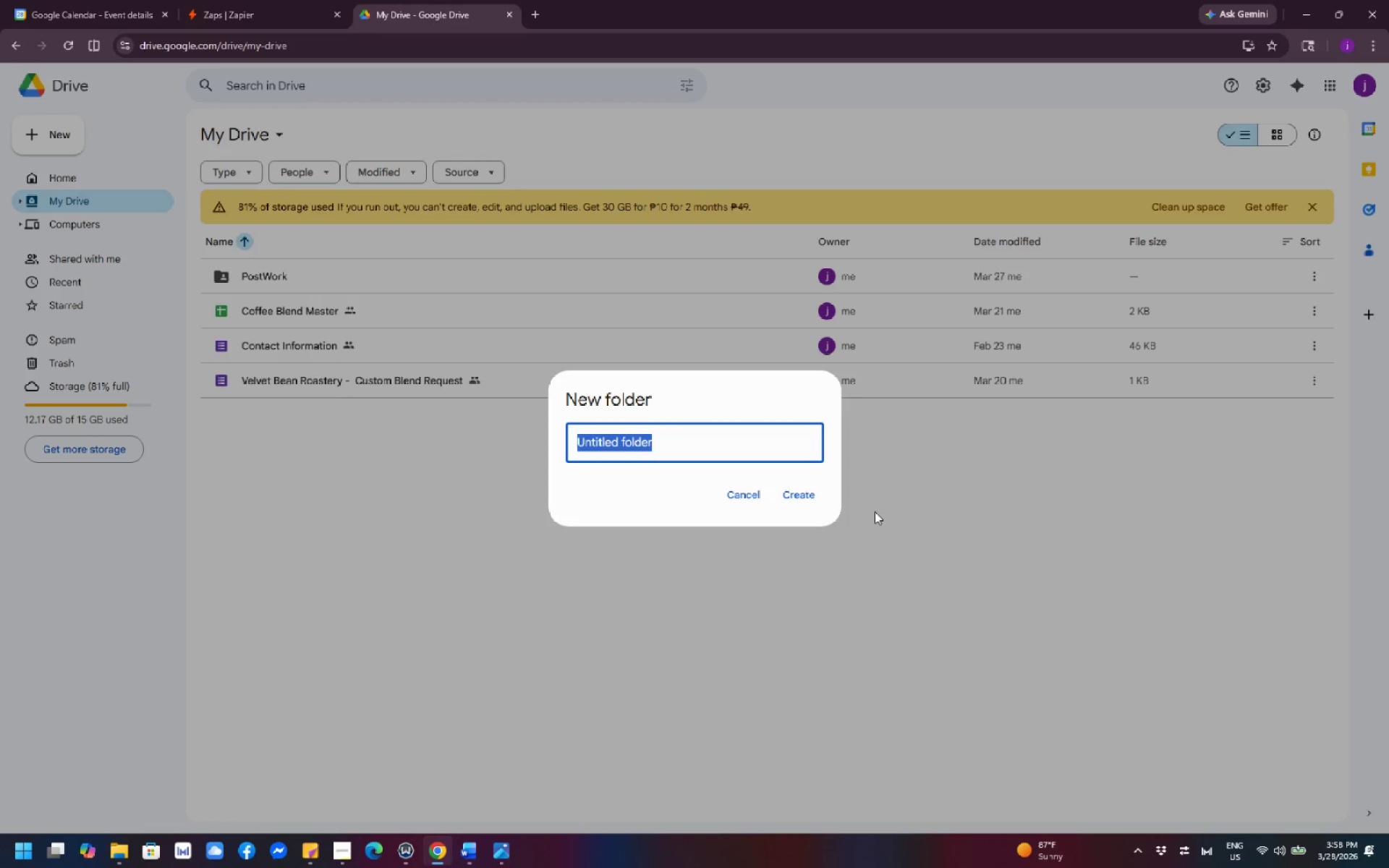 
scroll: coordinate [810, 582], scroll_direction: down, amount: 1.0
 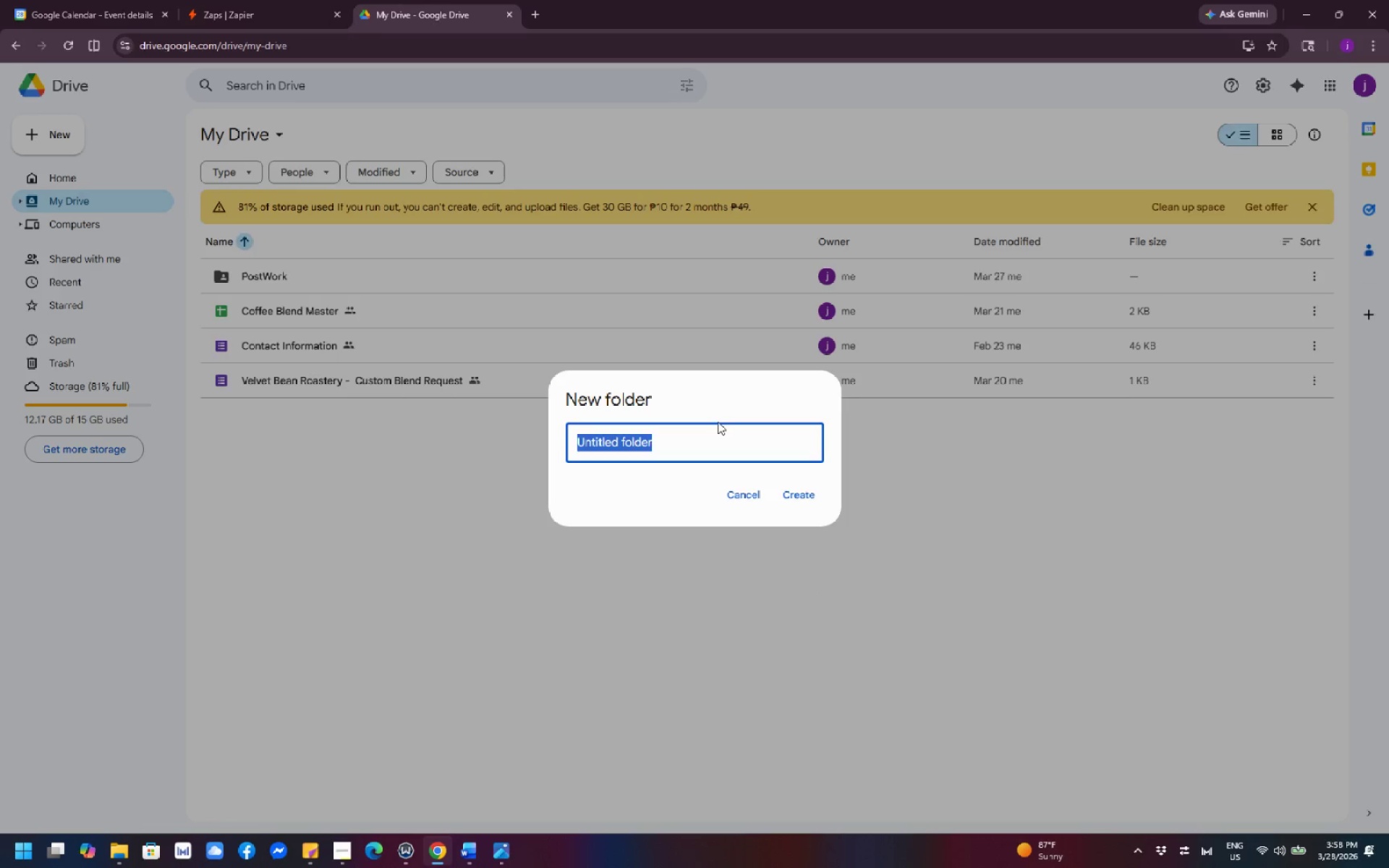 
left_click_drag(start_coordinate=[718, 425], to_coordinate=[591, 447])
 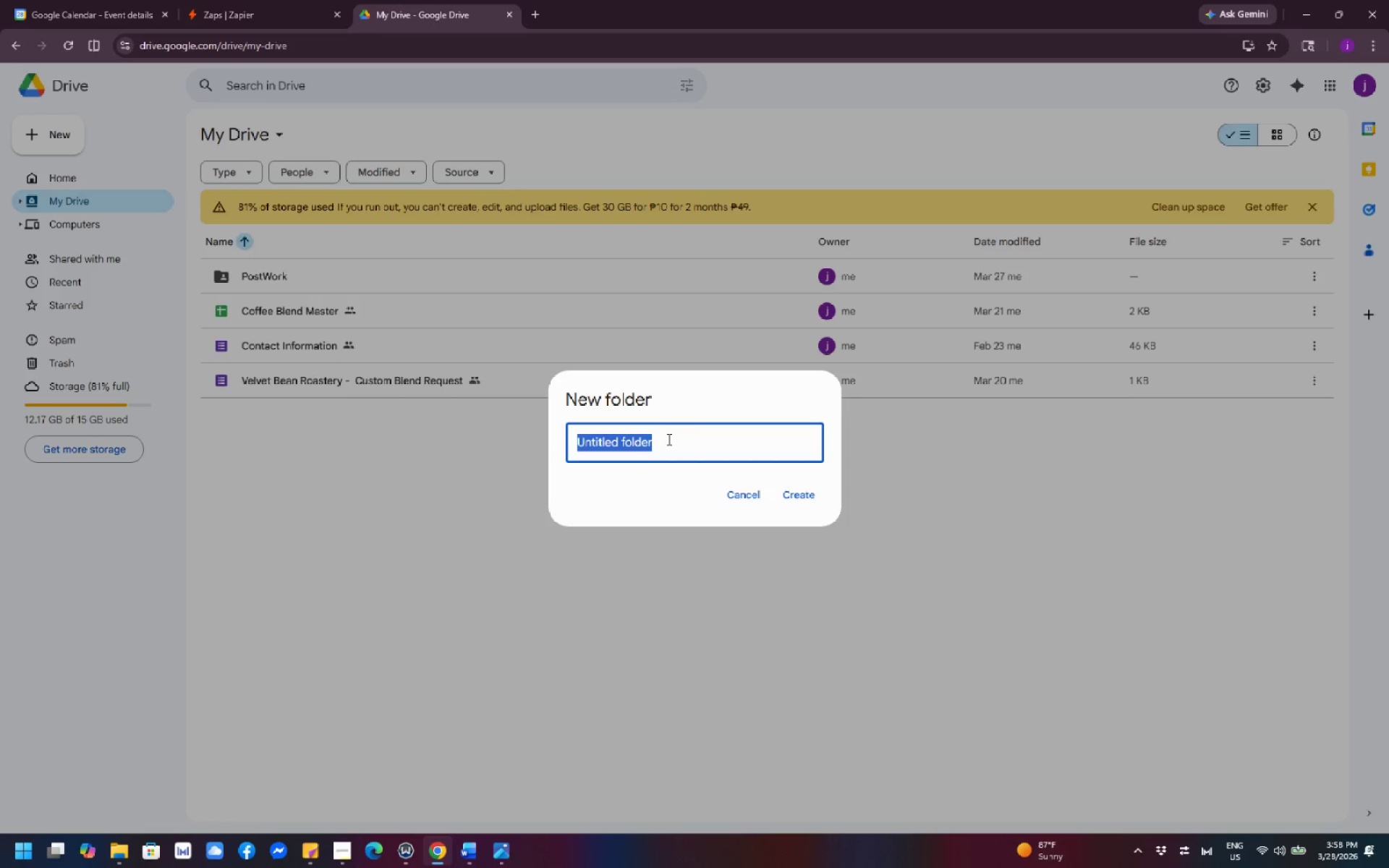 
wait(11.16)
 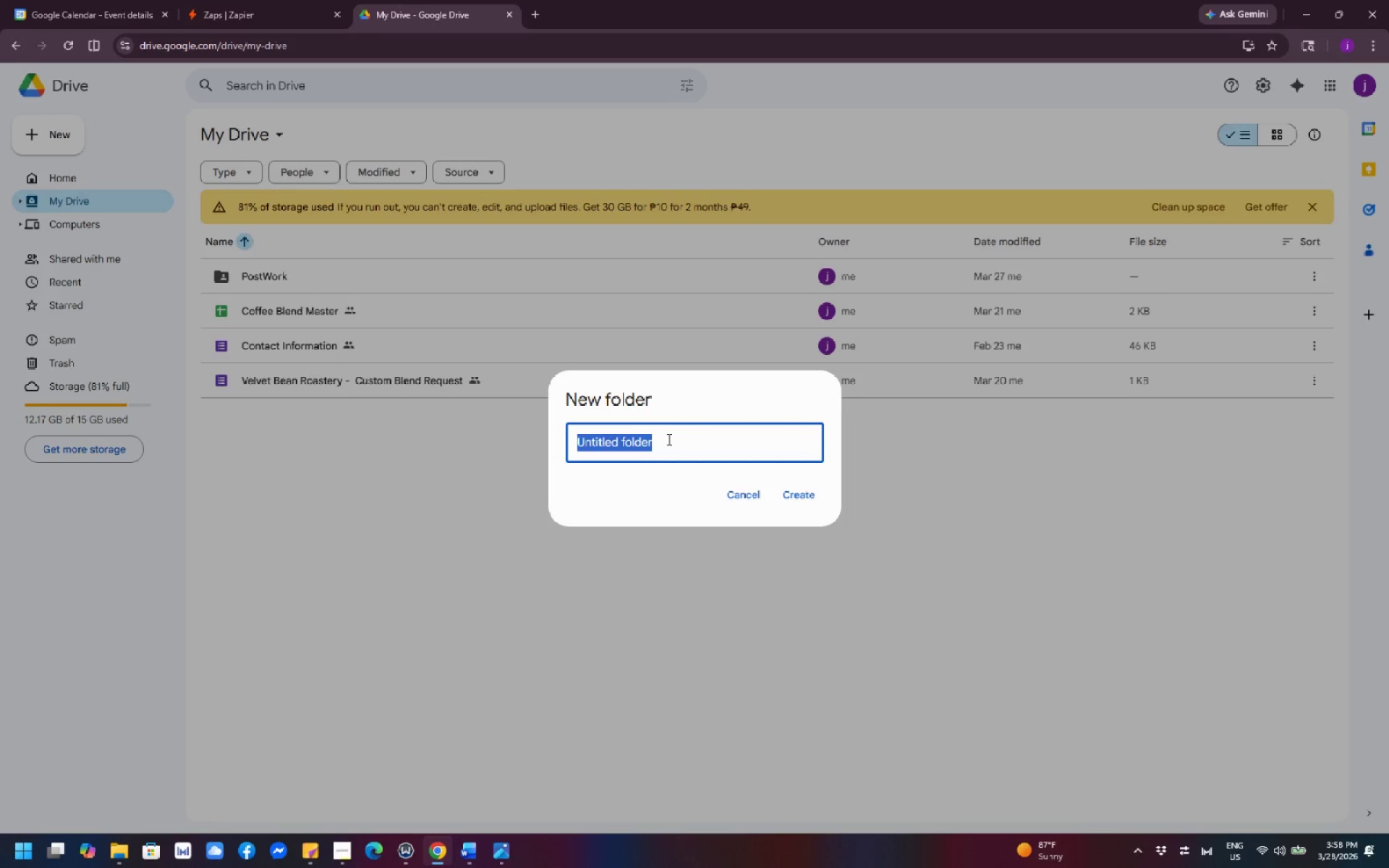 
type(th)
key(Backspace)
key(Backspace)
key(Backspace)
key(Backspace)
type(The Heirloom Root - Project File)
 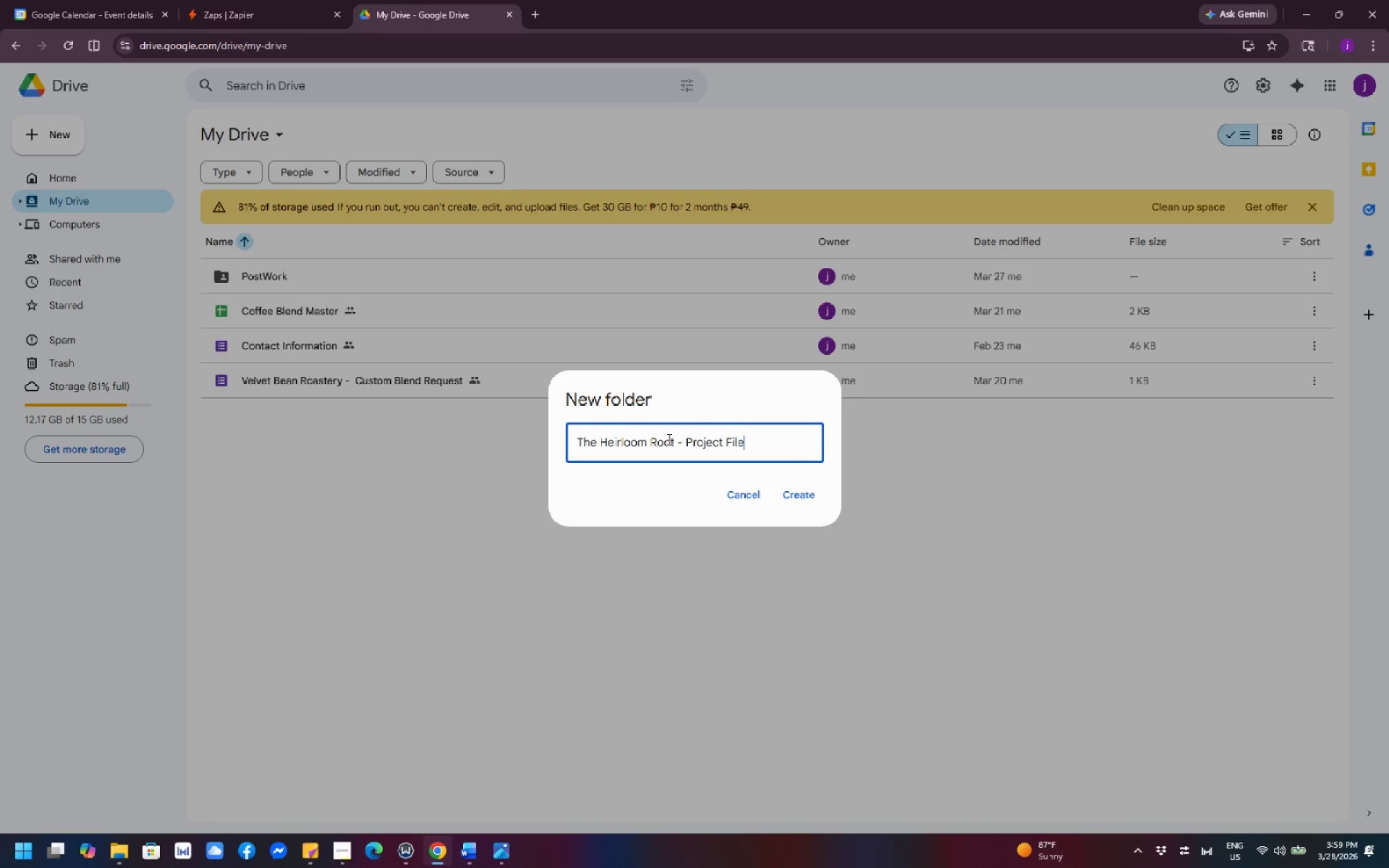 
wait(5.42)
 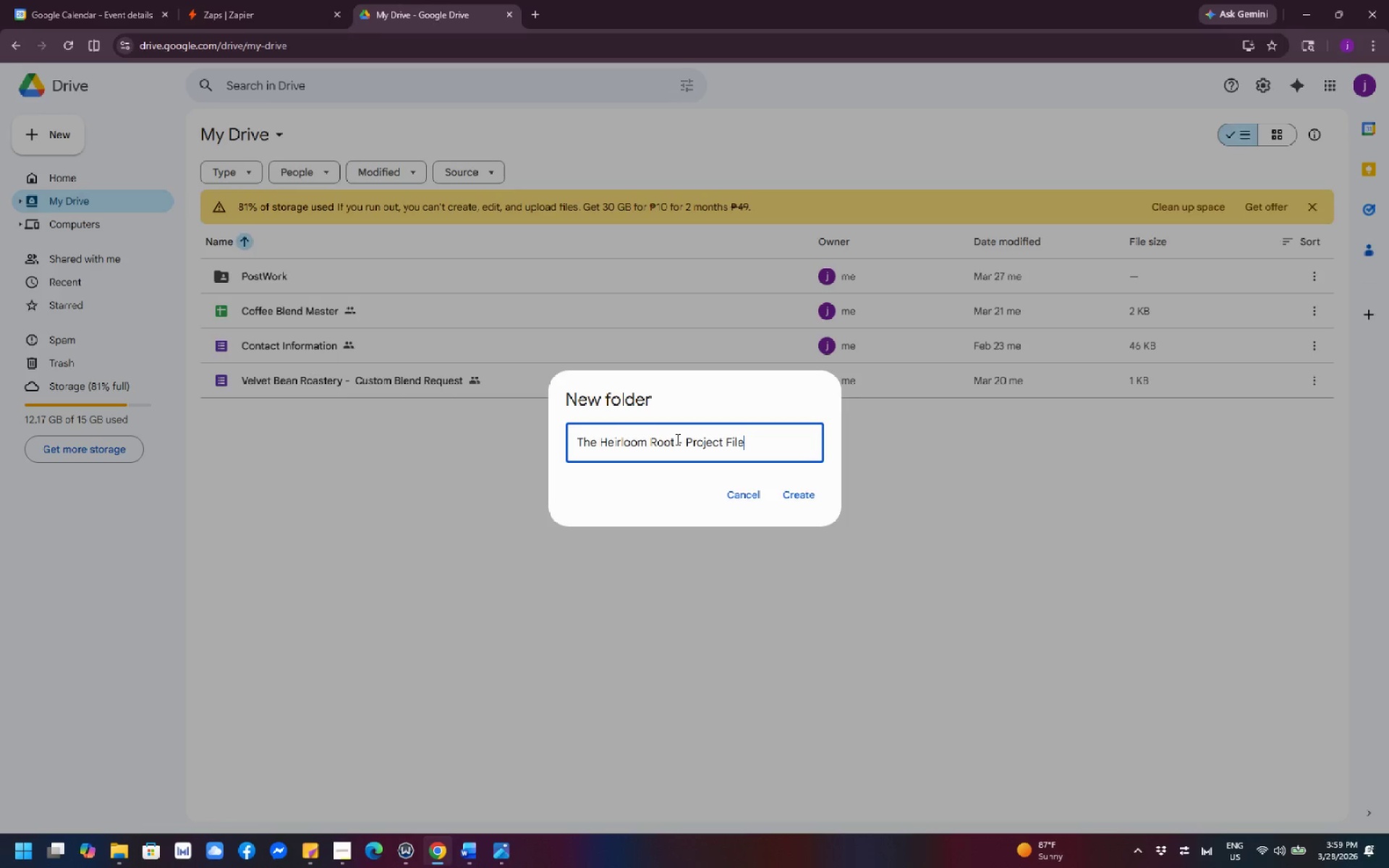 
left_click([804, 495])
 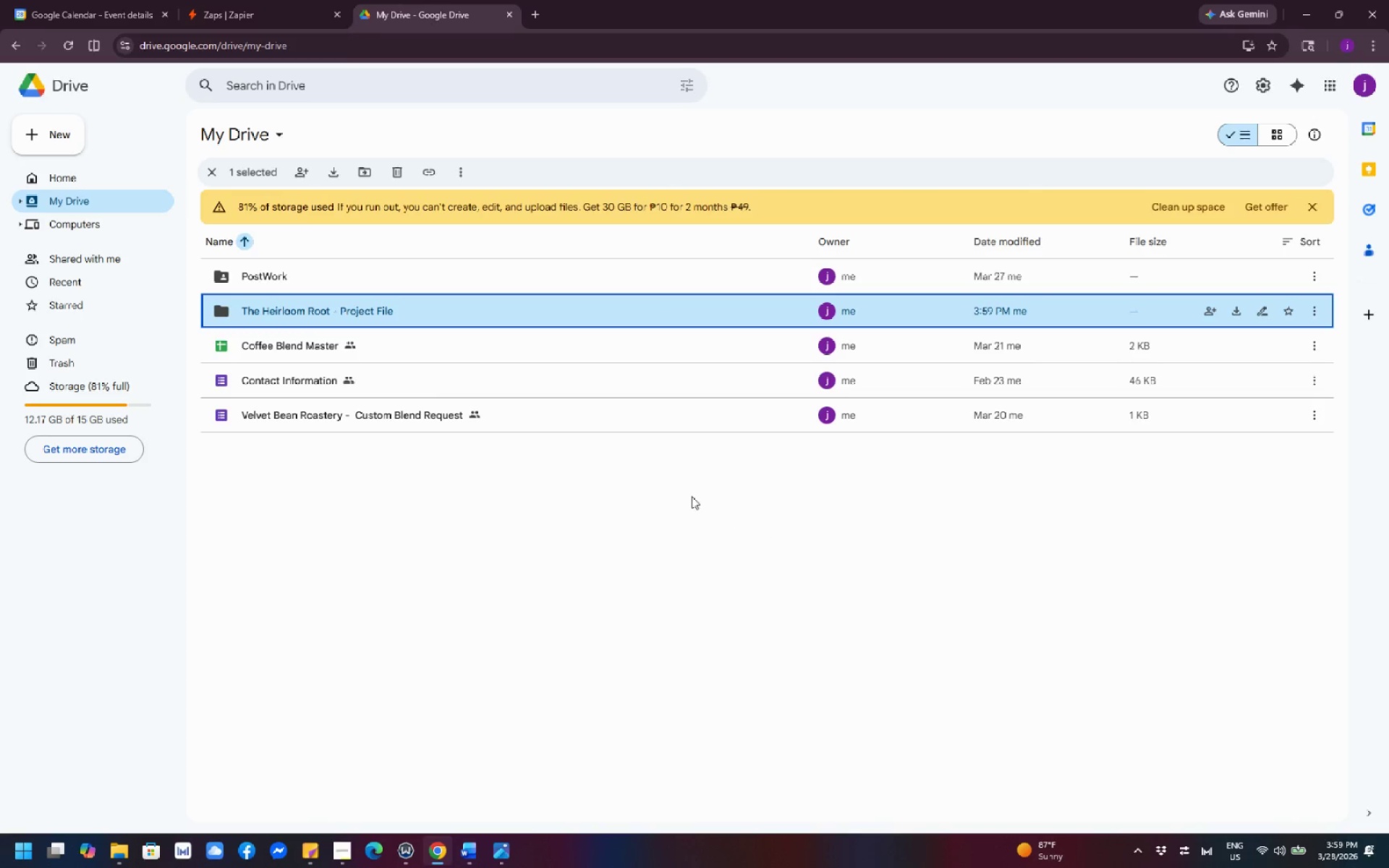 
left_click([598, 503])
 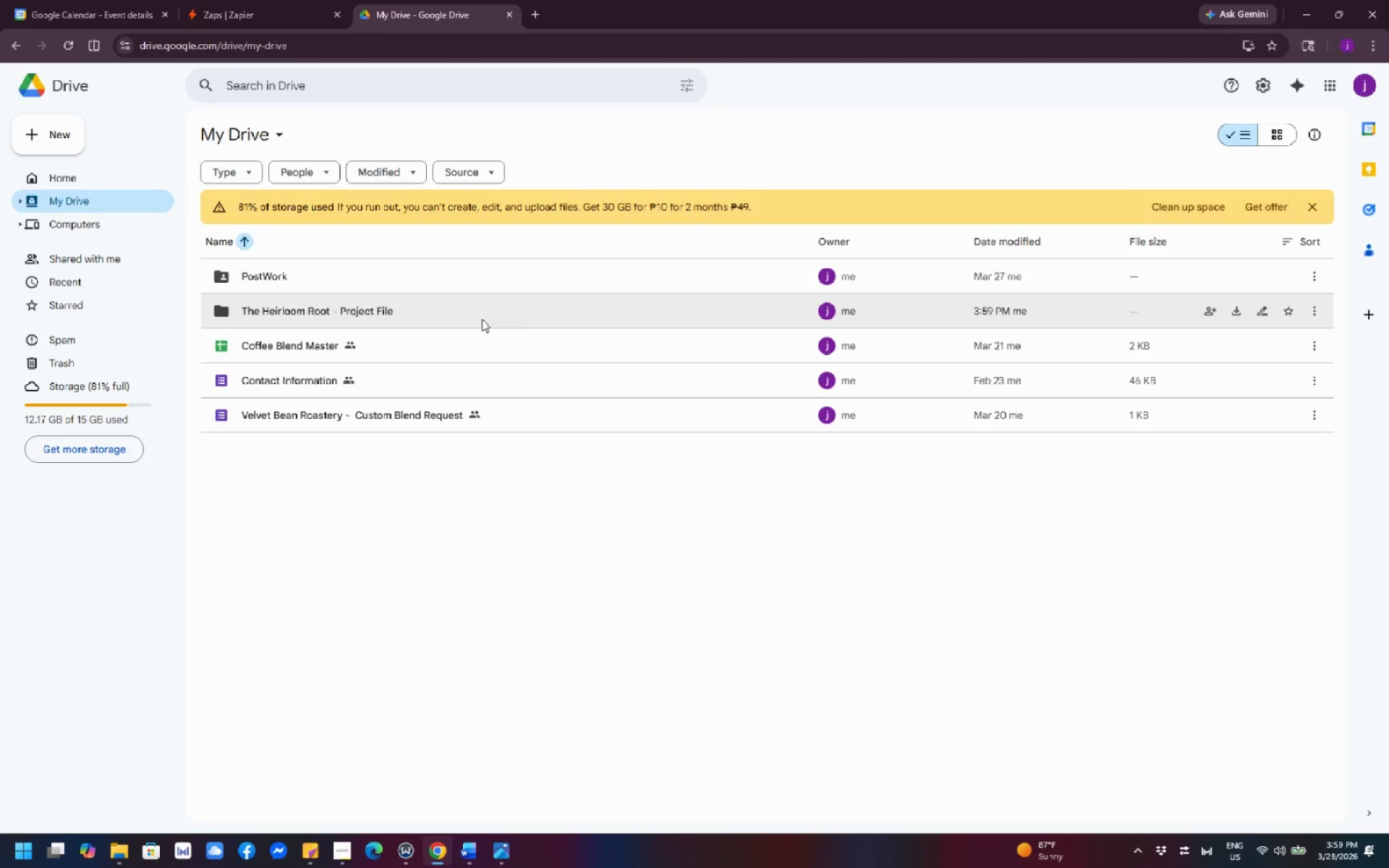 
double_click([482, 319])
 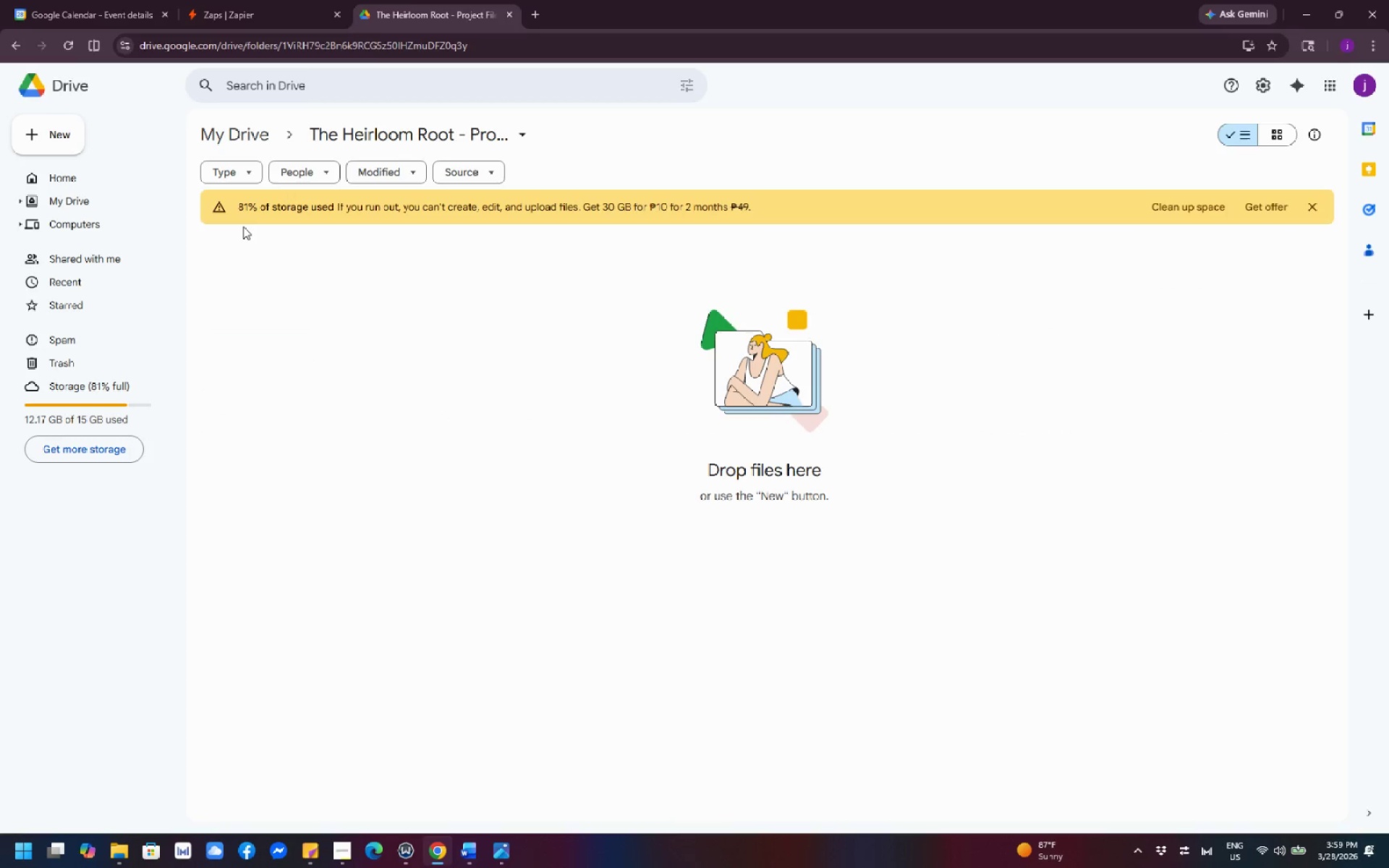 
left_click([61, 140])
 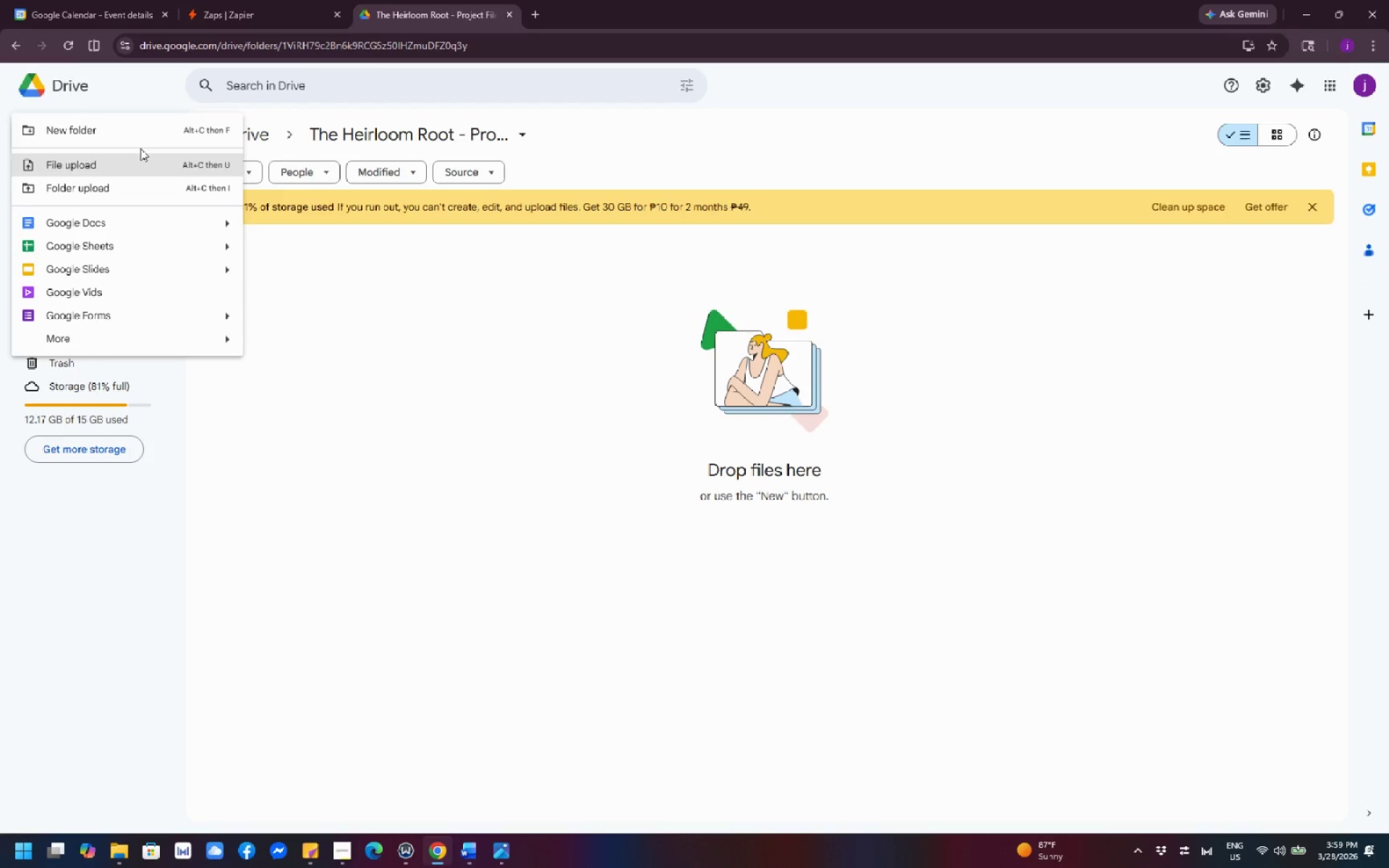 
left_click([116, 132])
 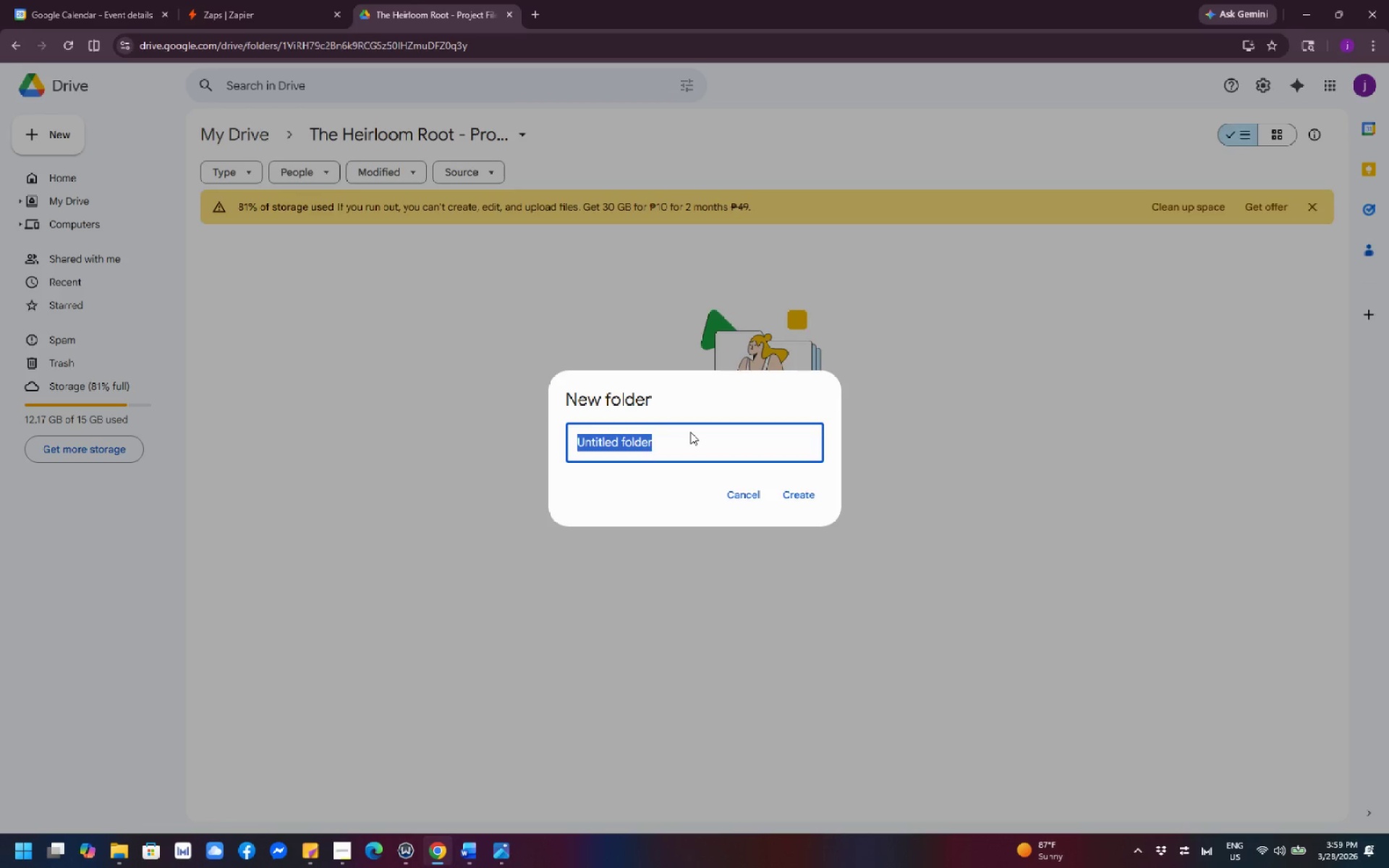 
wait(6.2)
 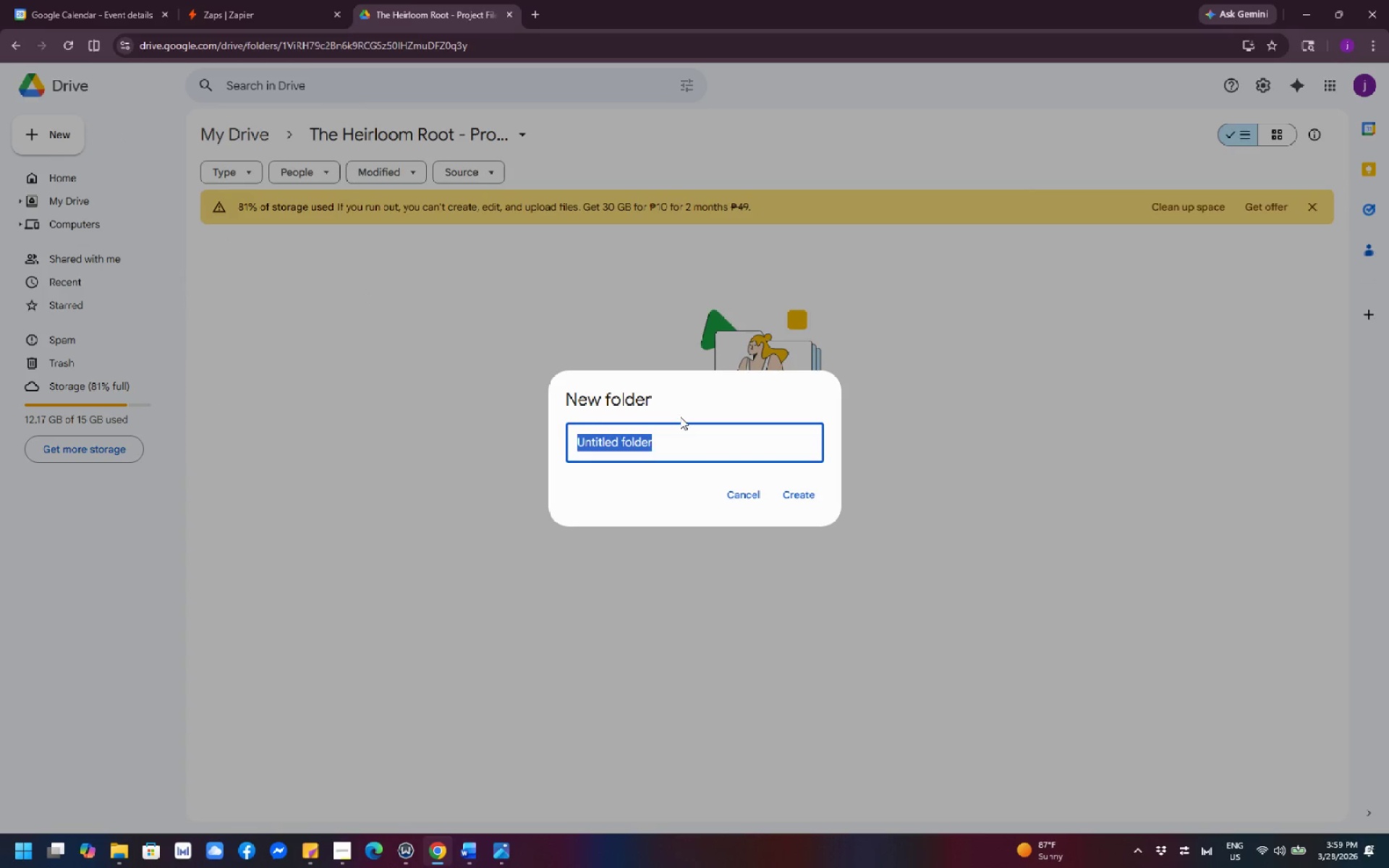 
type(The Heilroom Room - Contributor)
 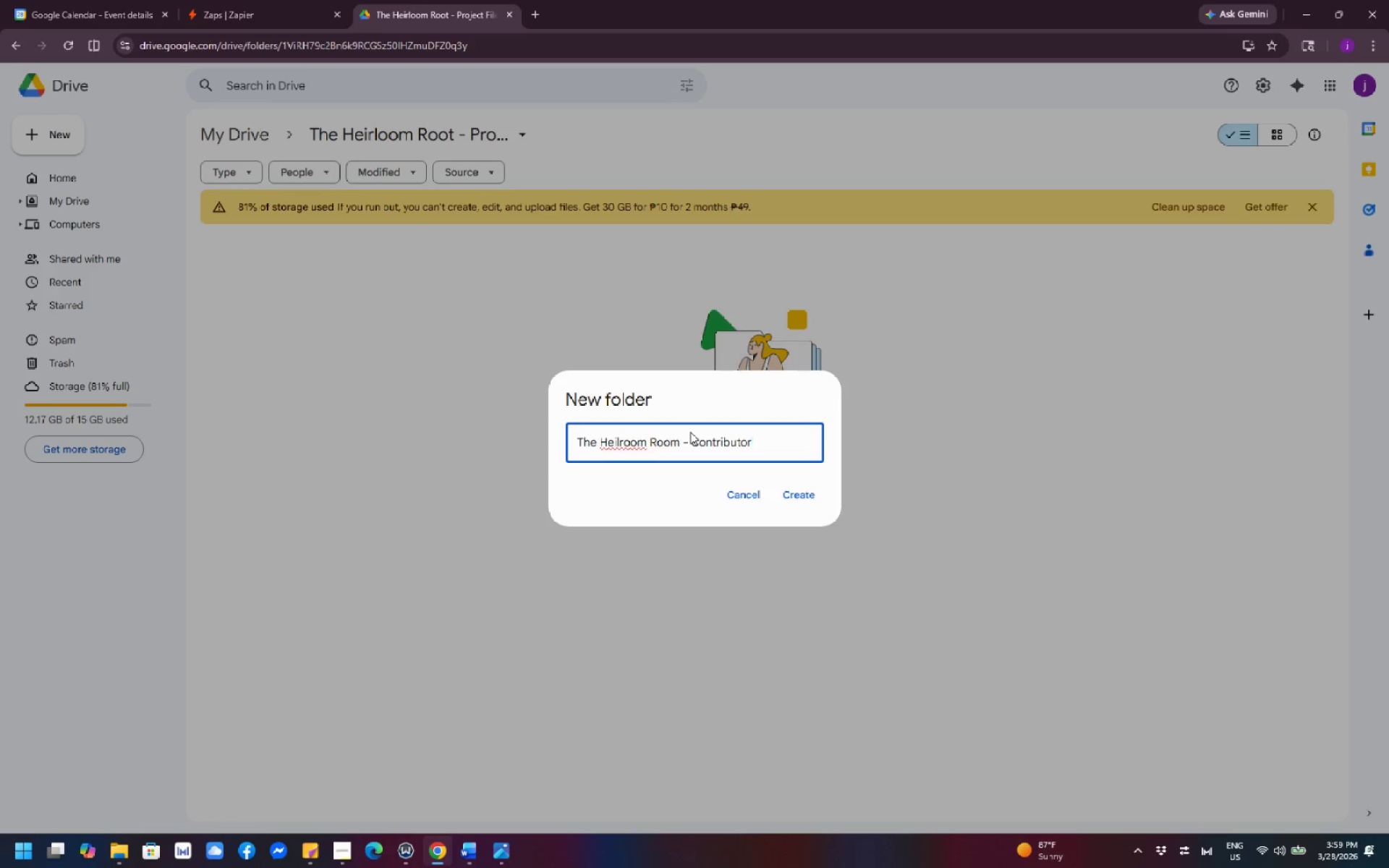 
type( Drafts)
 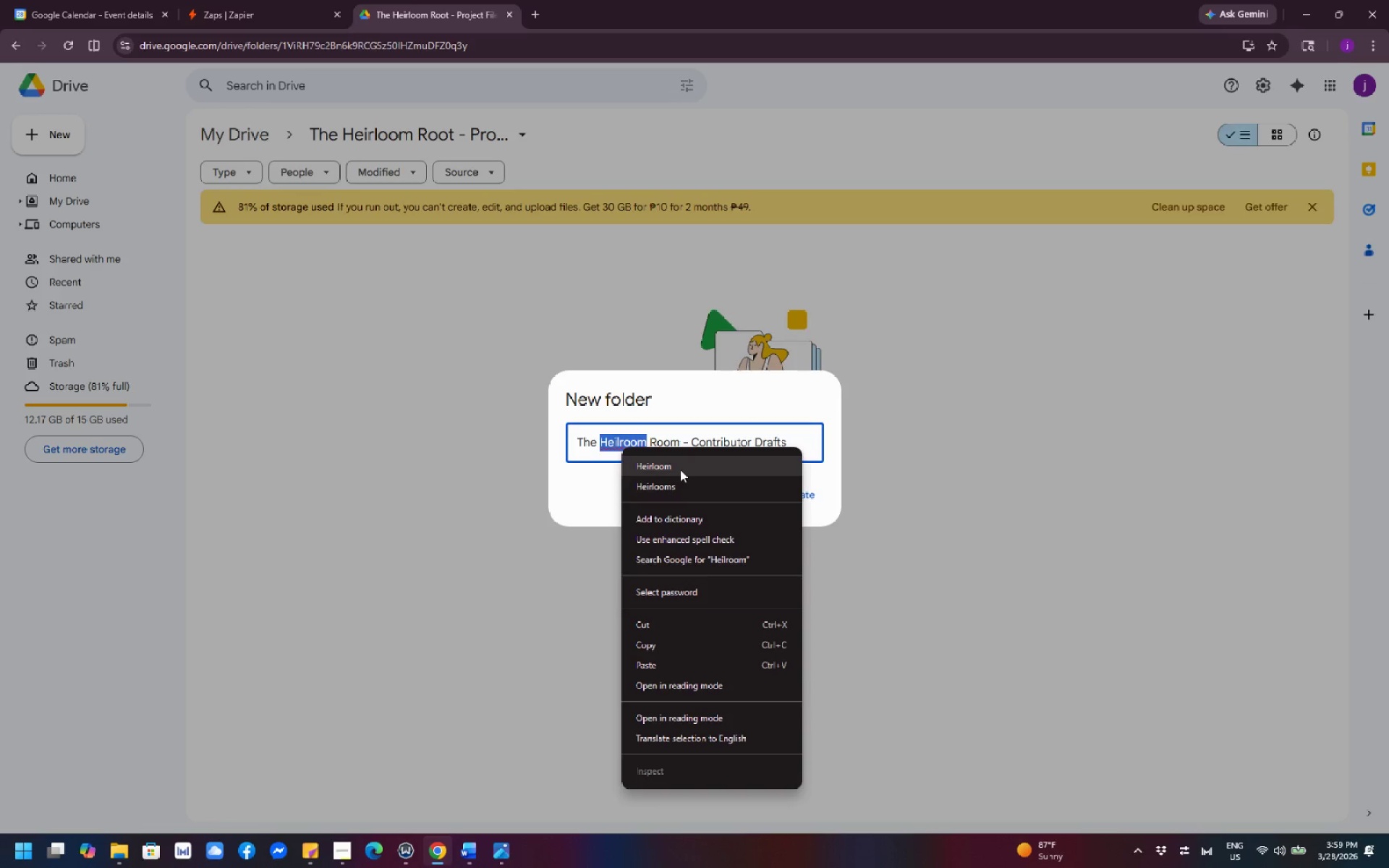 
wait(5.11)
 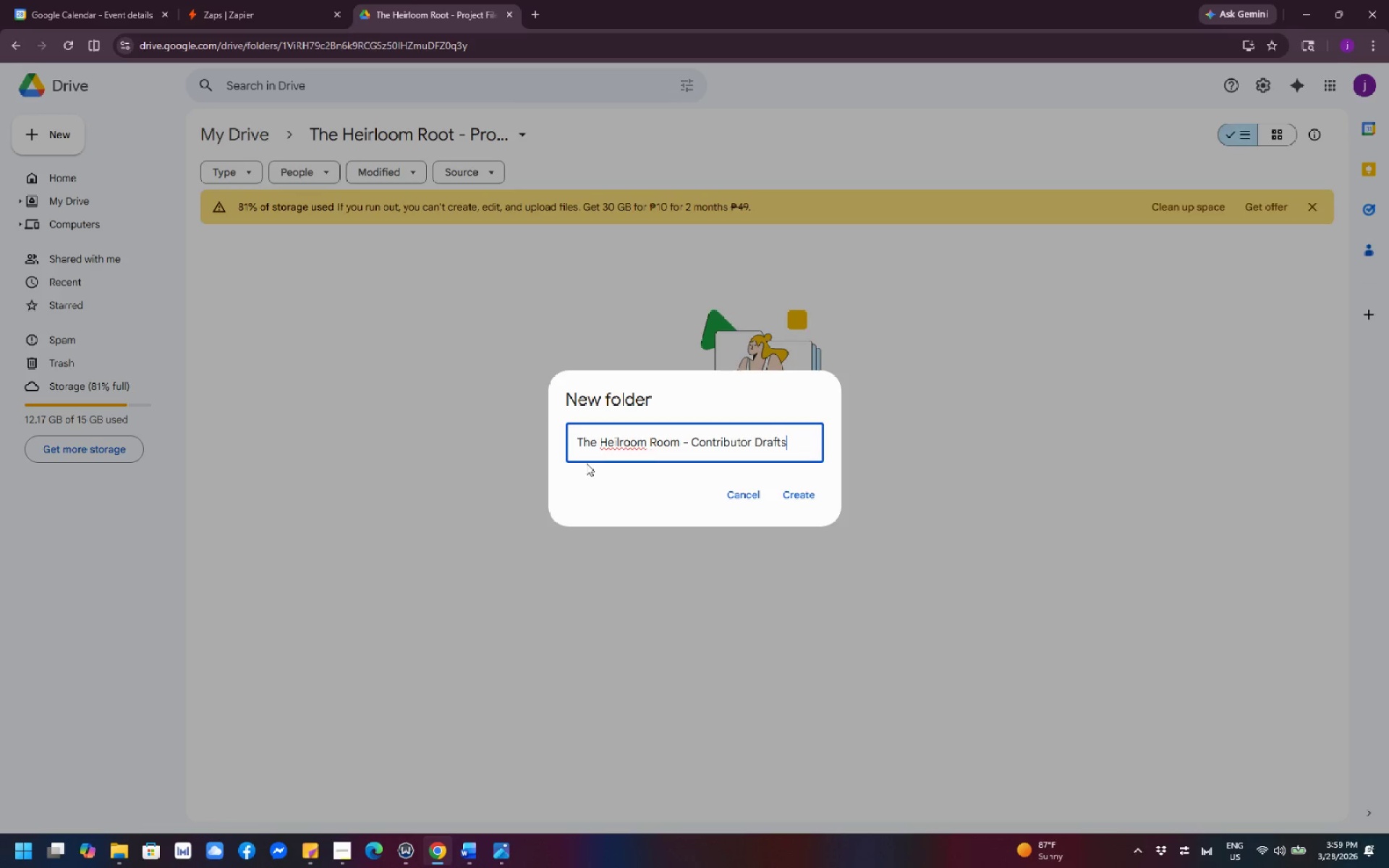 
left_click([680, 464])
 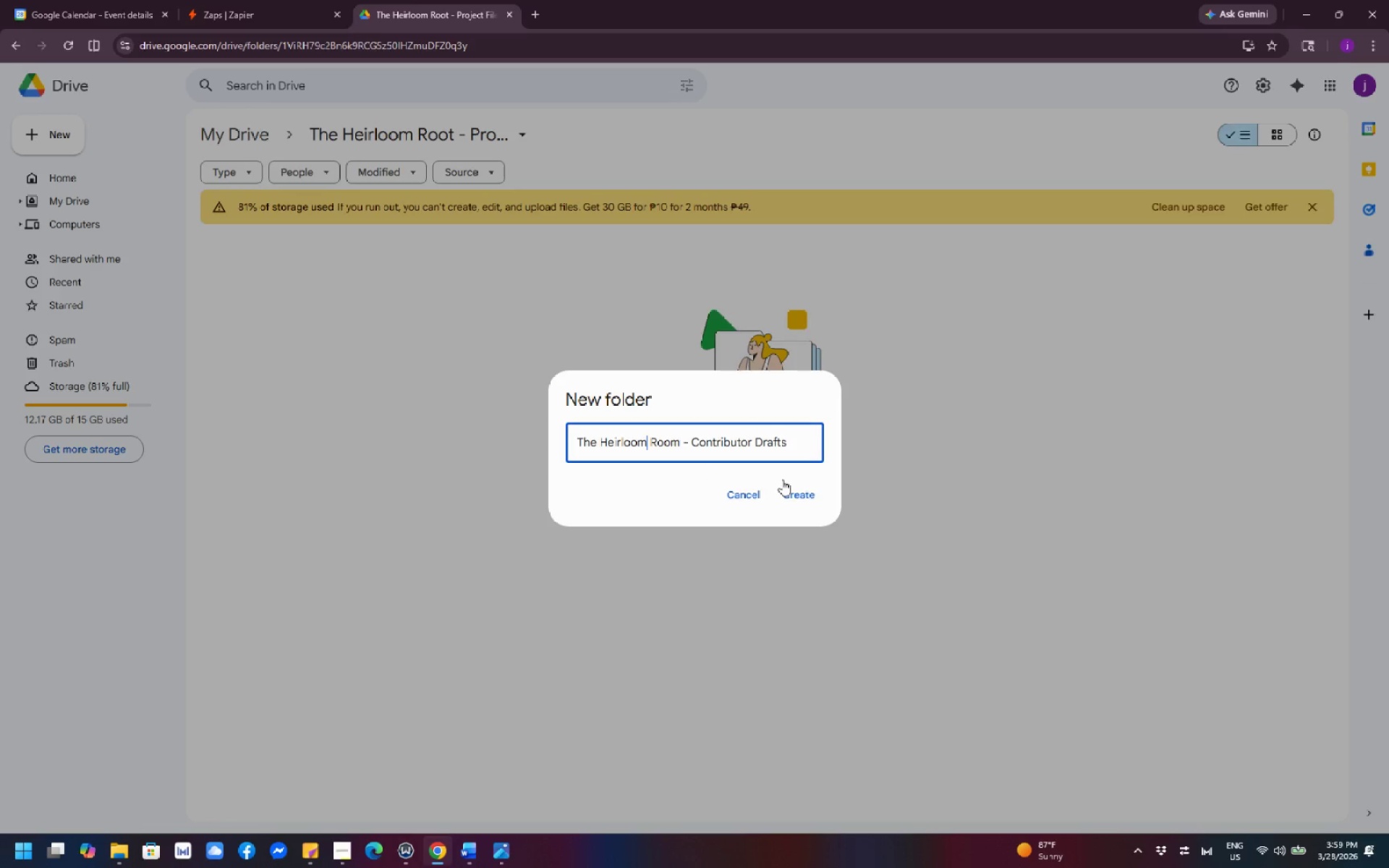 
left_click([803, 491])
 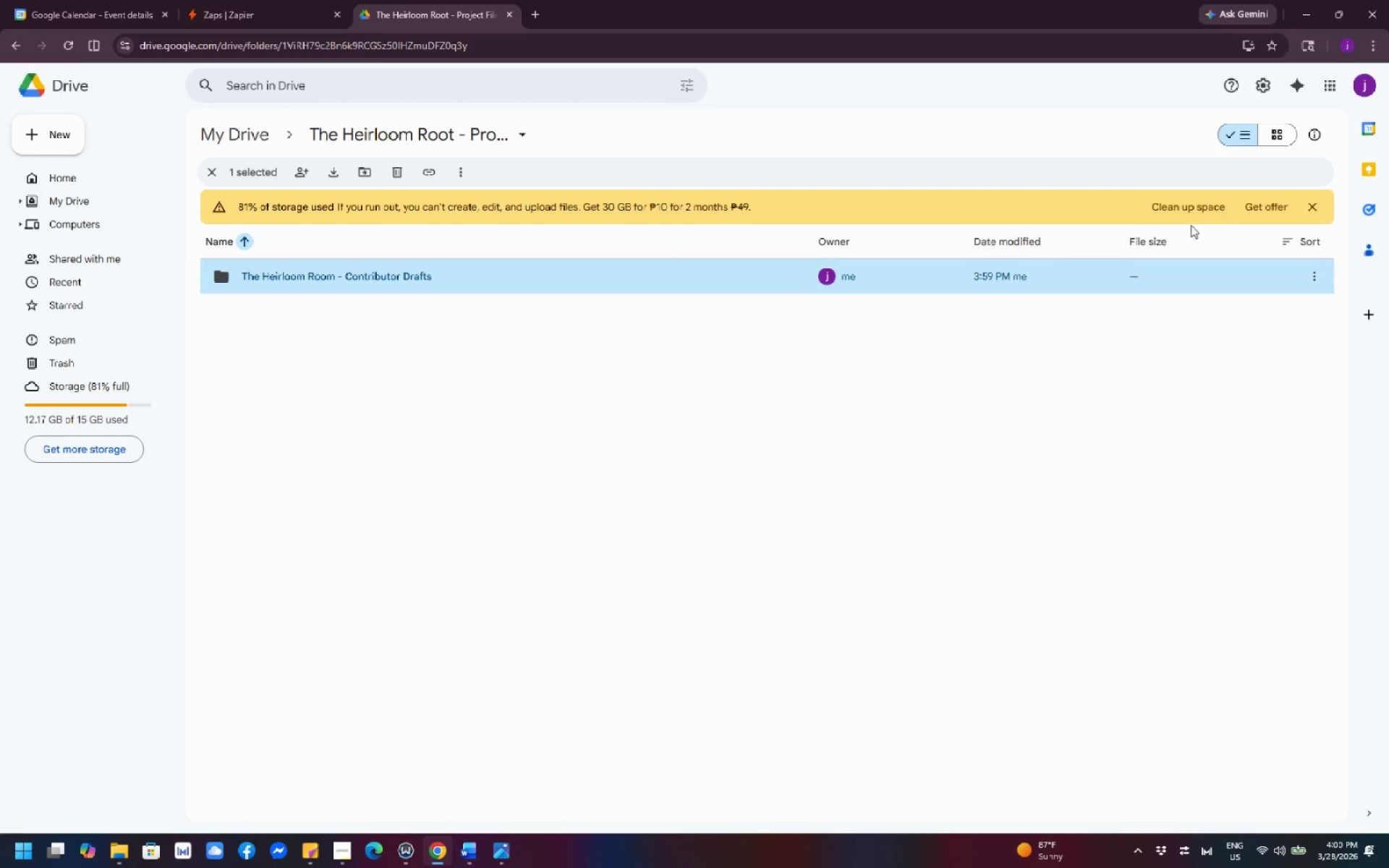 
left_click([1313, 204])
 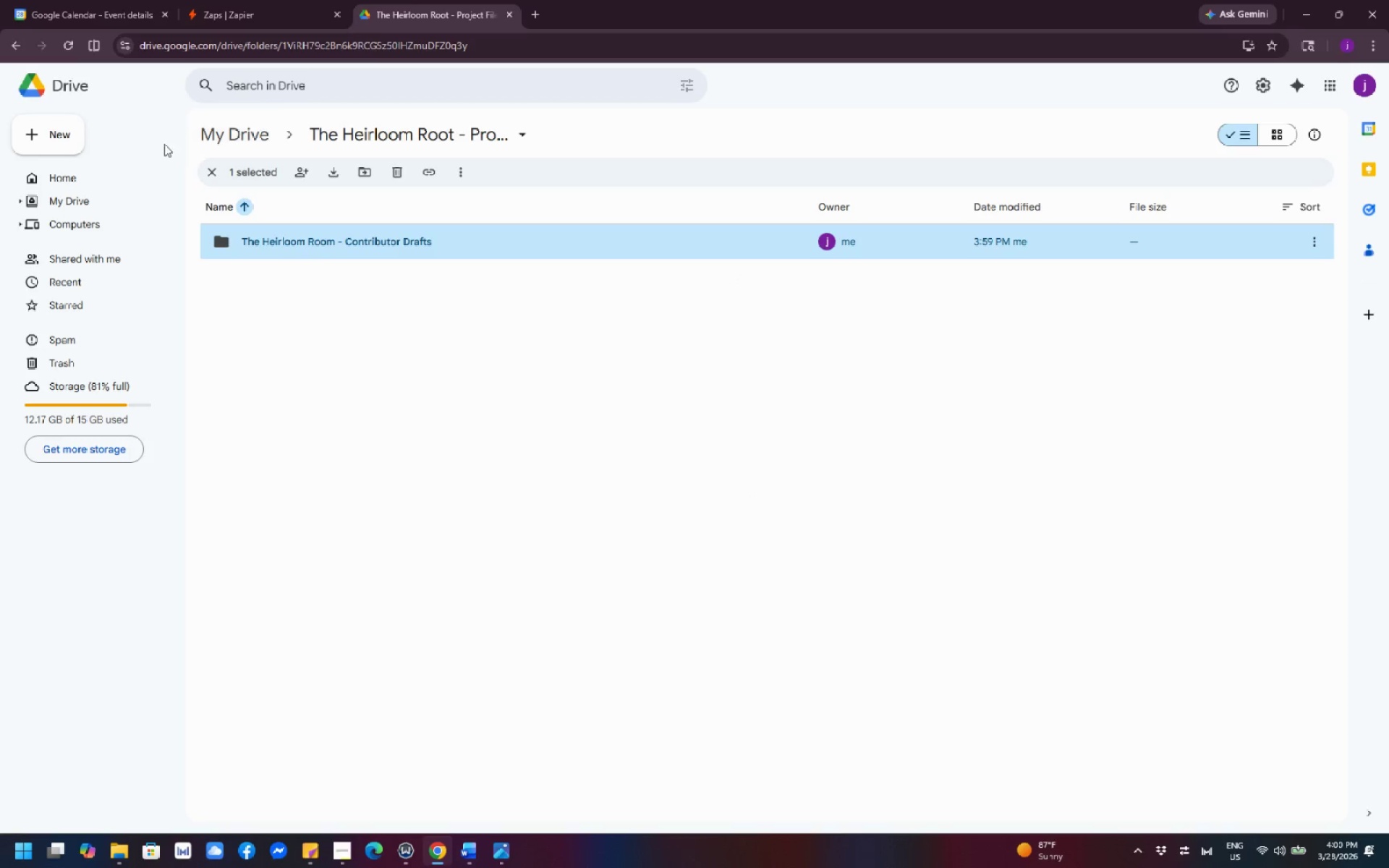 
left_click([66, 136])
 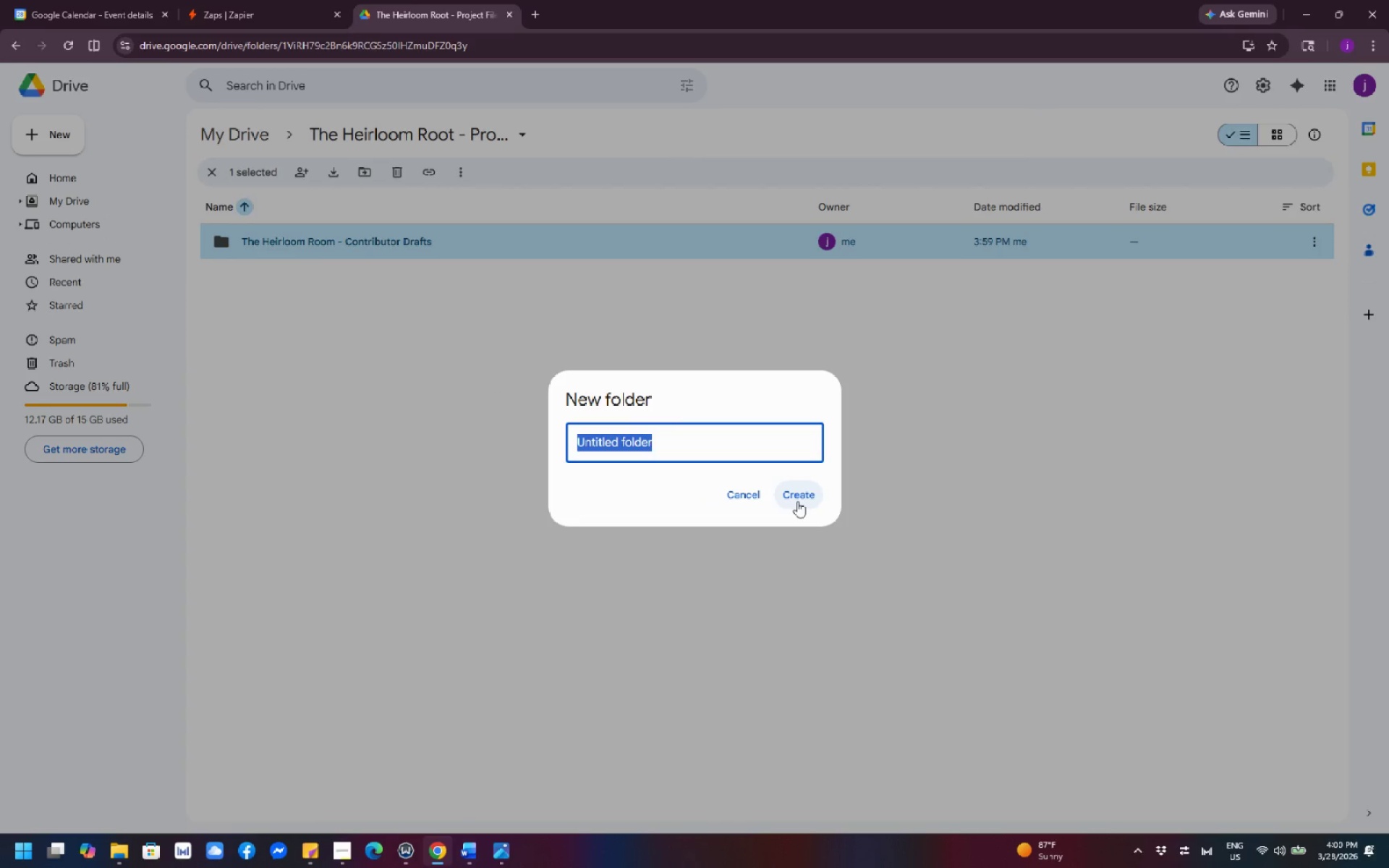 
left_click([391, 266])
 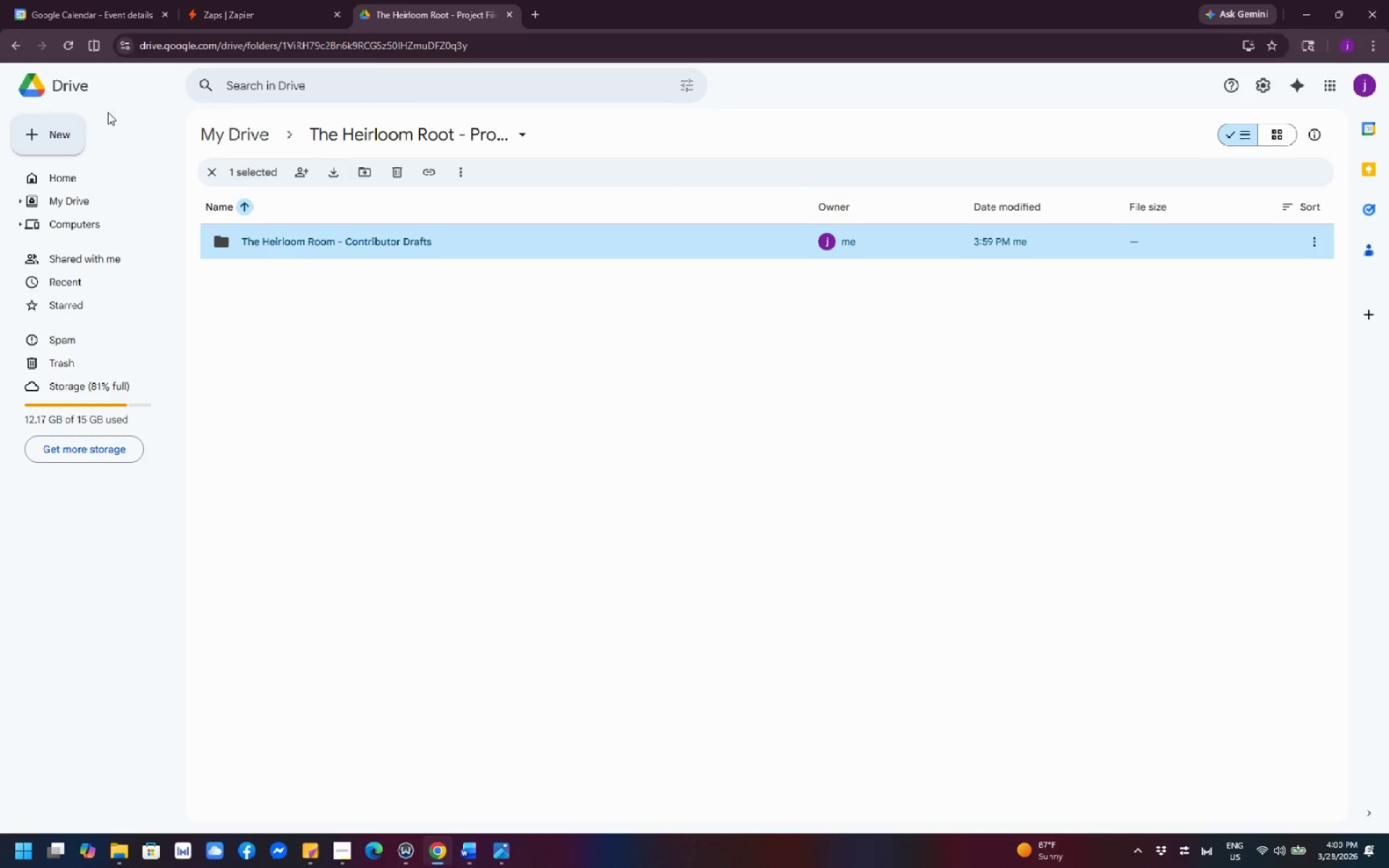 
left_click([70, 124])
 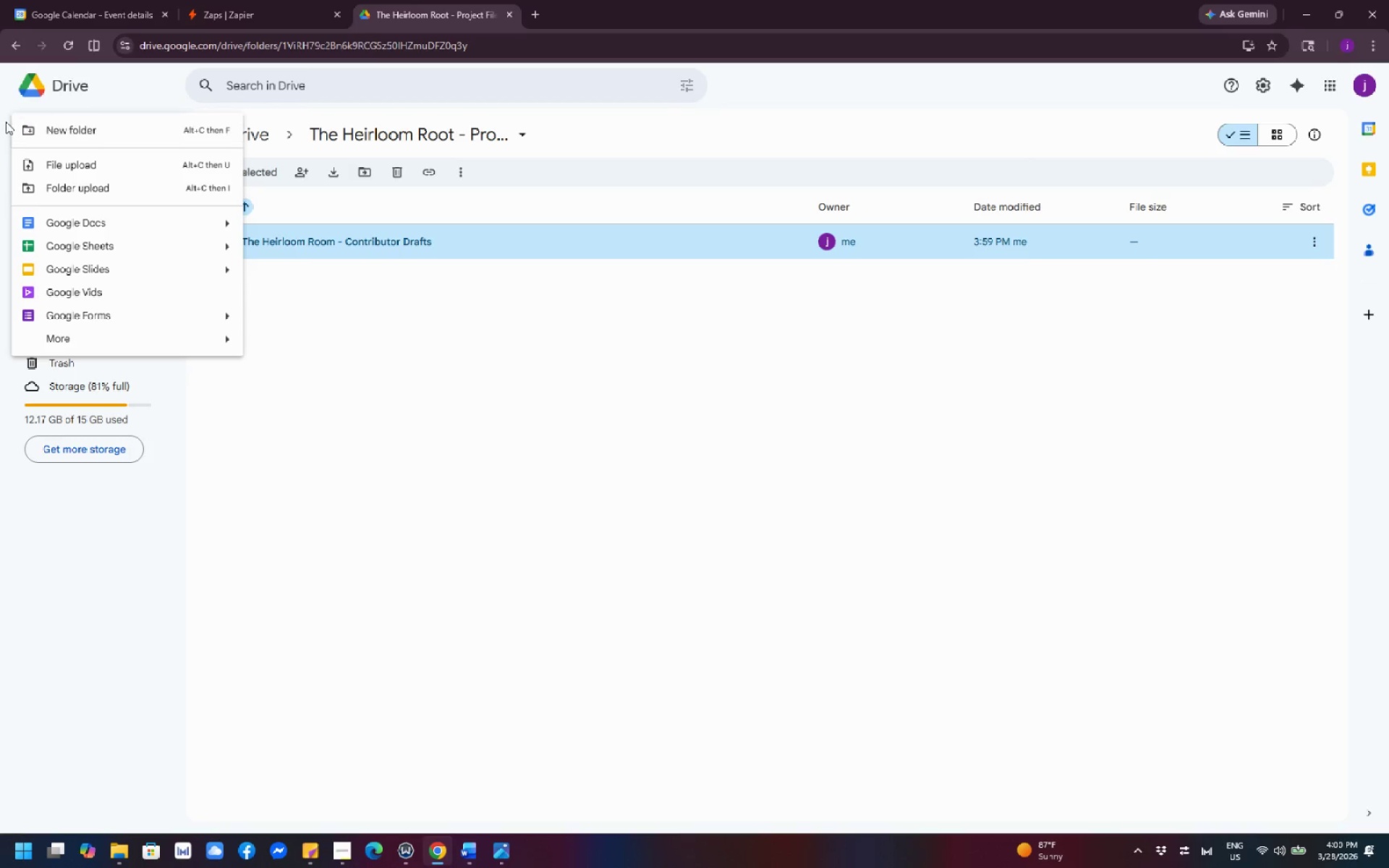 
left_click([48, 132])
 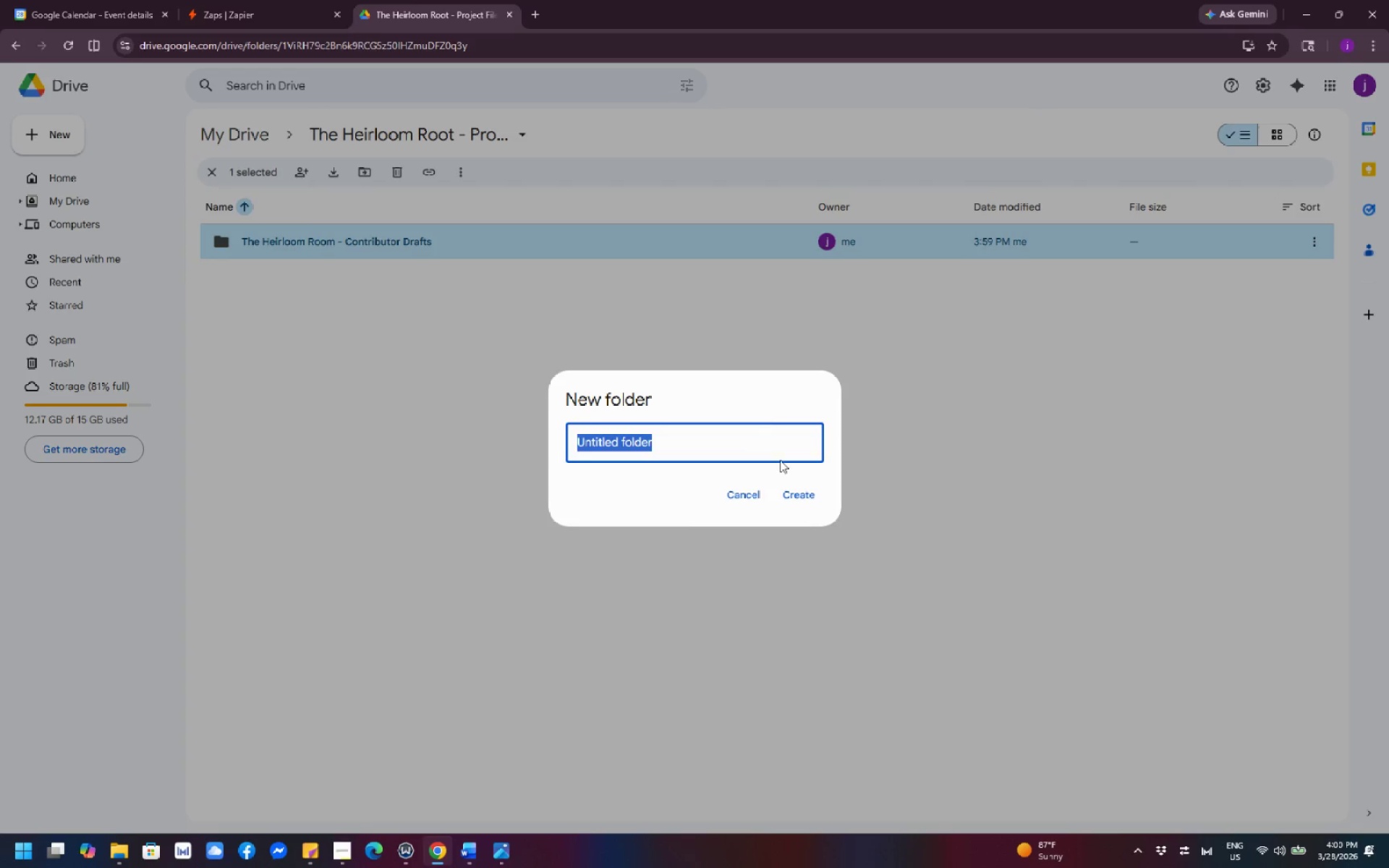 
left_click_drag(start_coordinate=[802, 488], to_coordinate=[805, 490])
 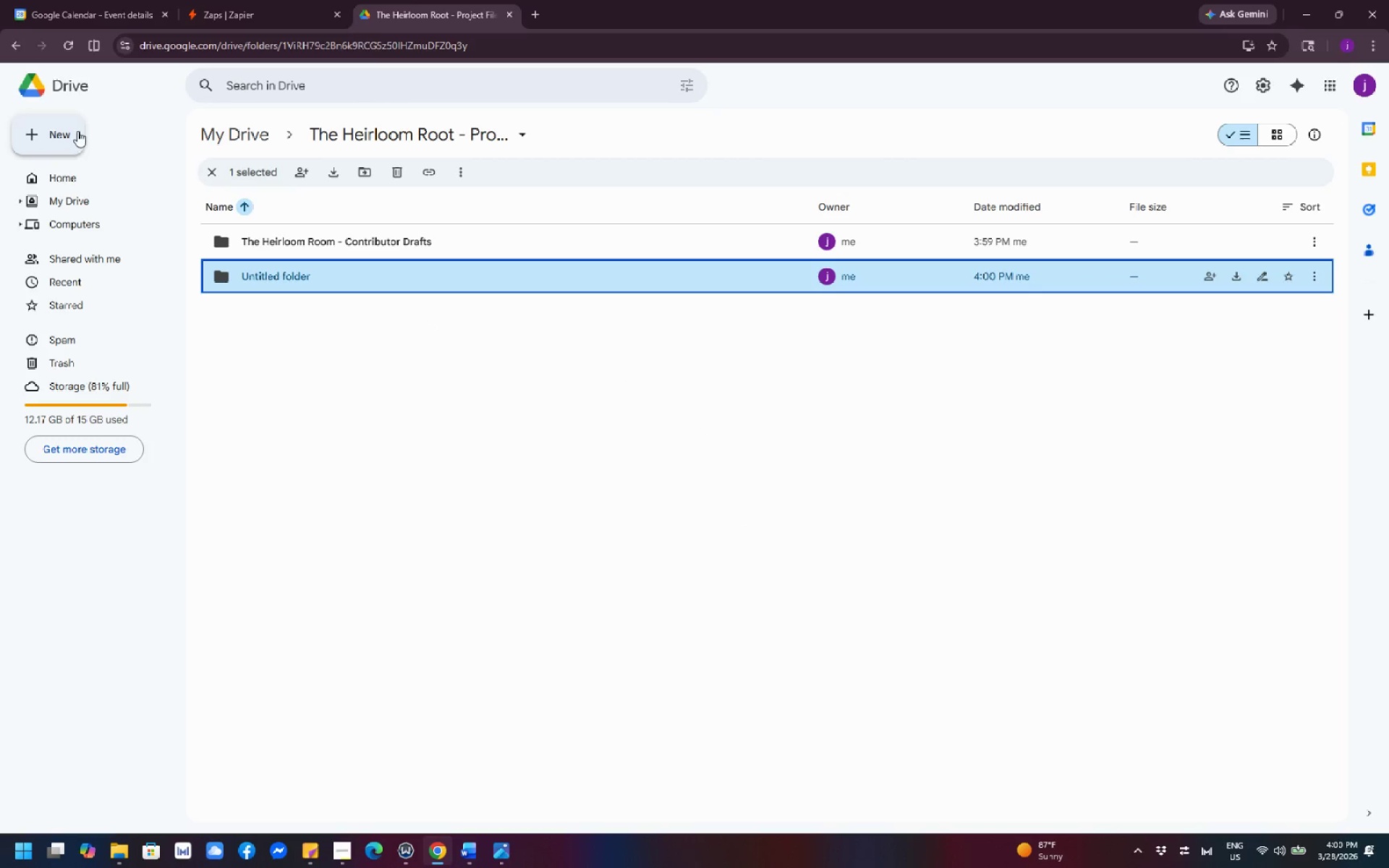 
left_click([45, 141])
 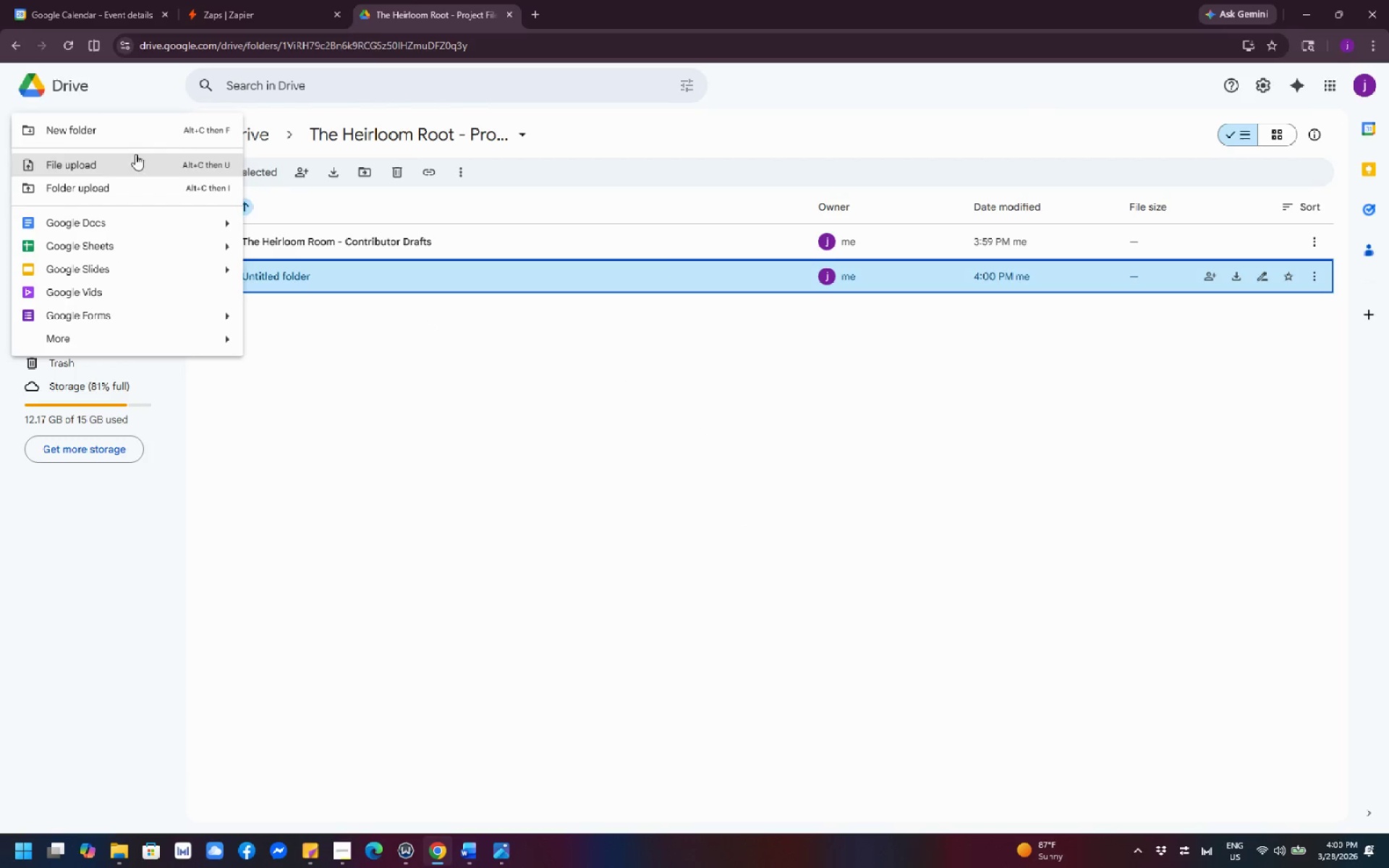 
left_click([114, 130])
 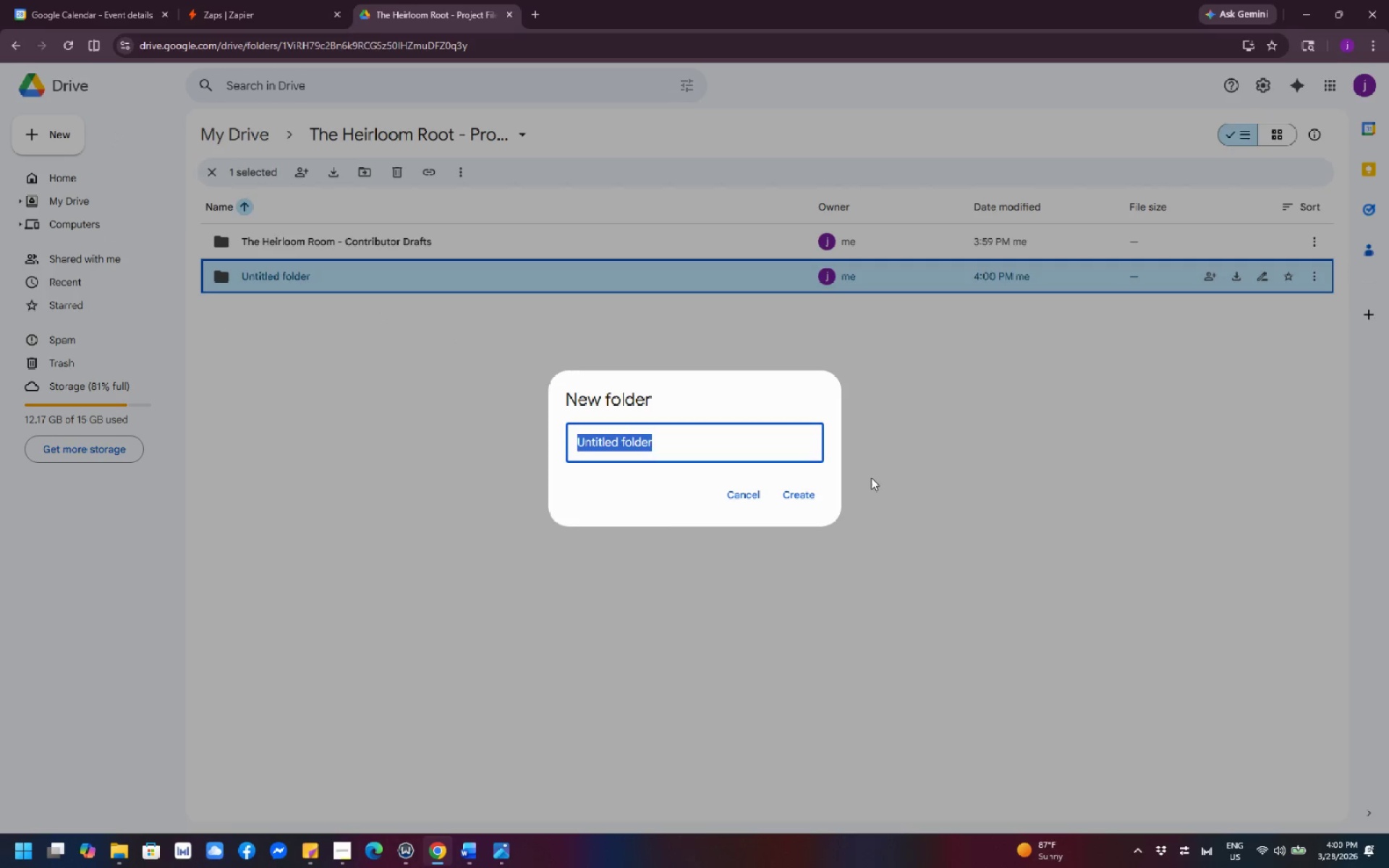 
left_click([801, 488])
 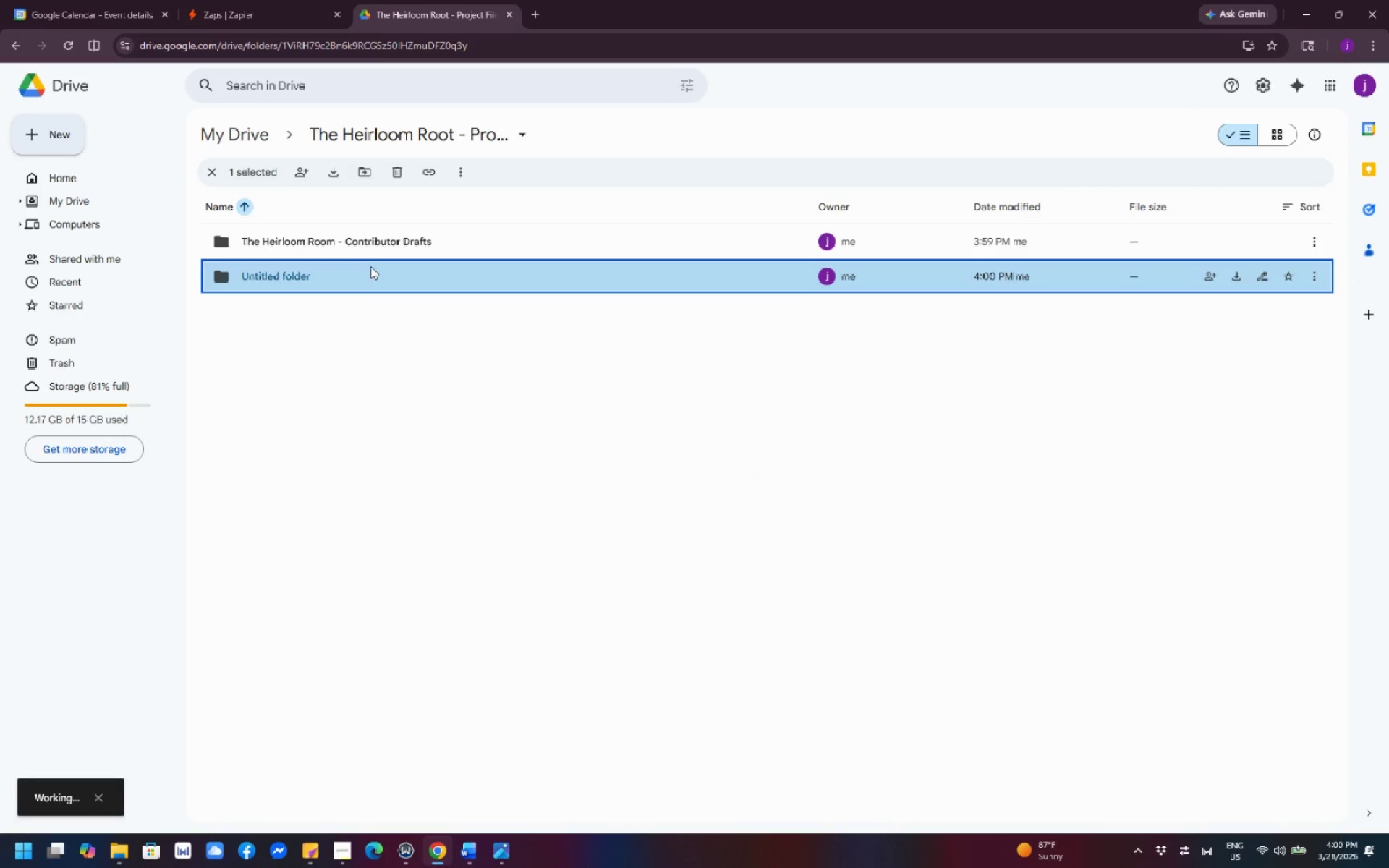 
left_click([379, 246])
 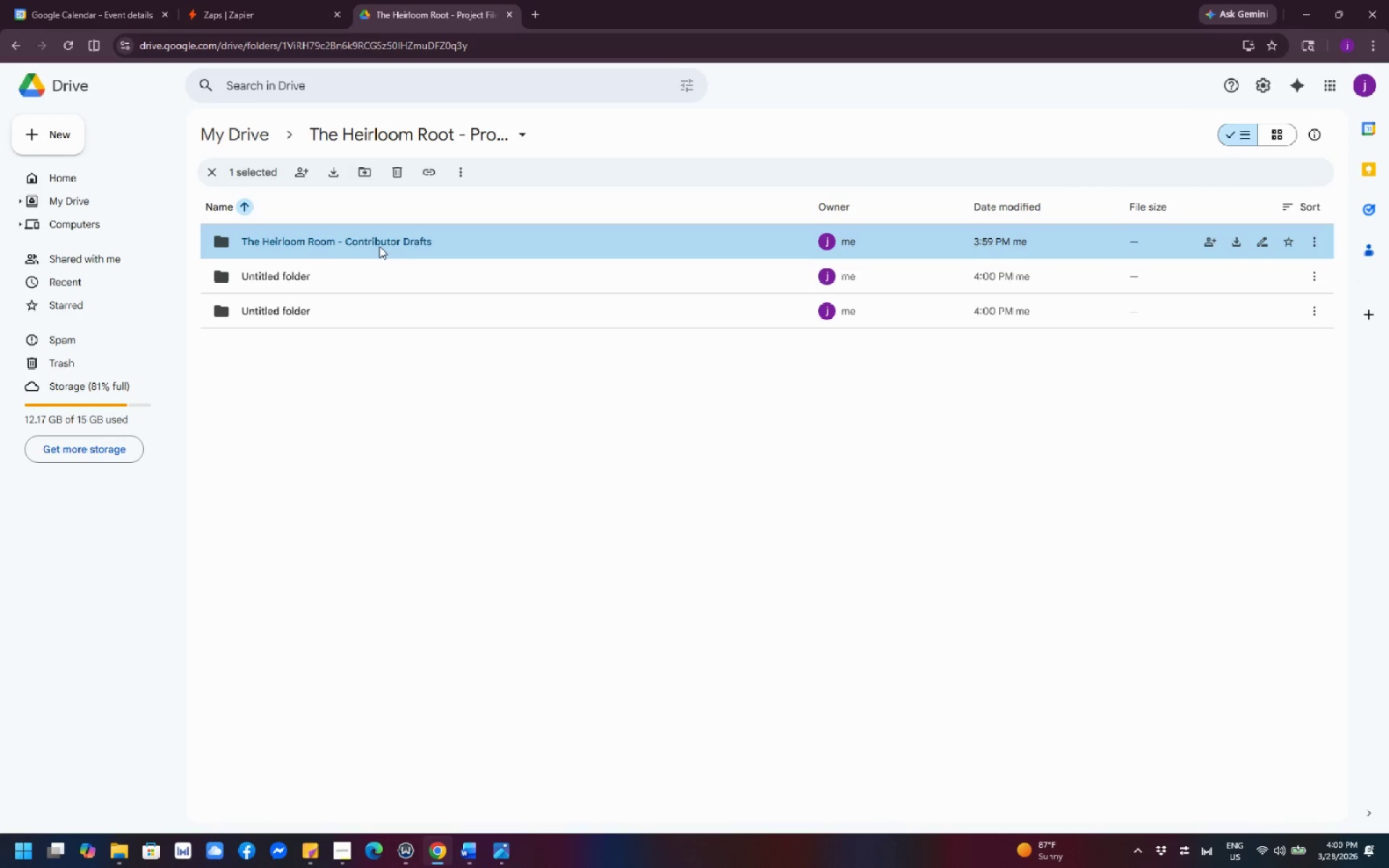 
key(F2)
 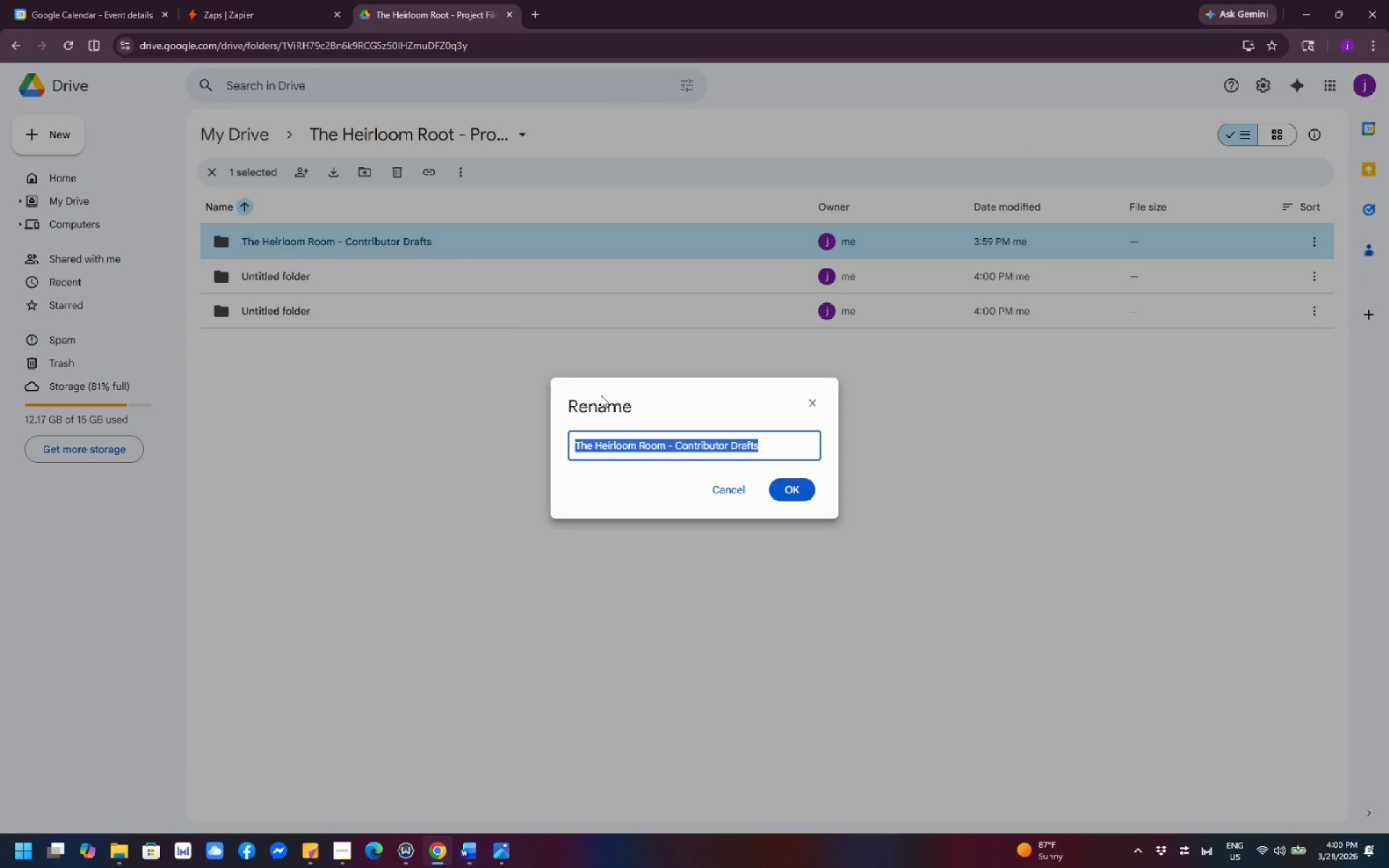 
key(Control+C)
 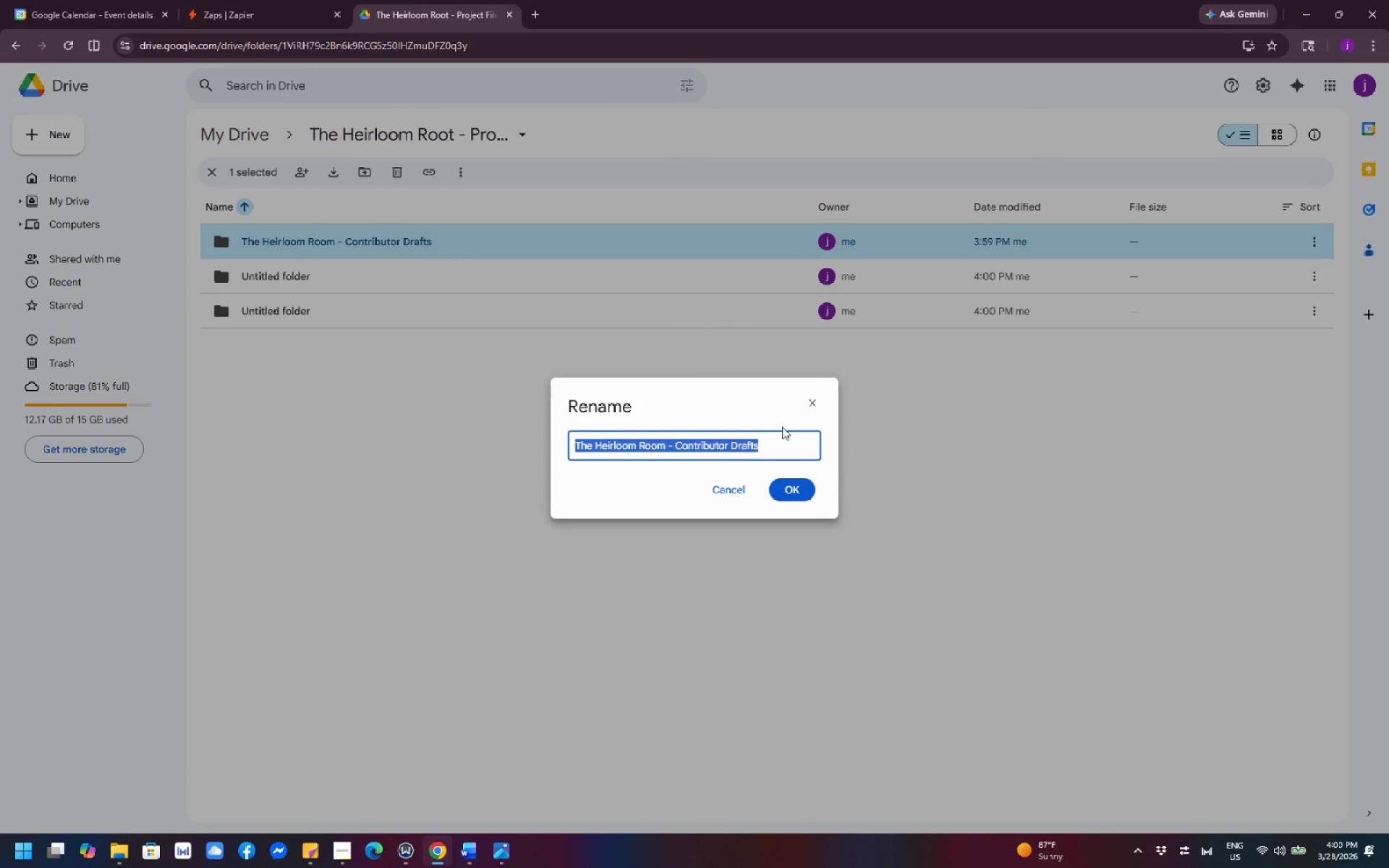 
left_click([807, 412])
 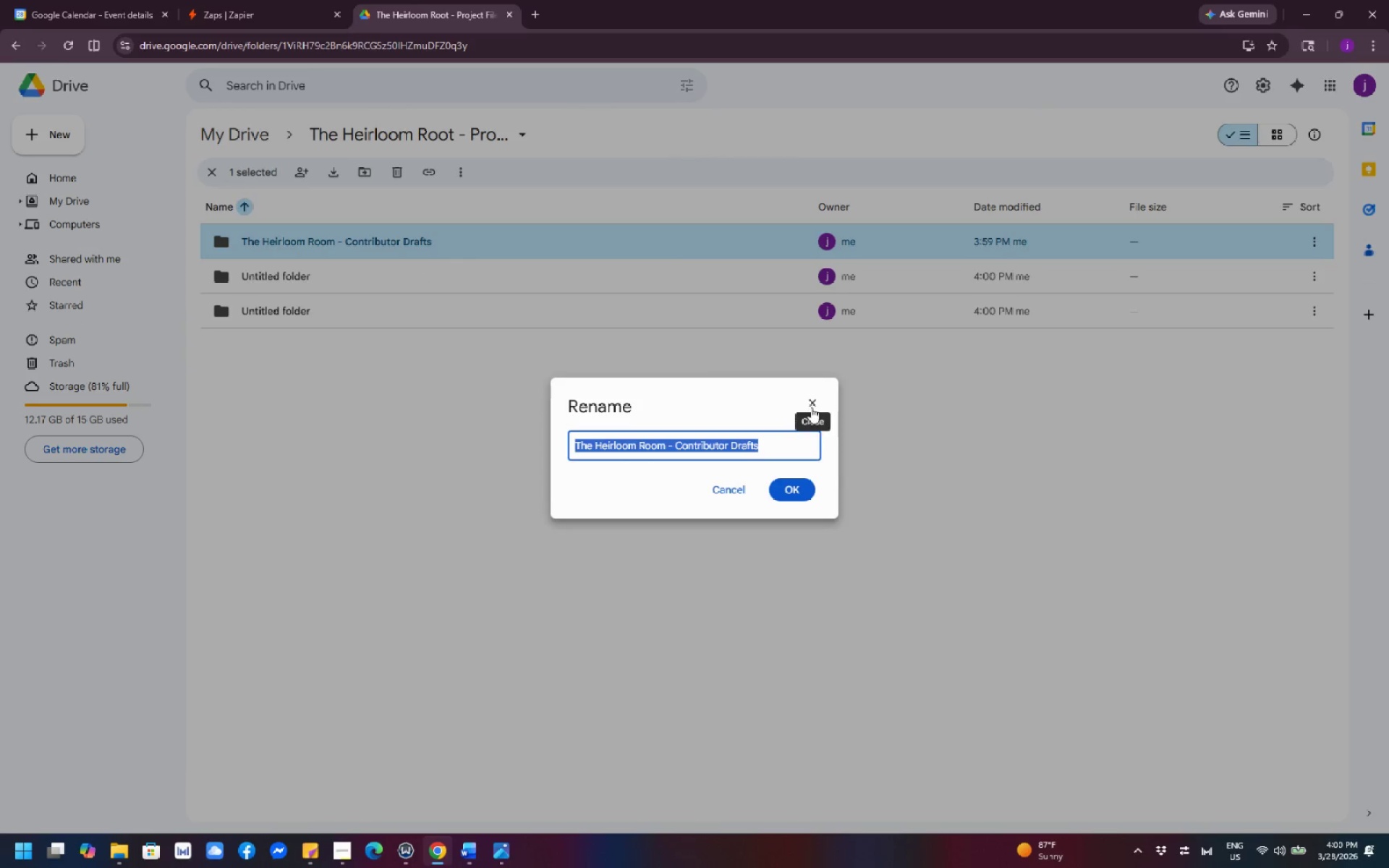 
left_click([811, 407])
 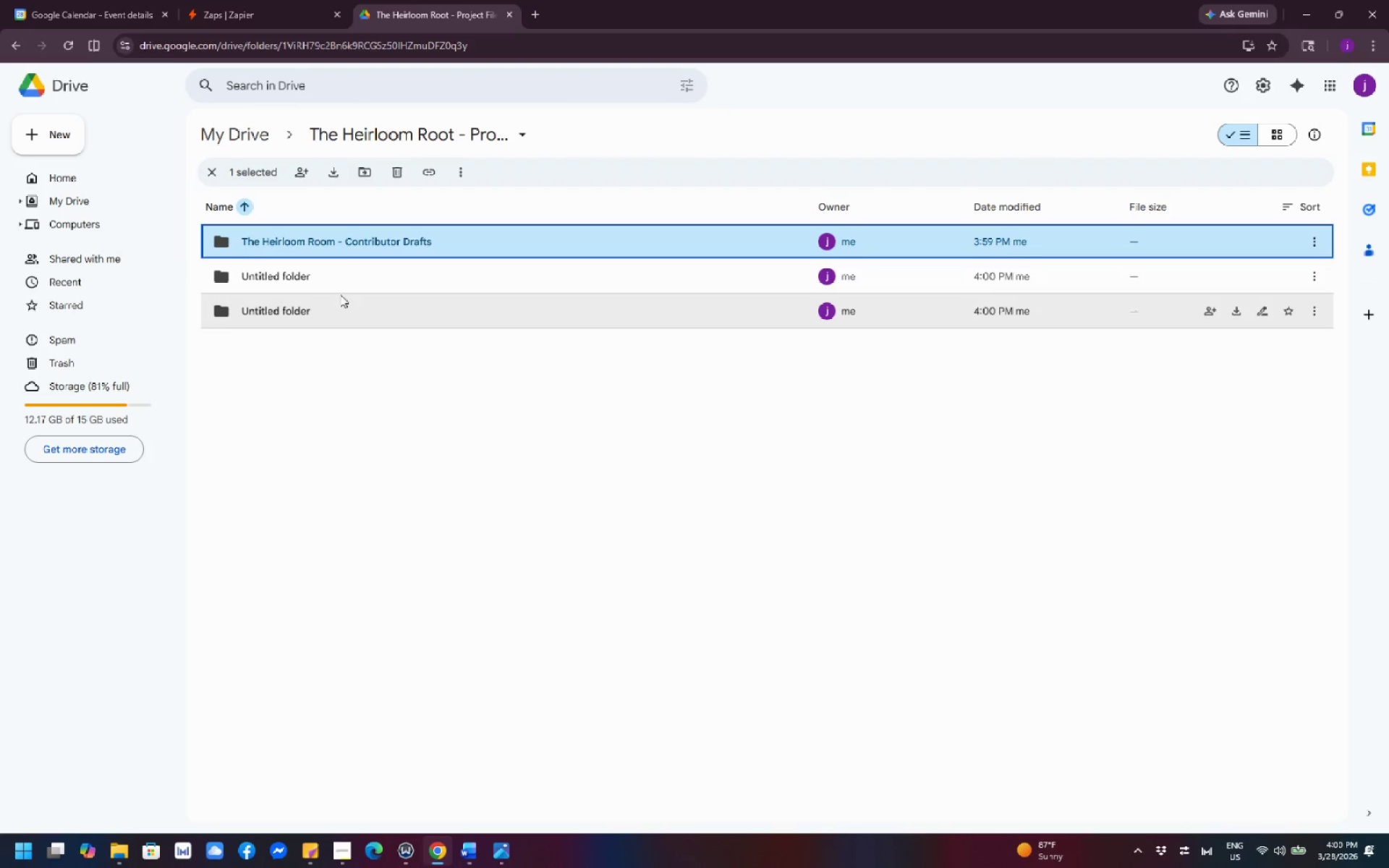 
left_click([338, 278])
 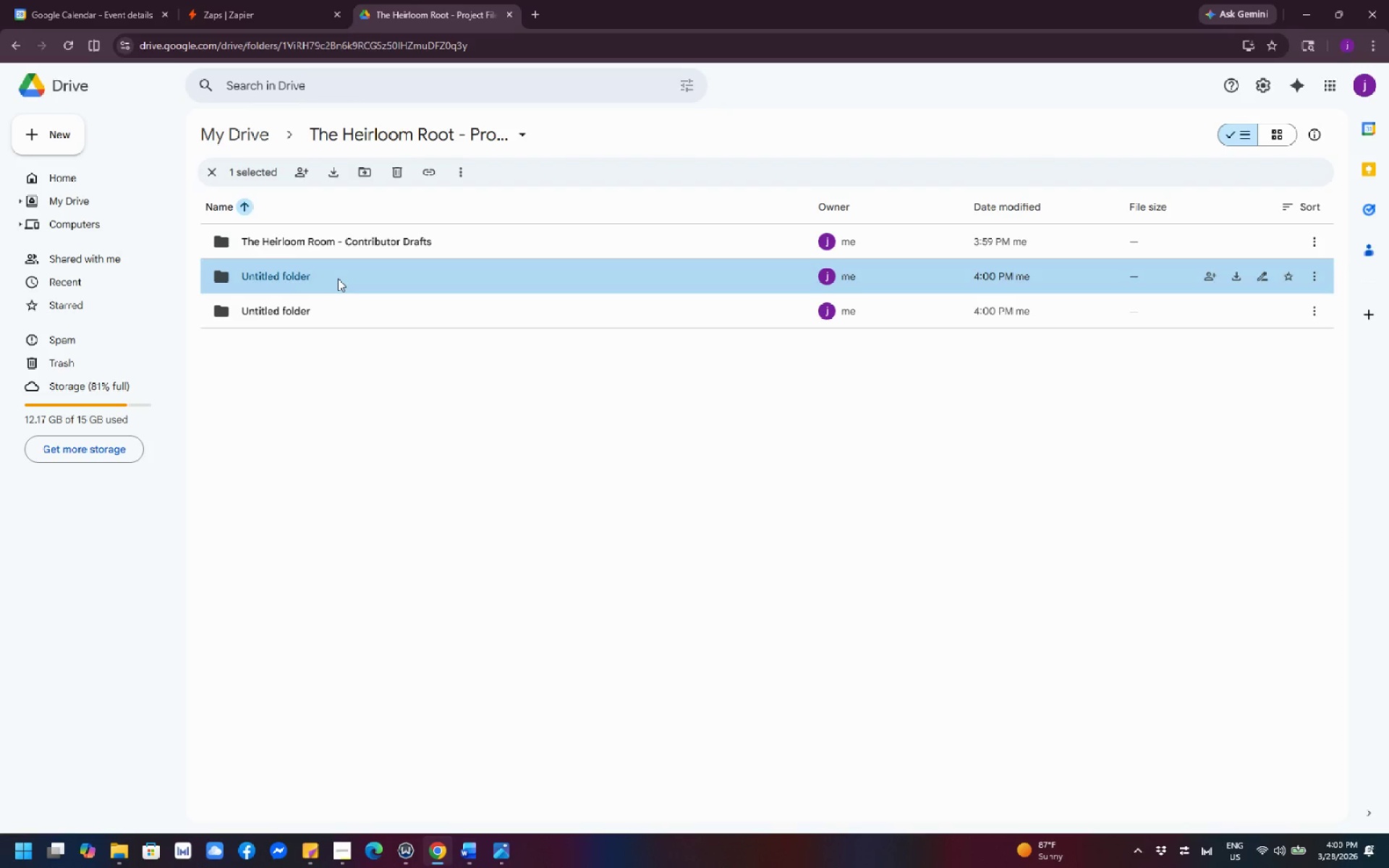 
key(F2)
 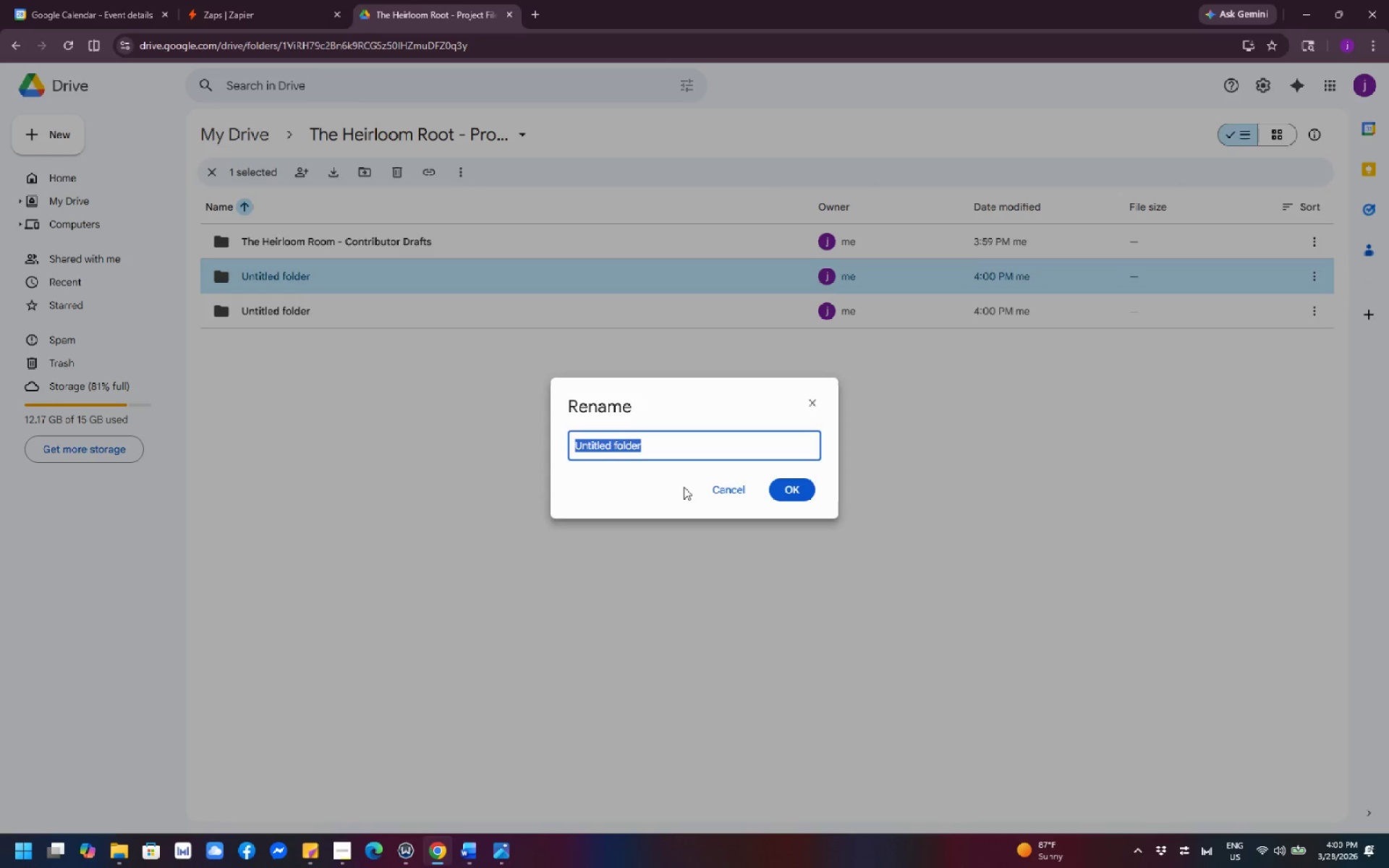 
key(Control+V)
 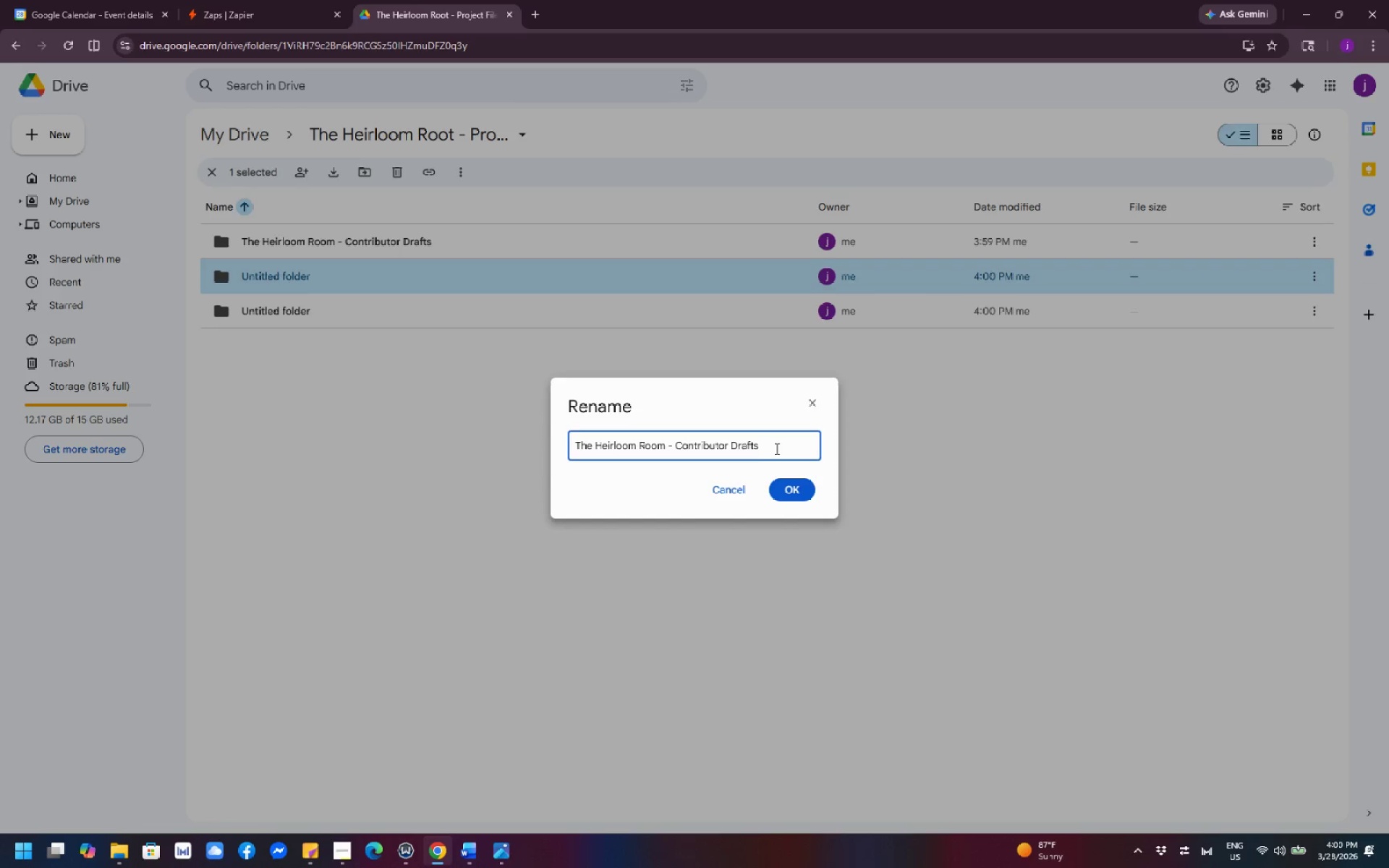 
key(Backspace)
 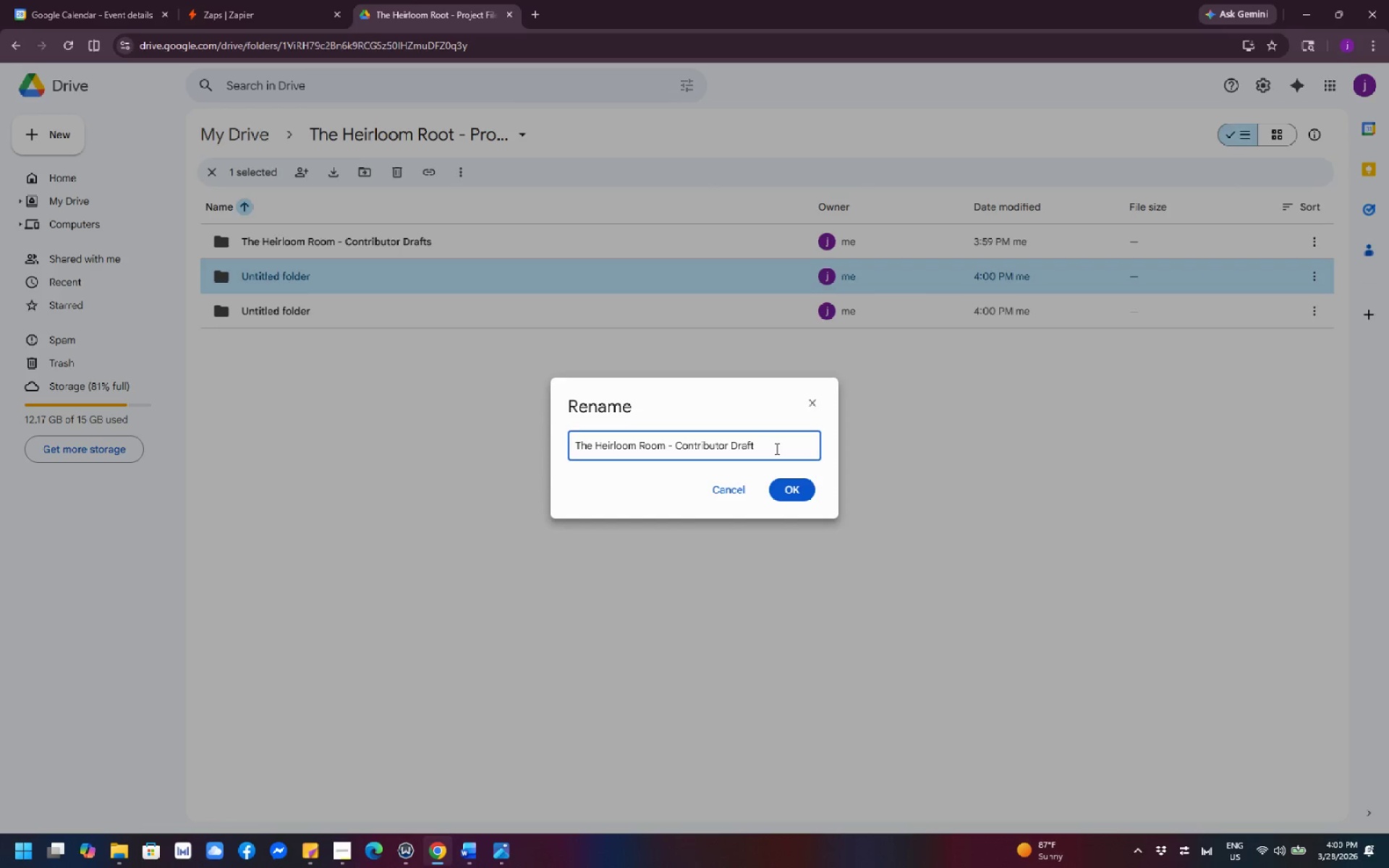 
key(Backspace)
 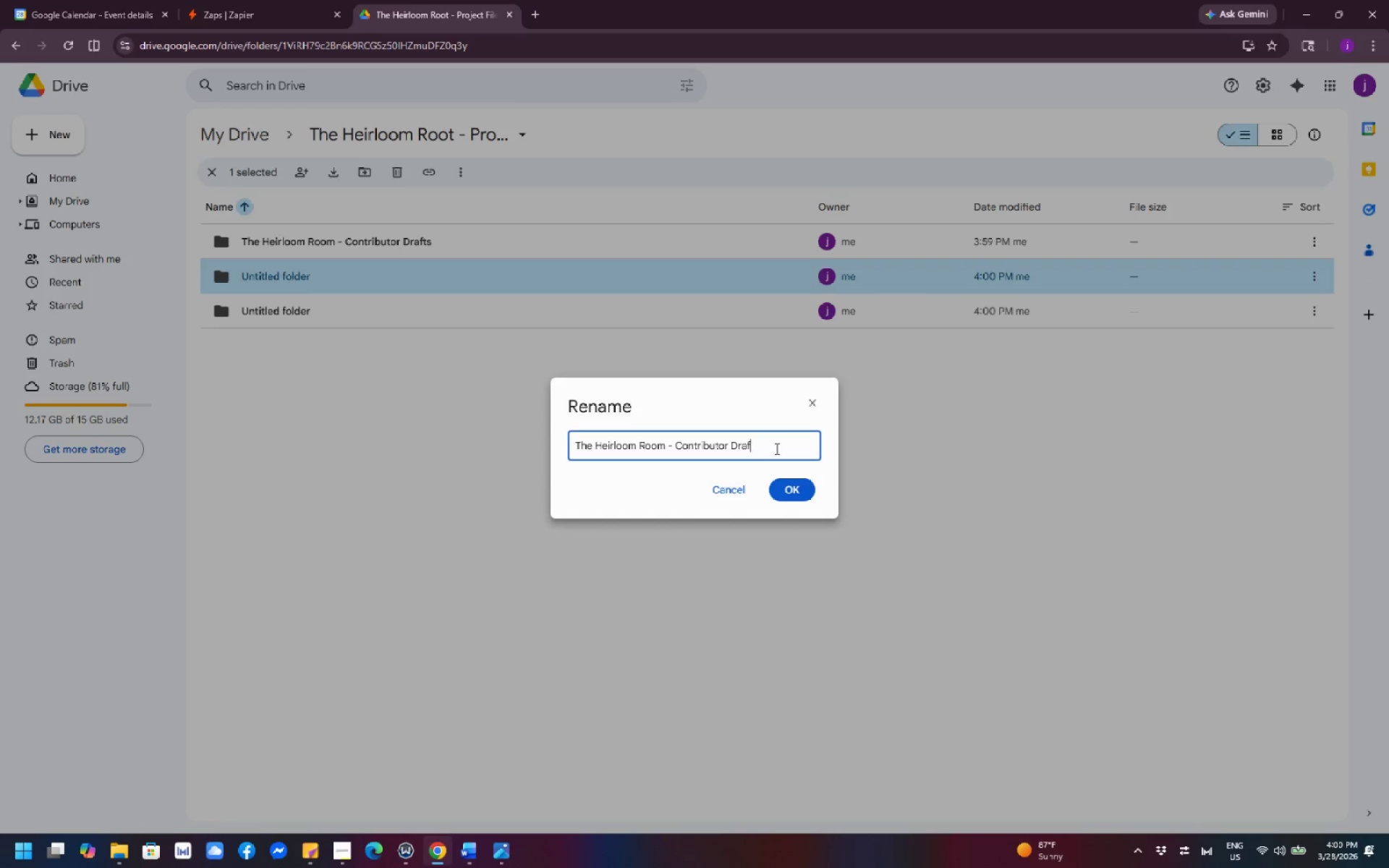 
key(Backspace)
 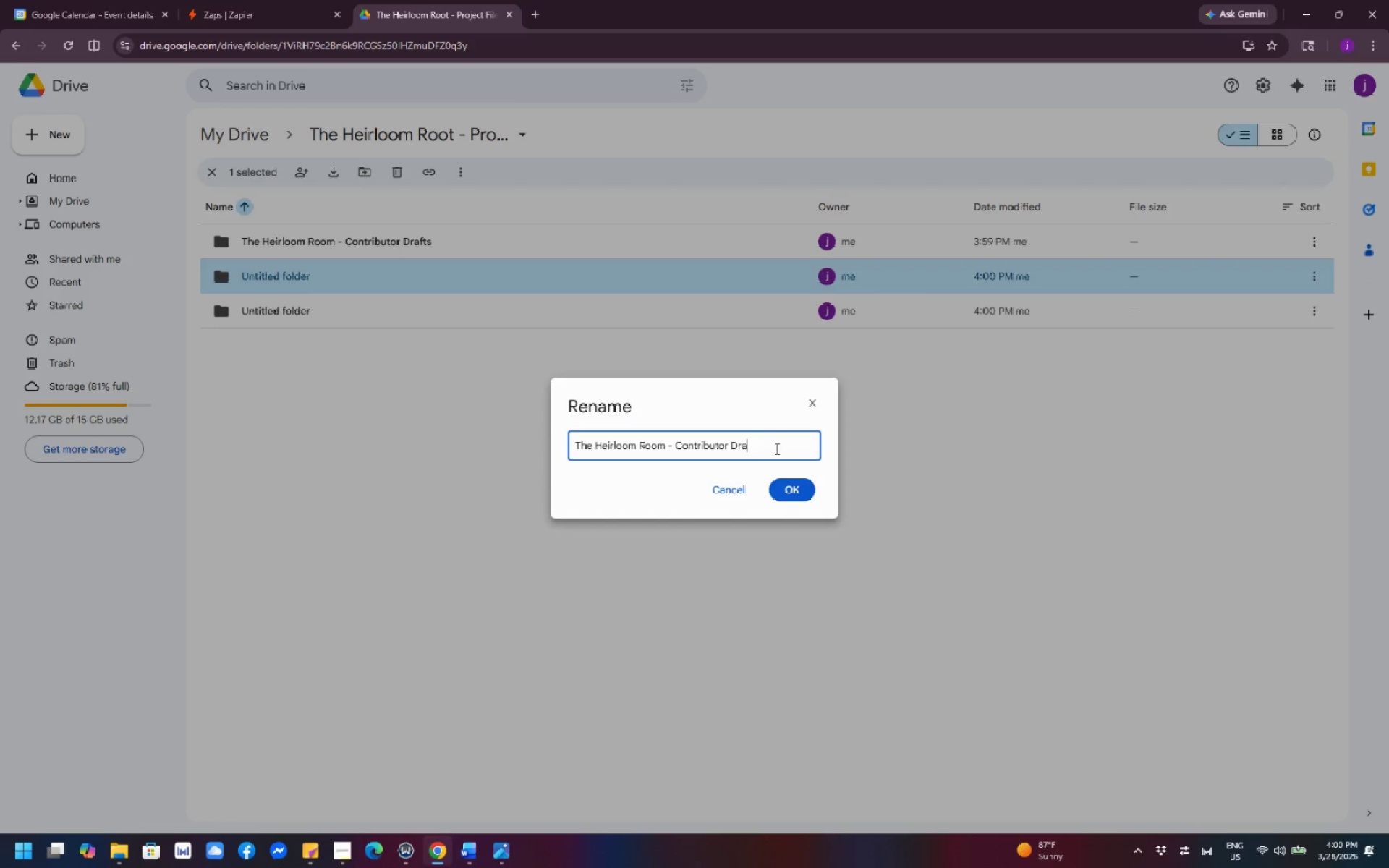 
key(Backspace)
 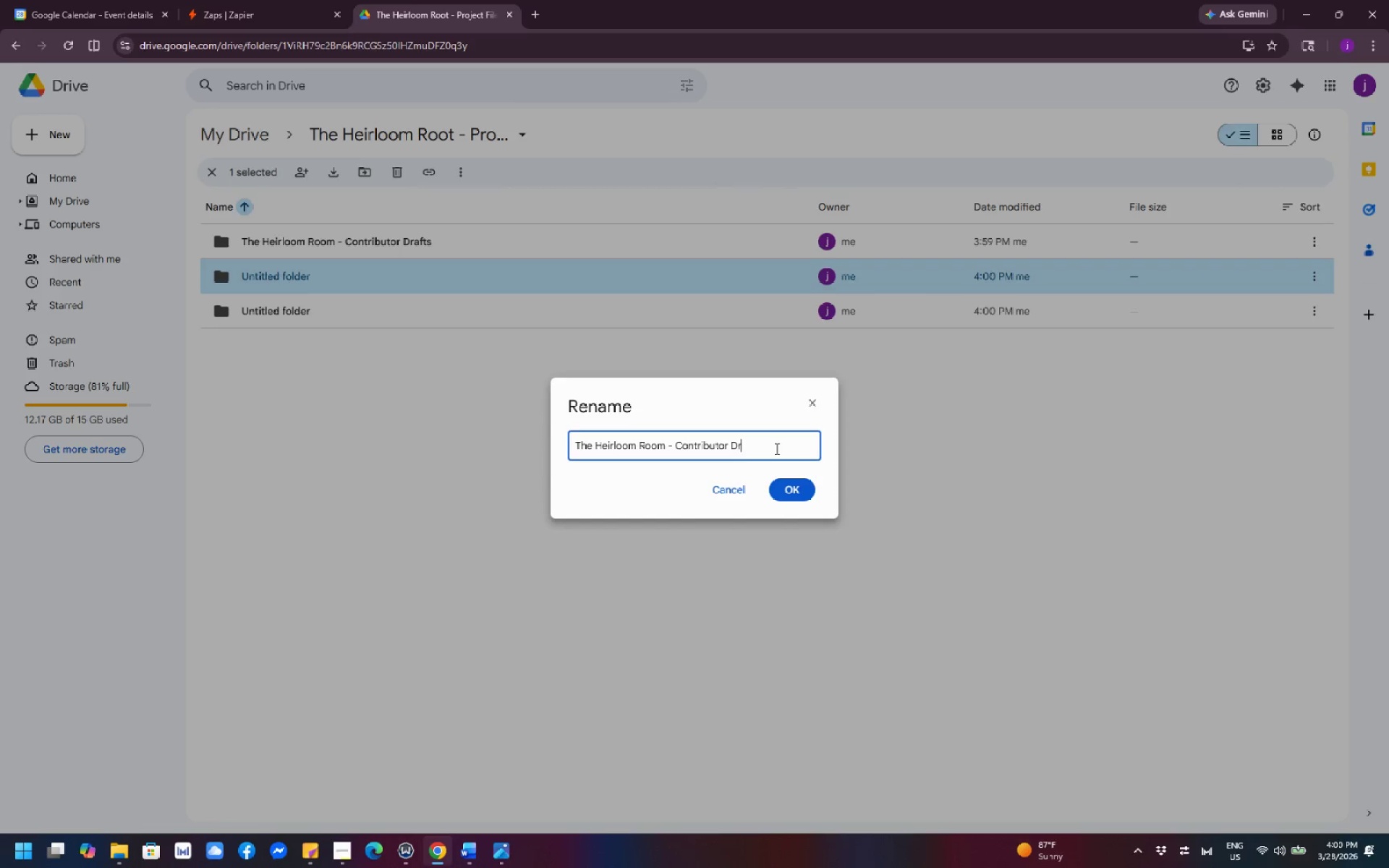 
key(Backspace)
 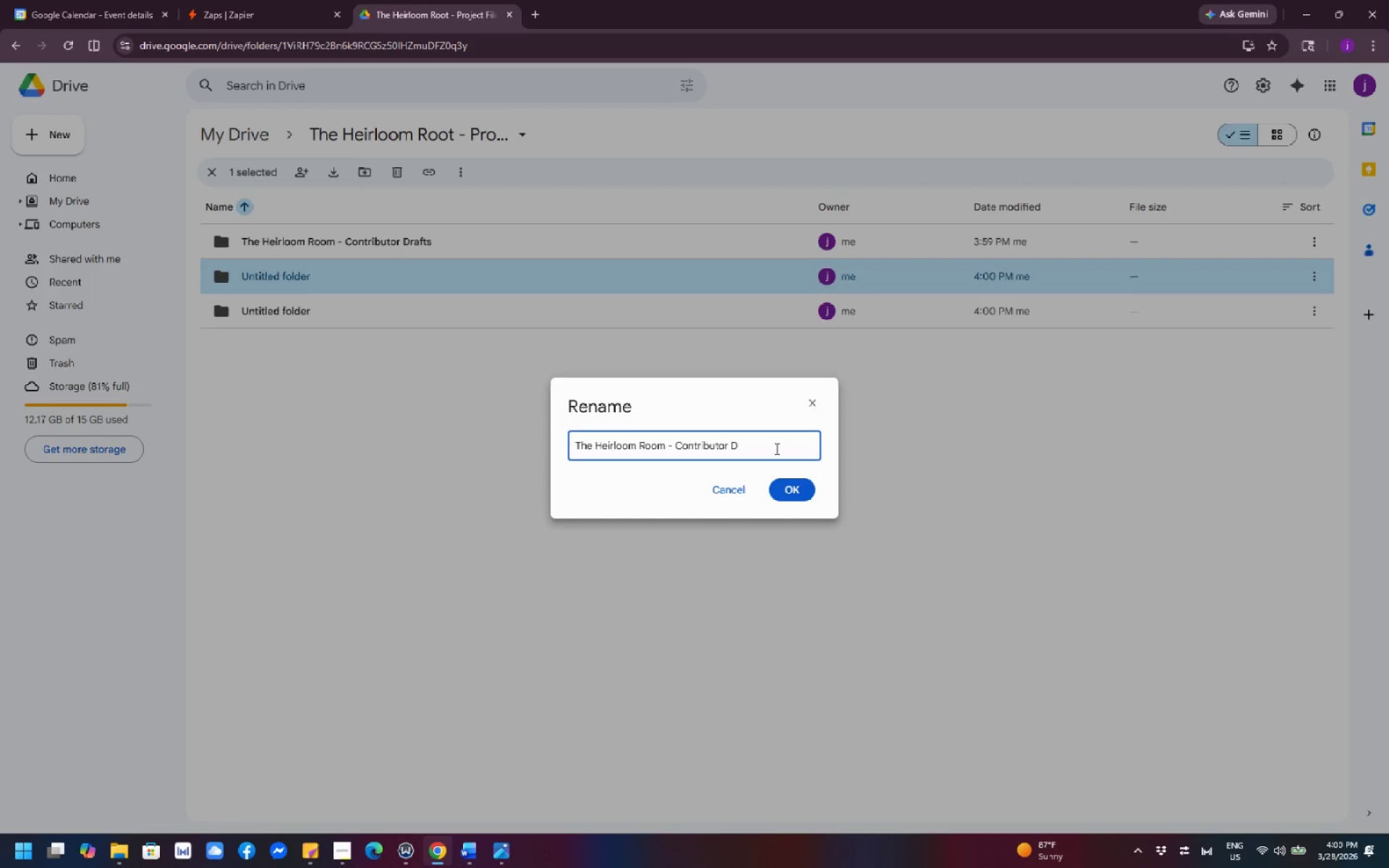 
key(Backspace)
 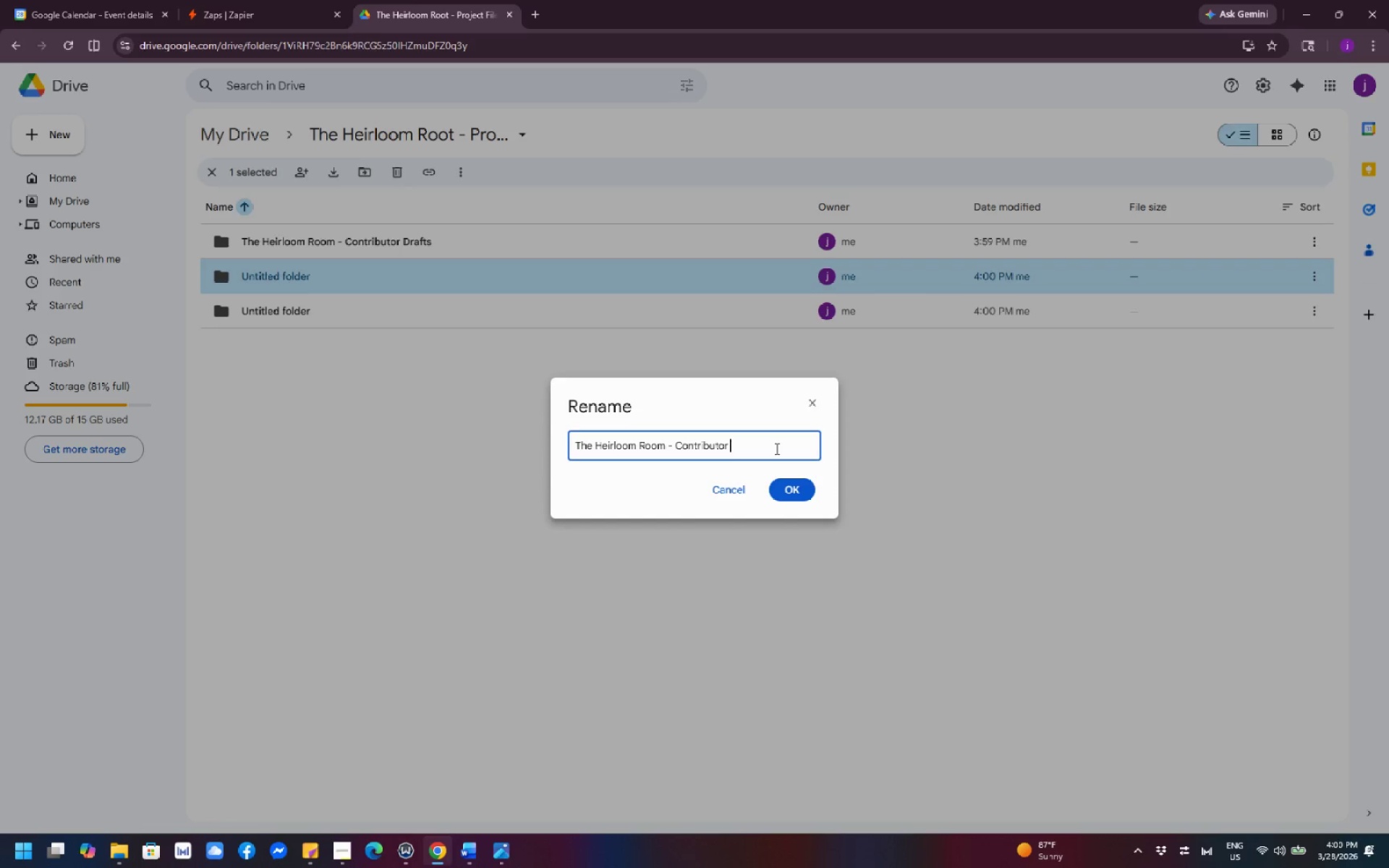 
key(Backspace)
 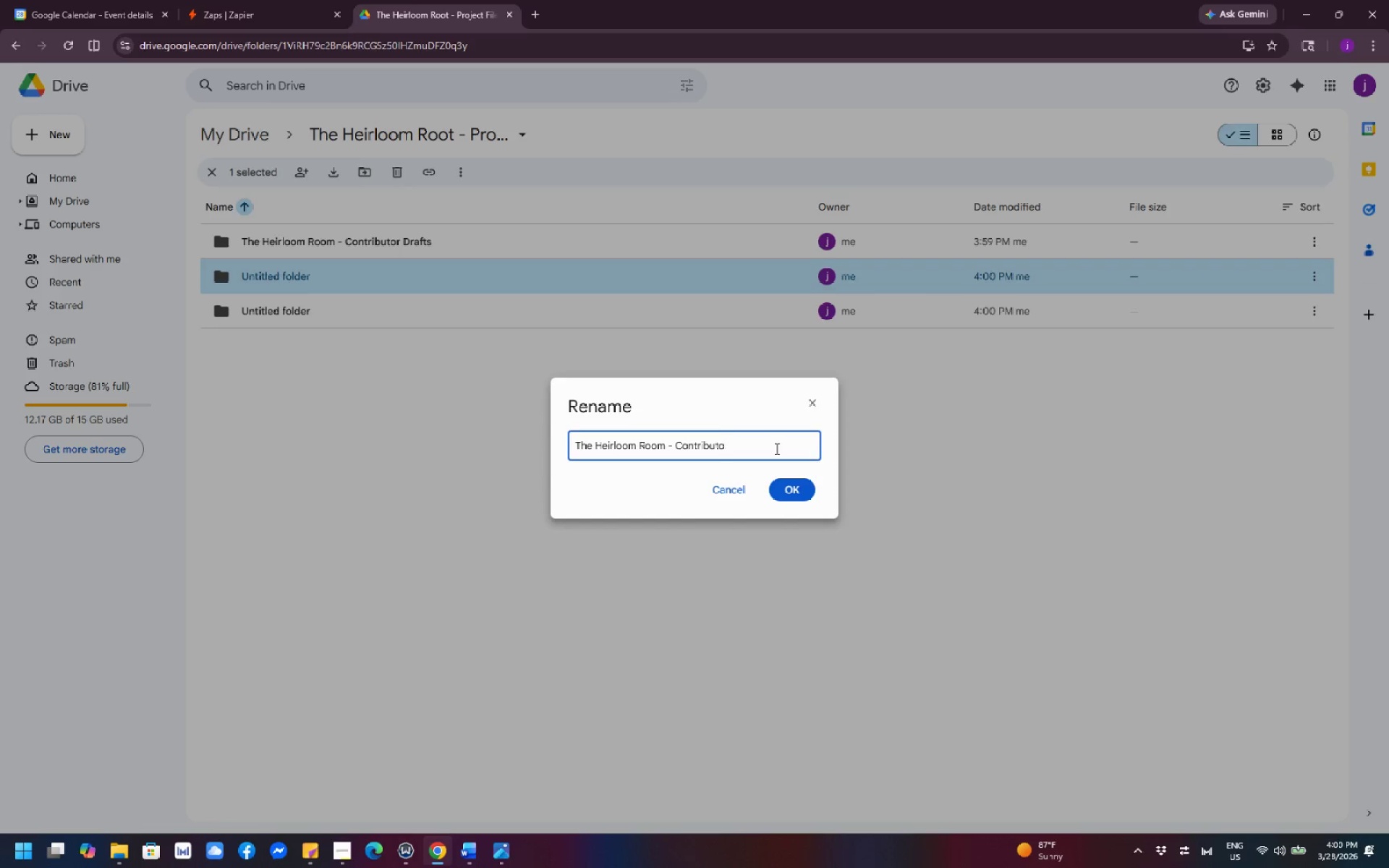 
key(Backspace)
 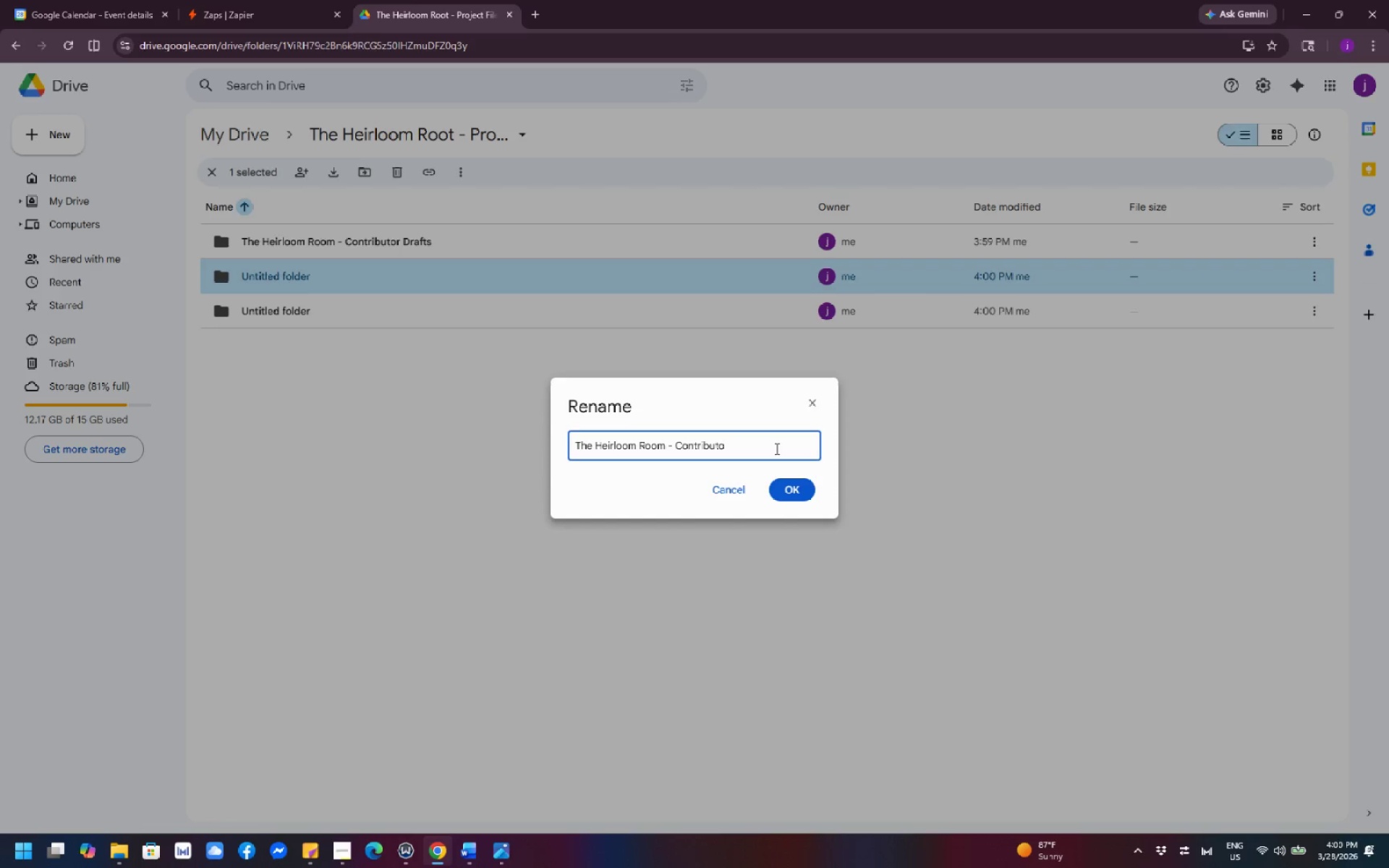 
key(Backspace)
 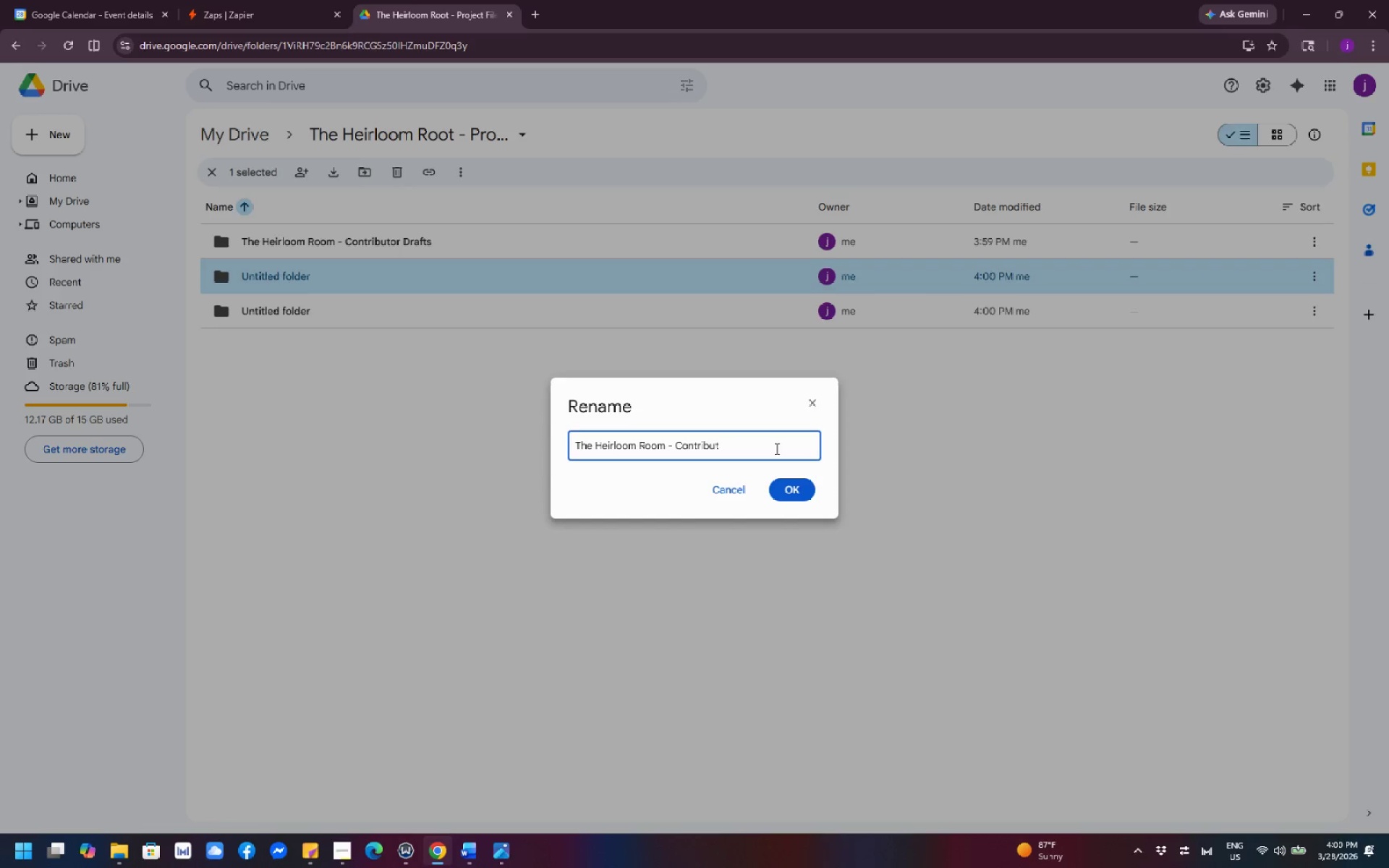 
key(Backspace)
 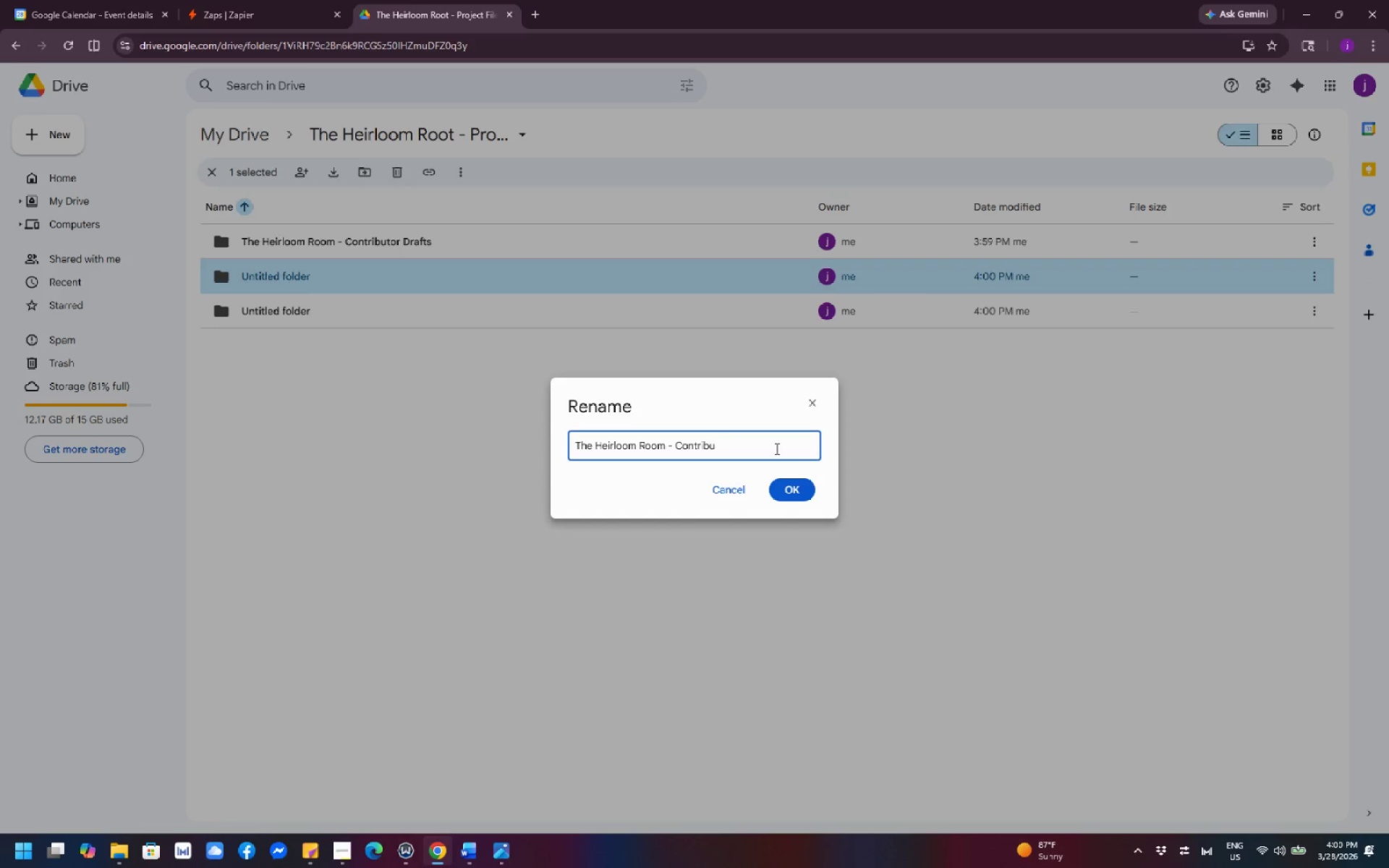 
key(Backspace)
 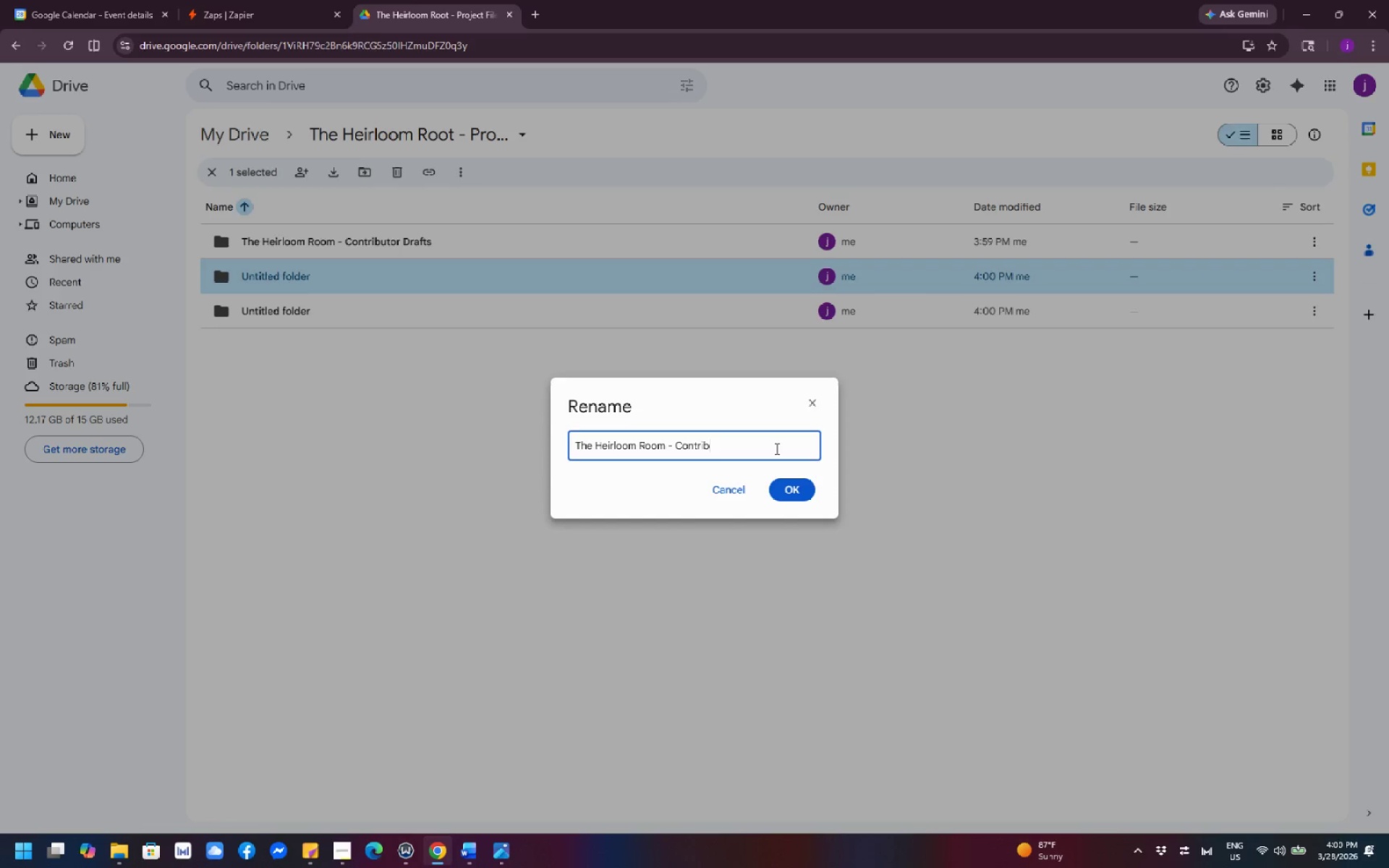 
key(Backspace)
 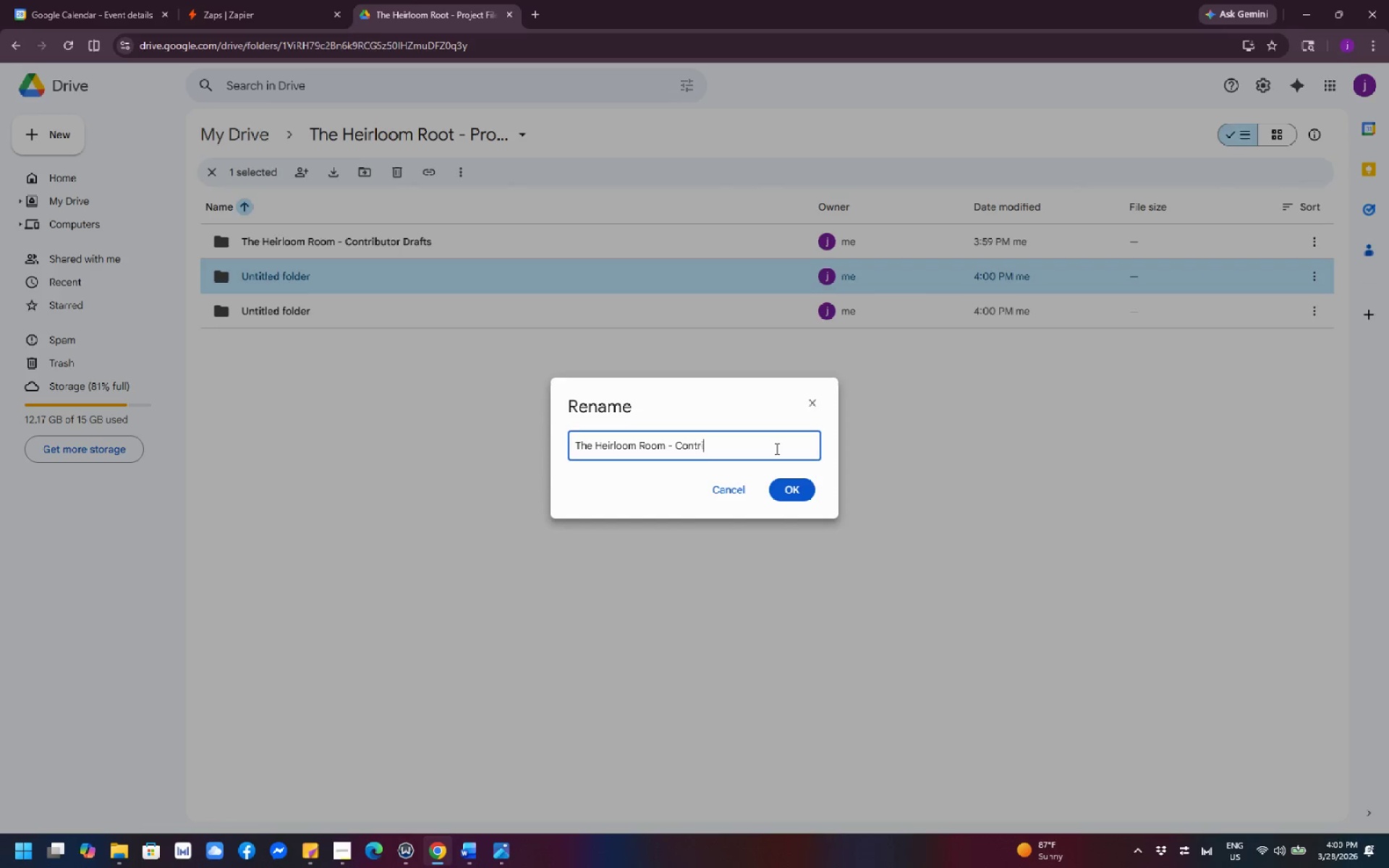 
key(Backspace)
 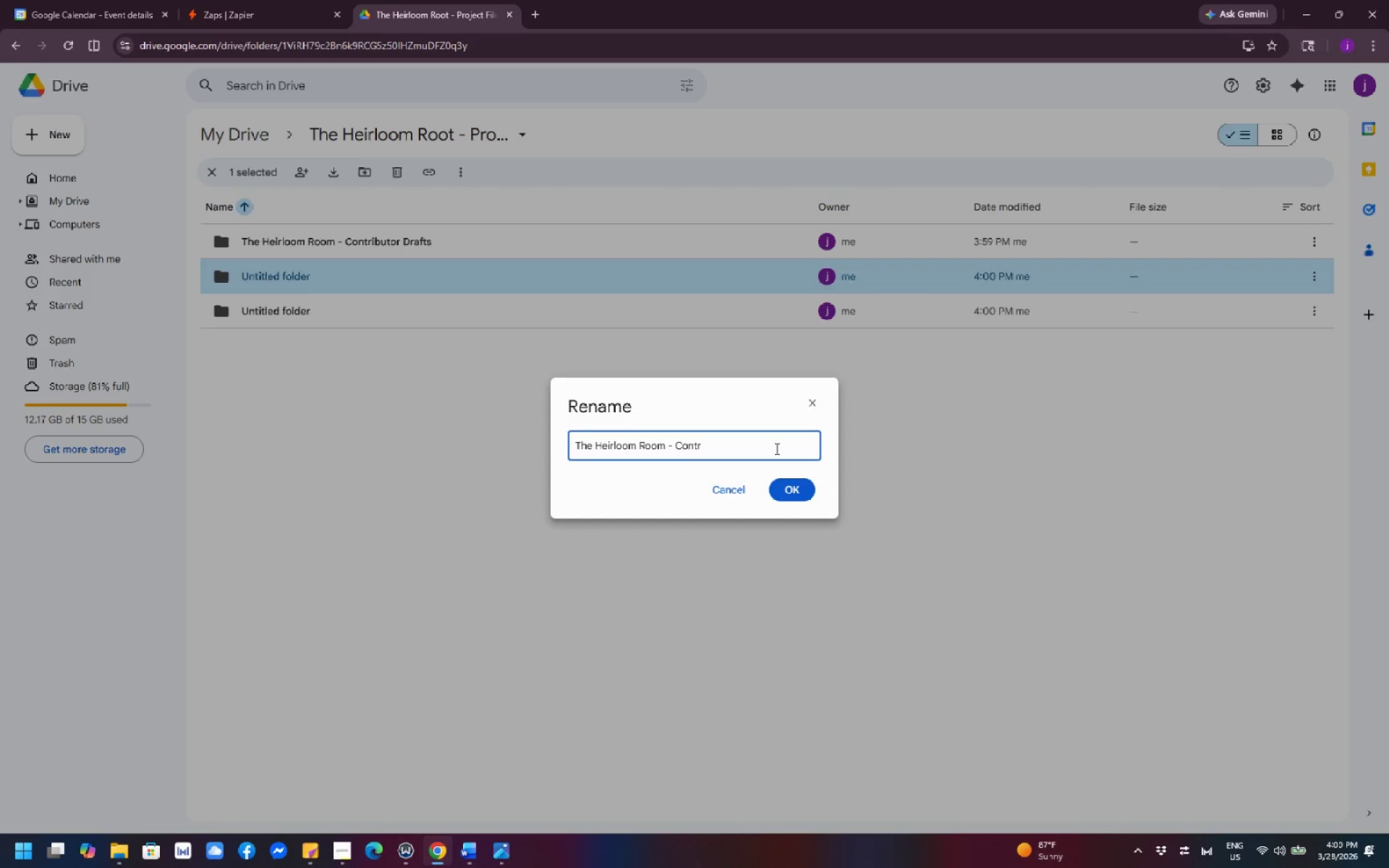 
key(Backspace)
 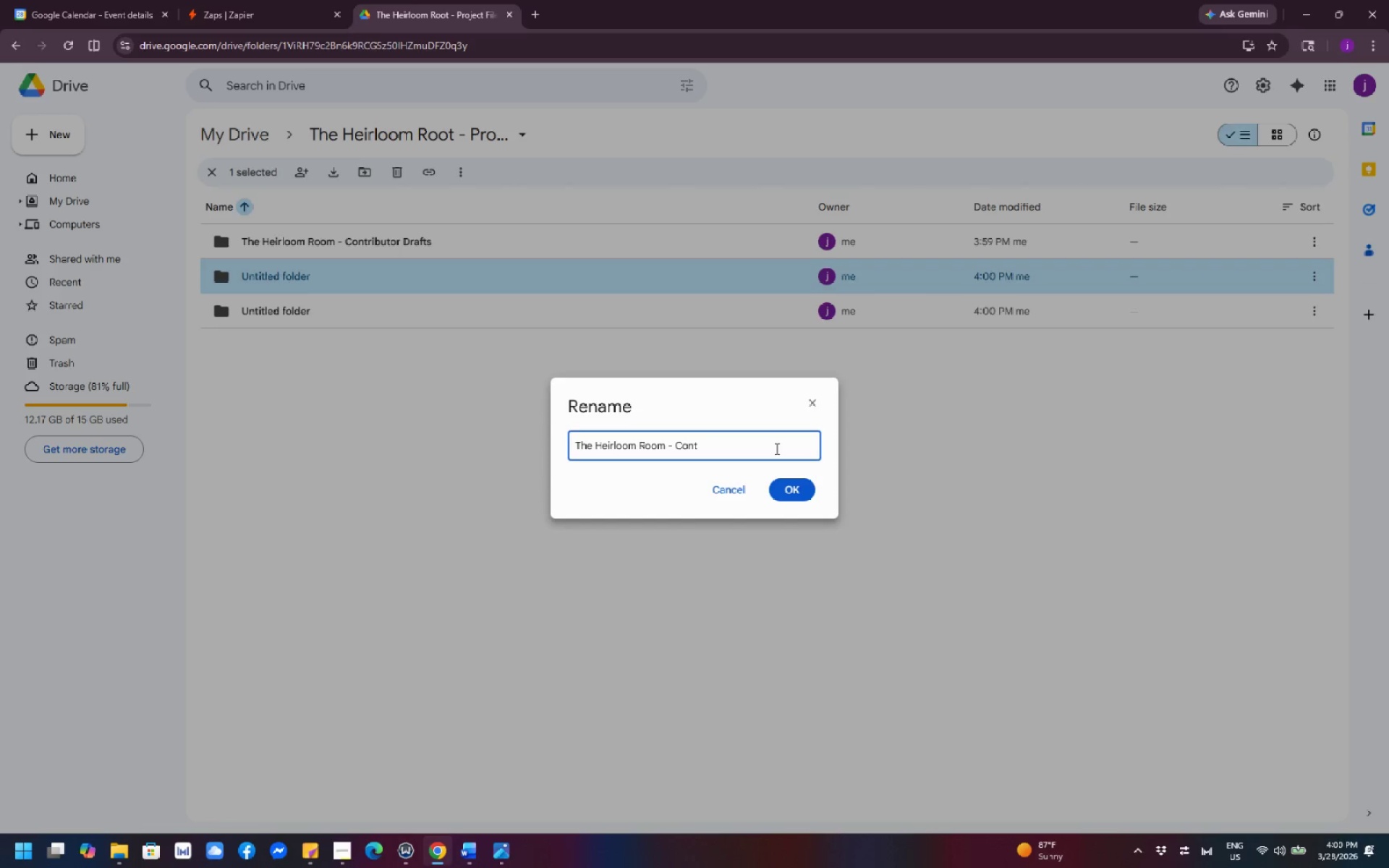 
key(Backspace)
 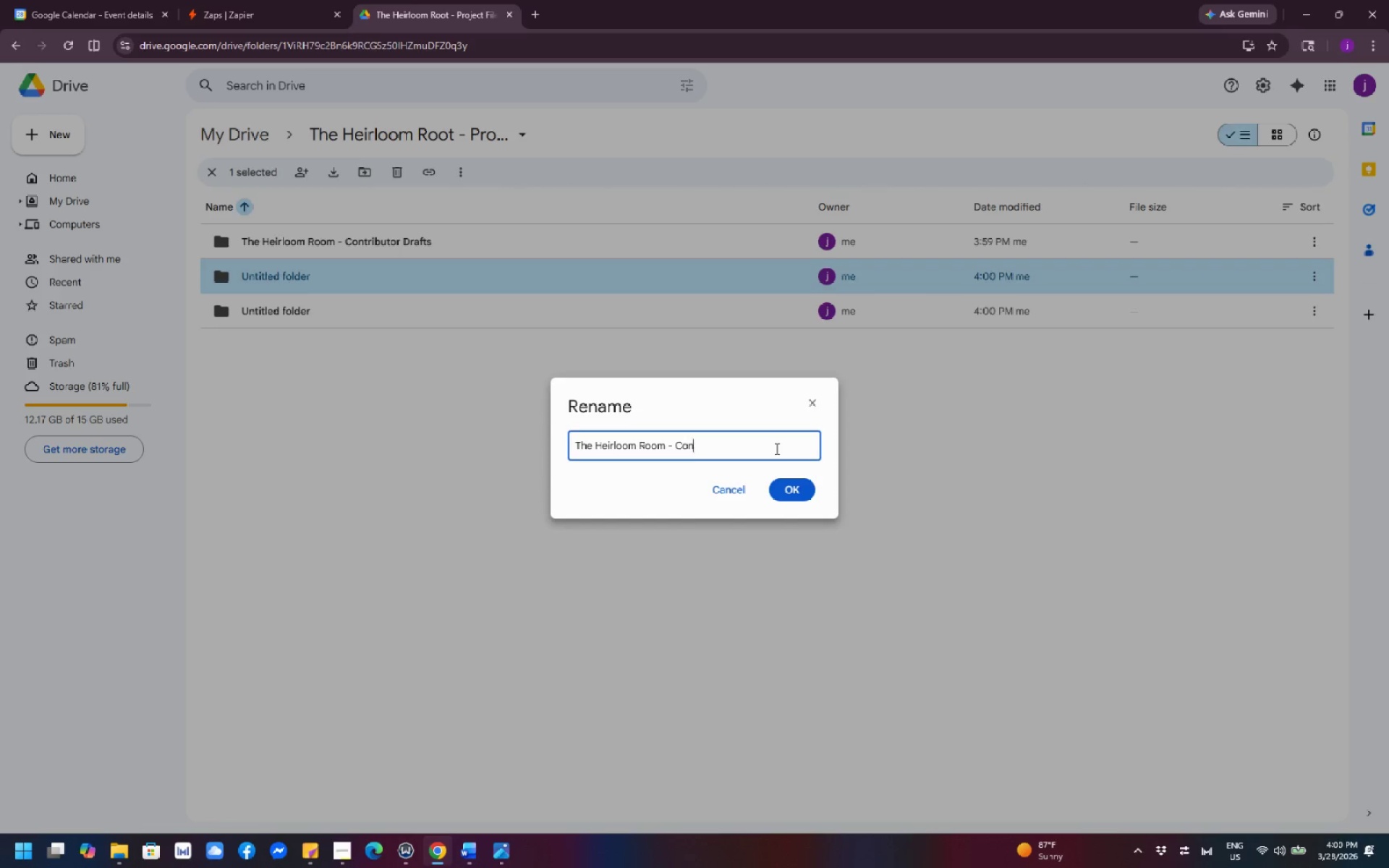 
key(Backspace)
 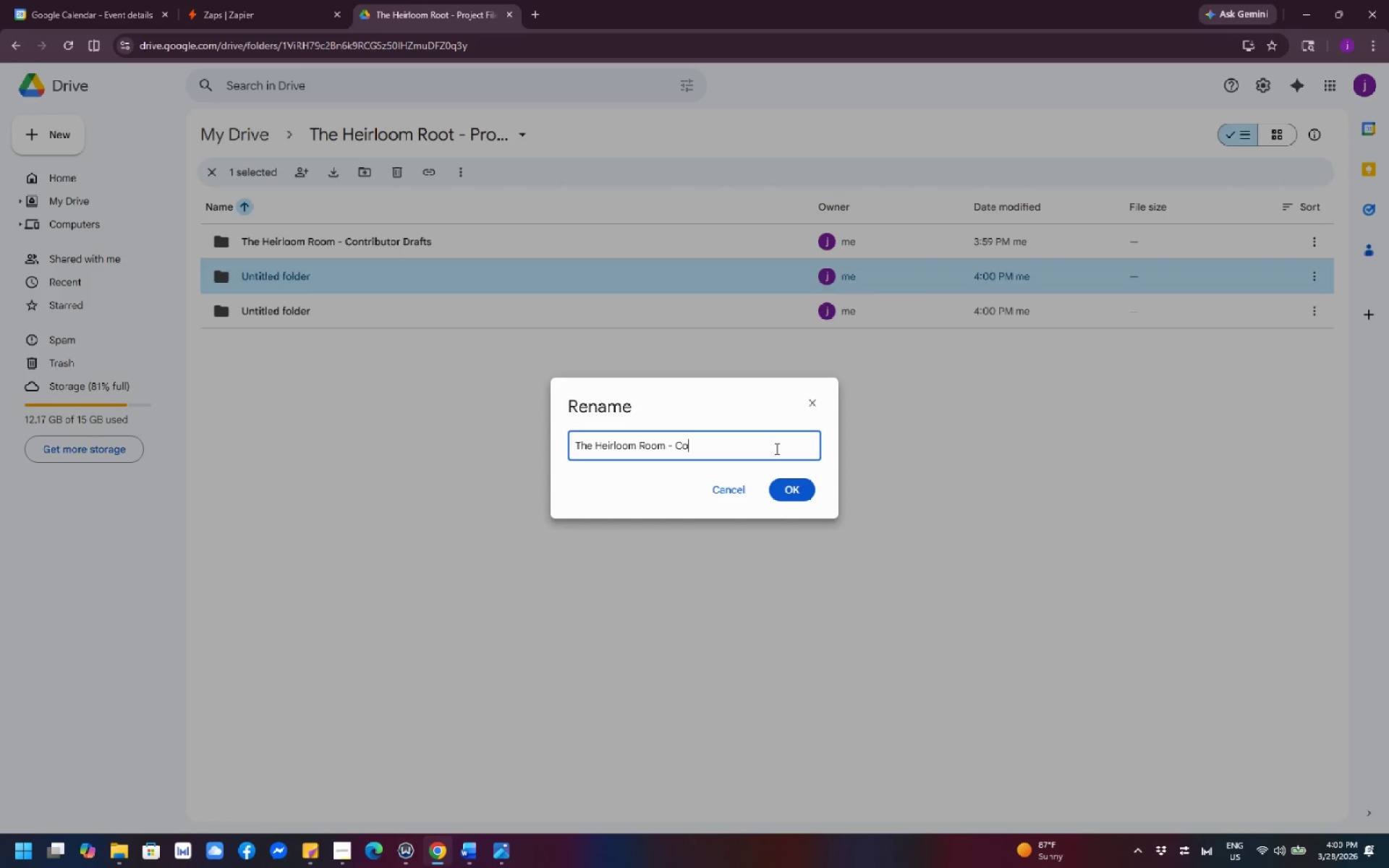 
key(Backspace)
 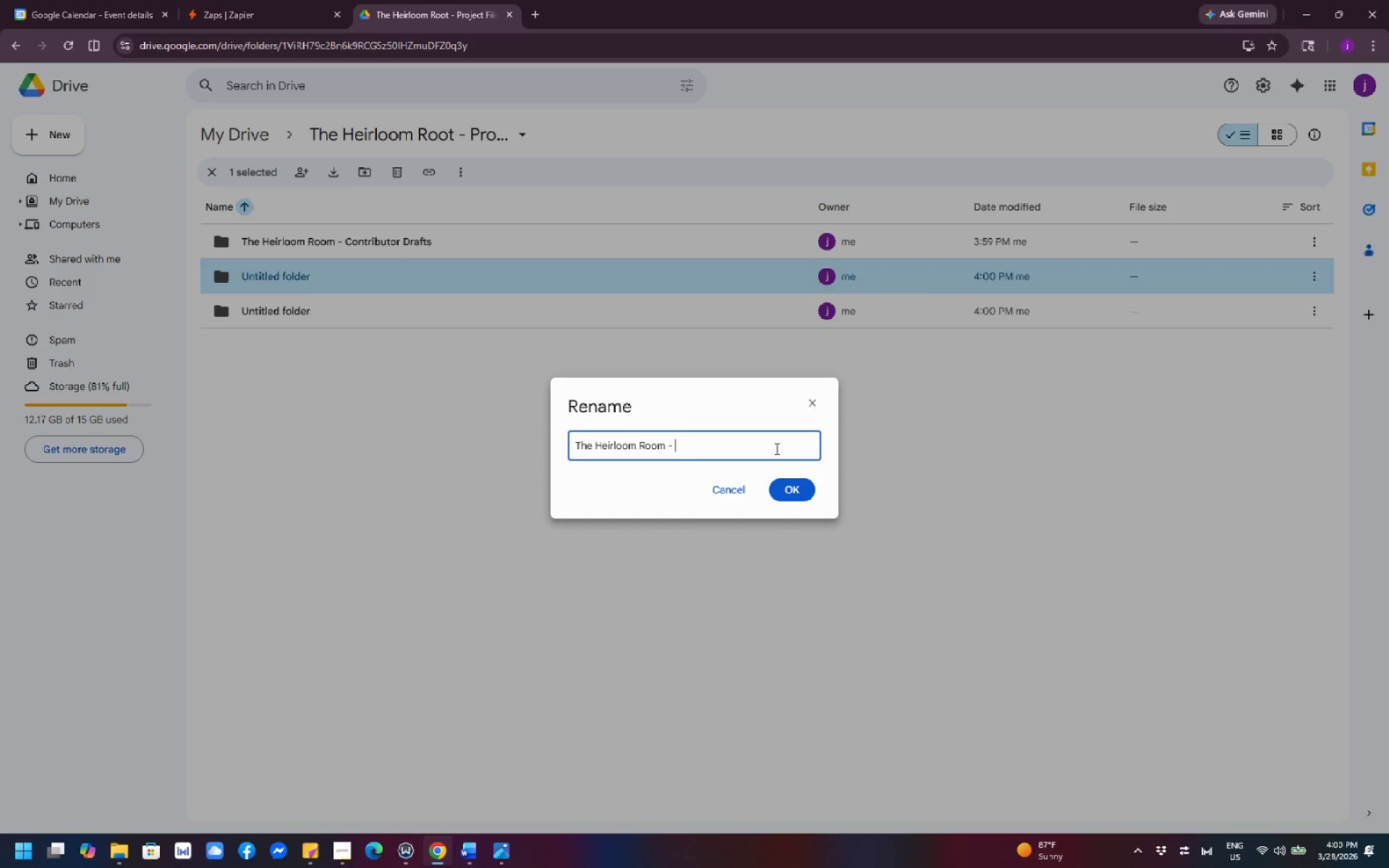 
key(Backspace)
 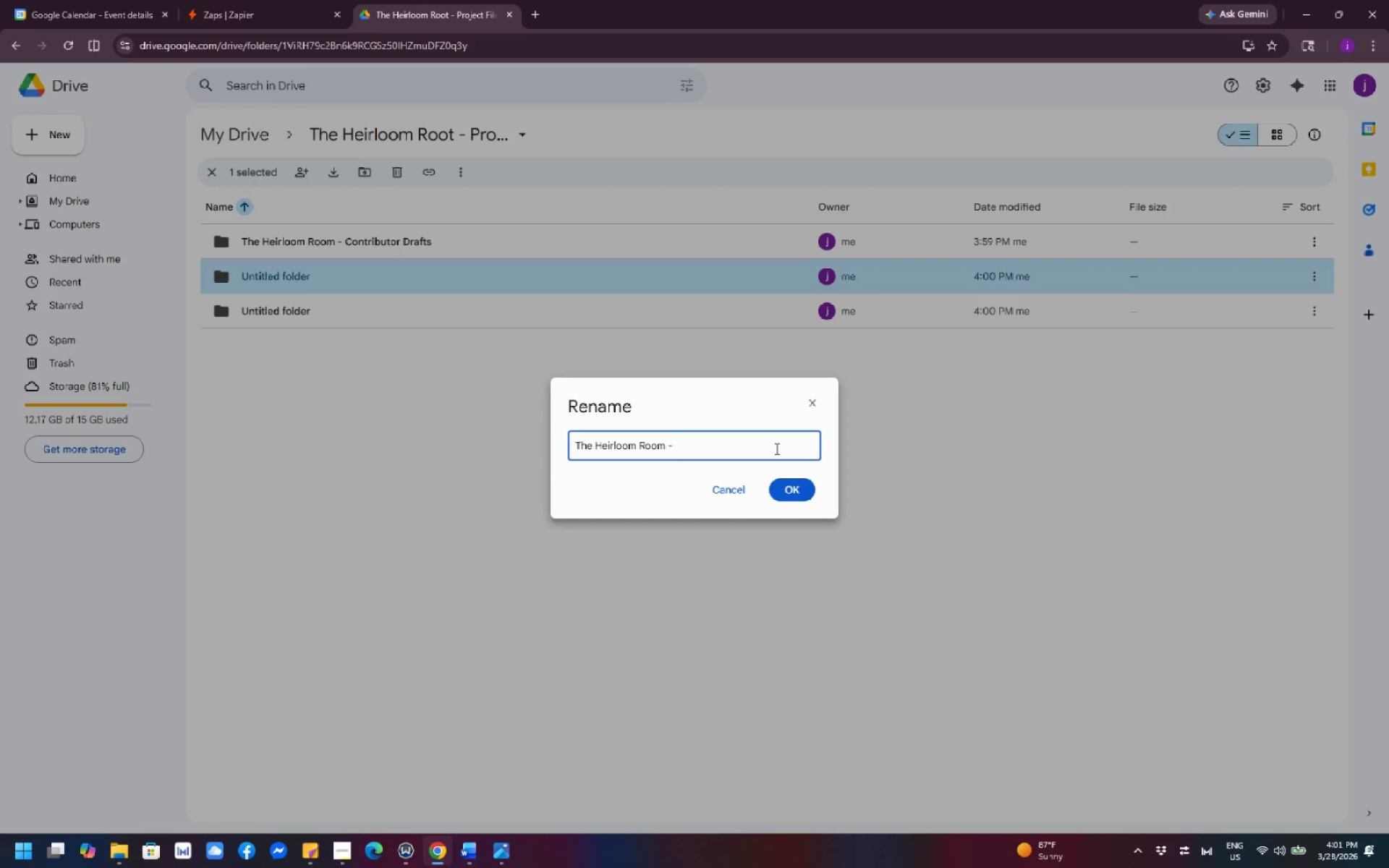 
wait(47.38)
 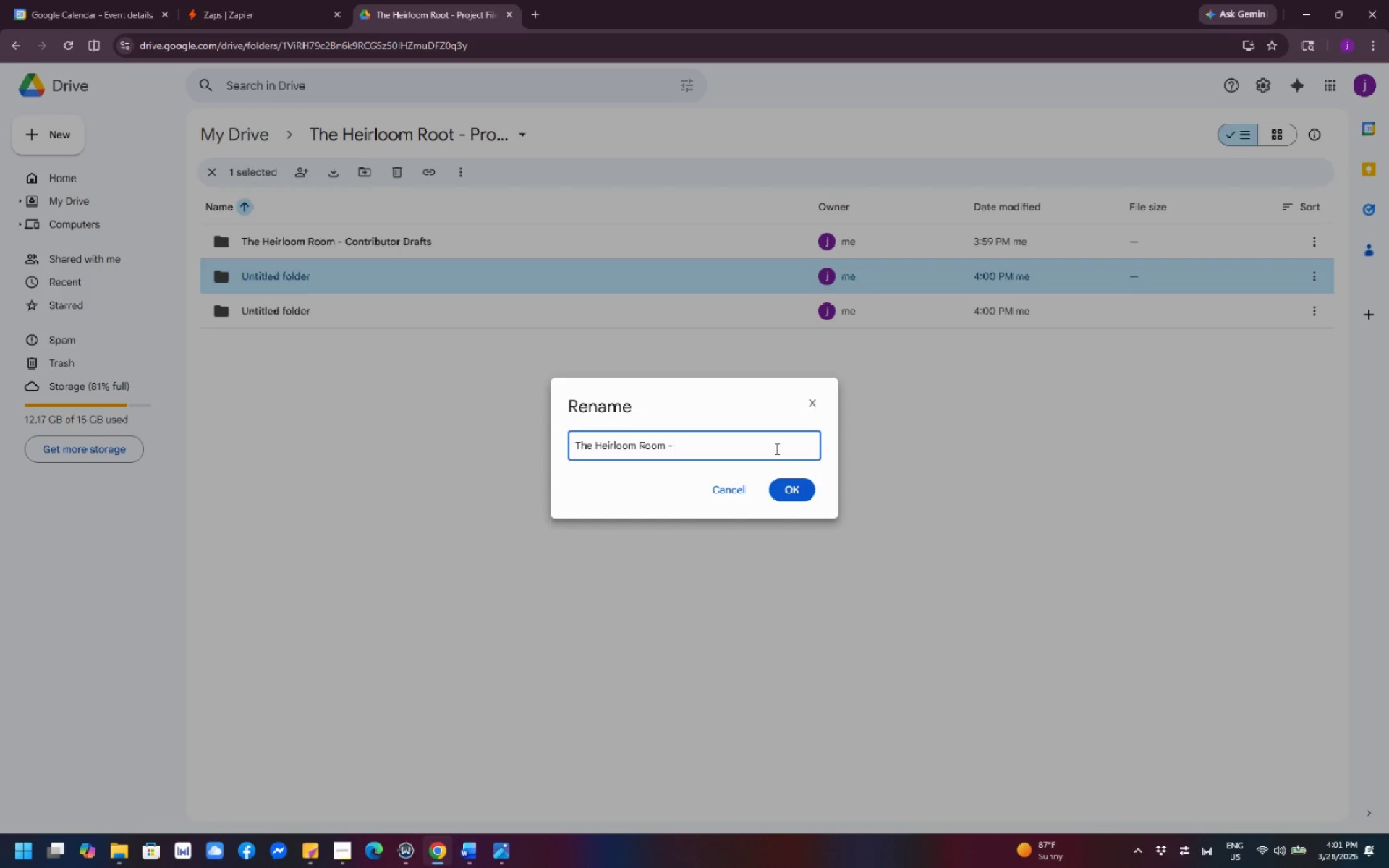 
left_click([810, 401])
 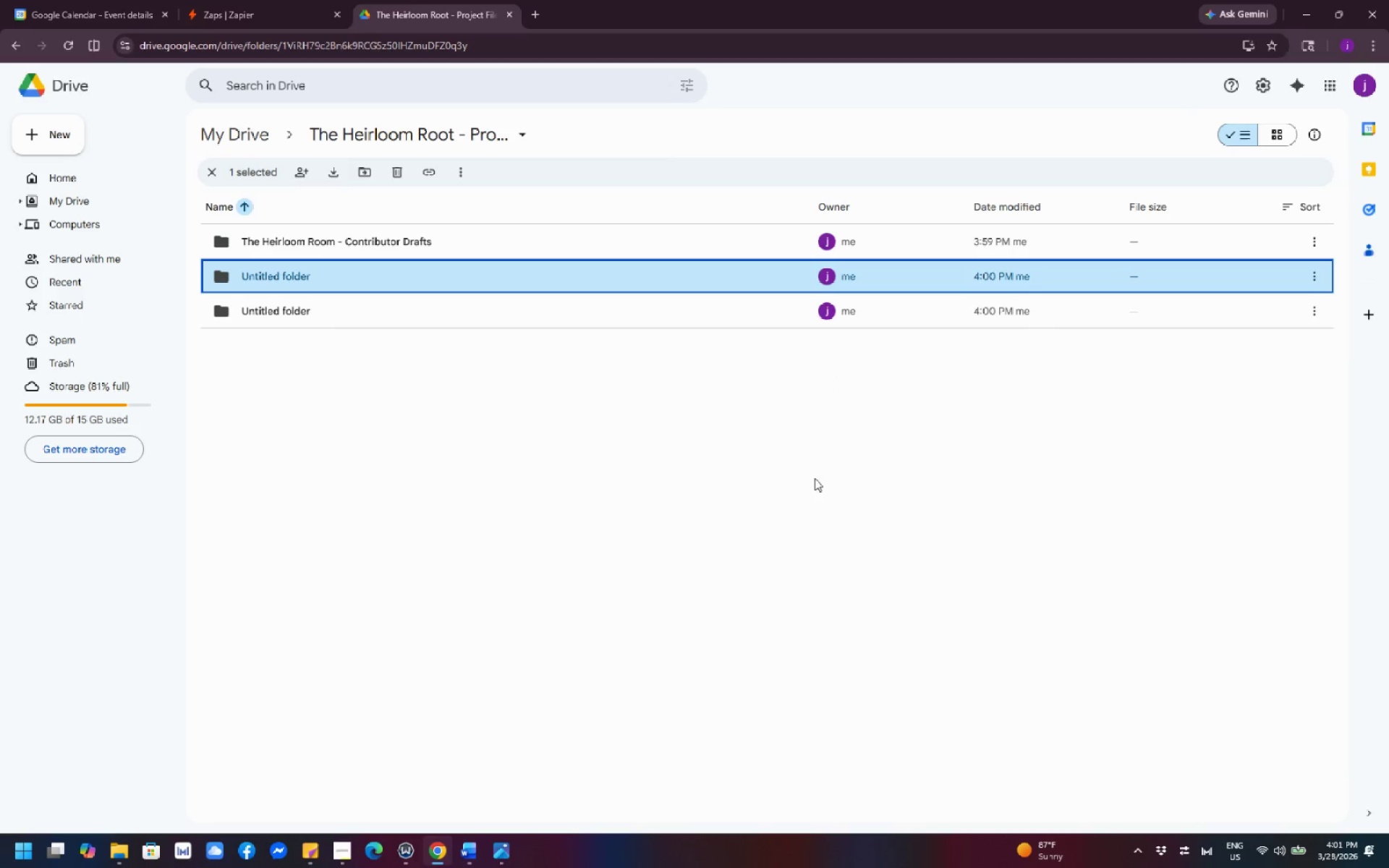 
scroll: coordinate [525, 545], scroll_direction: up, amount: 3.0
 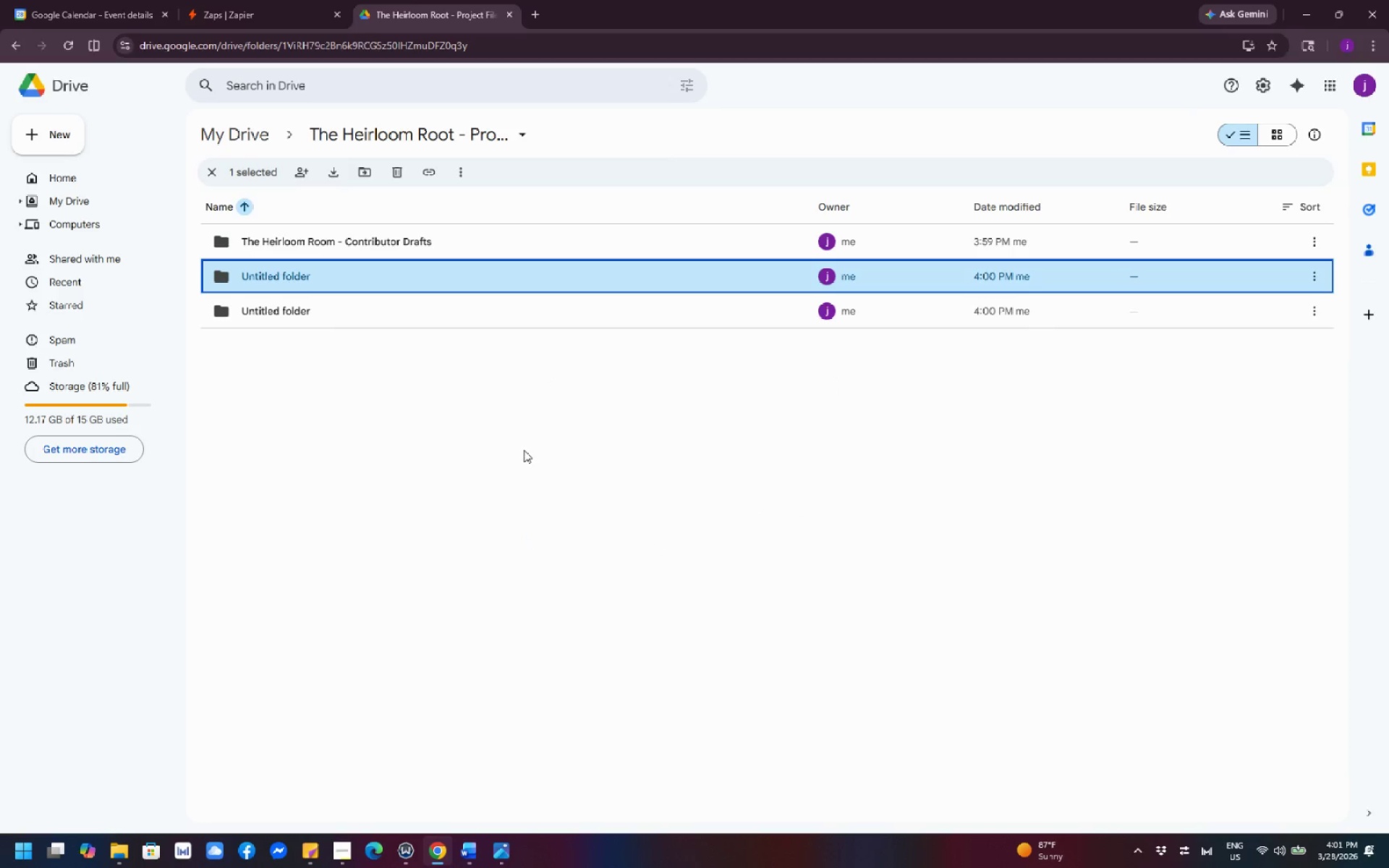 
scroll: coordinate [524, 450], scroll_direction: down, amount: 3.0
 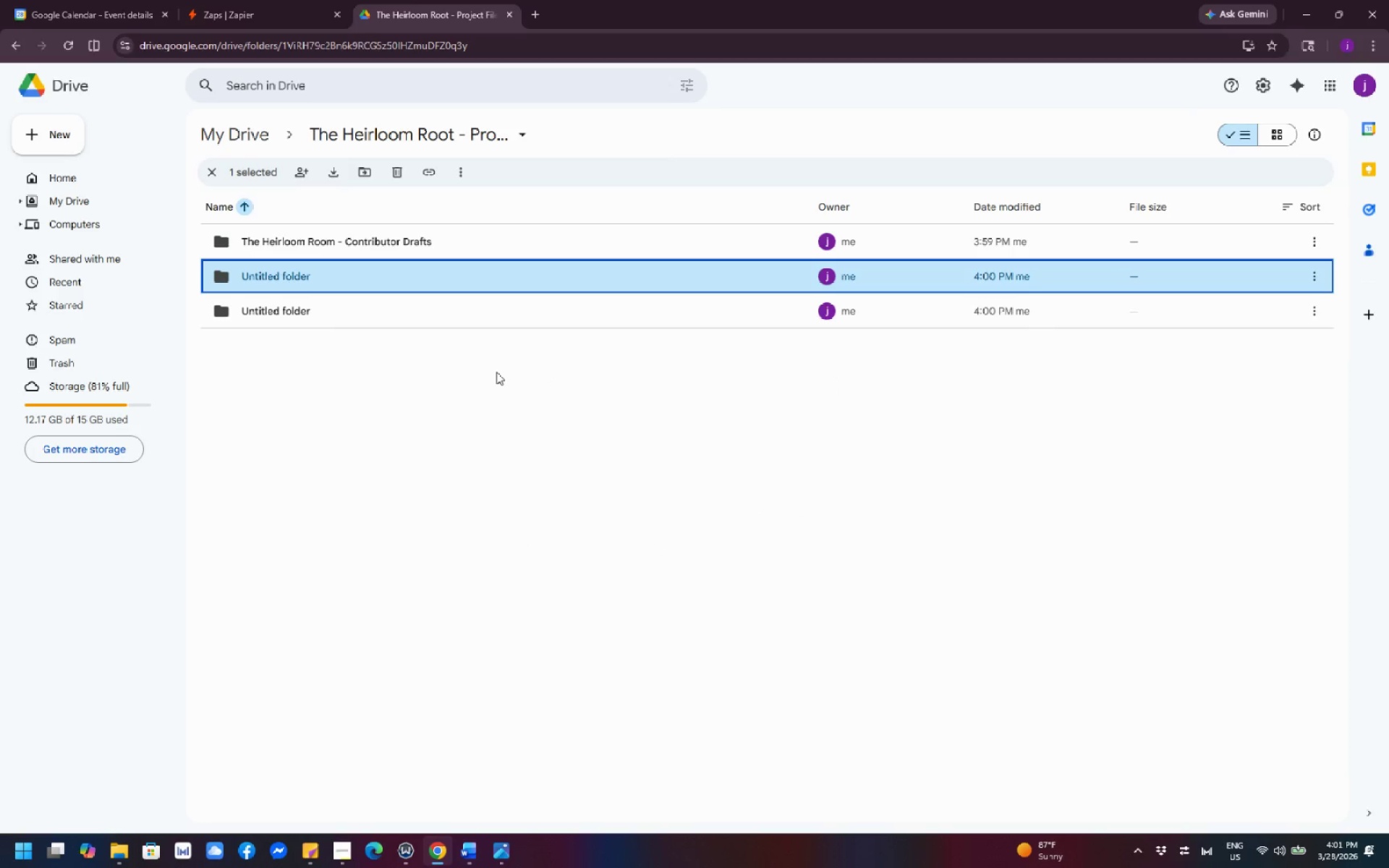 
scroll: coordinate [312, 434], scroll_direction: none, amount: 0.0
 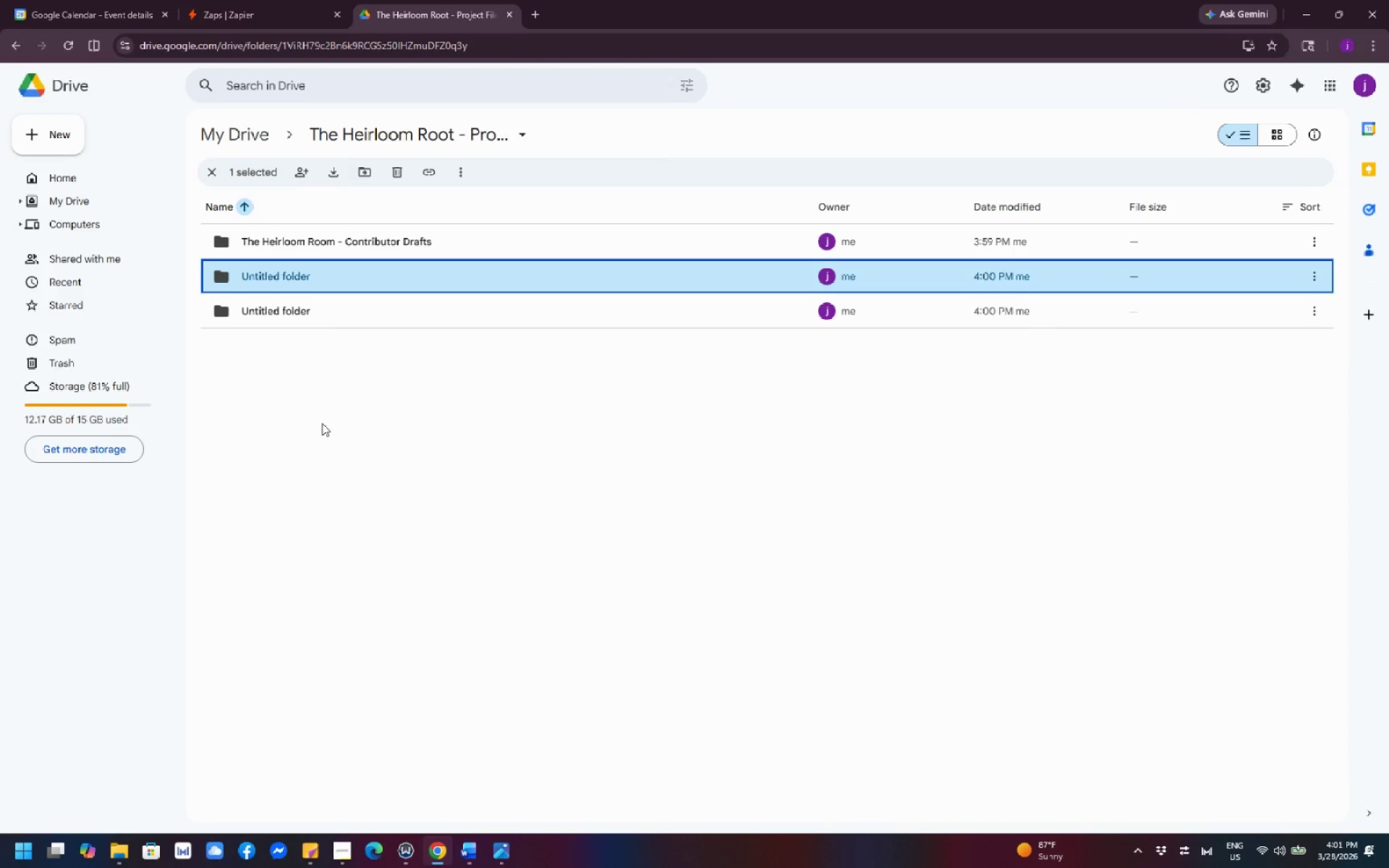 
wait(10.96)
 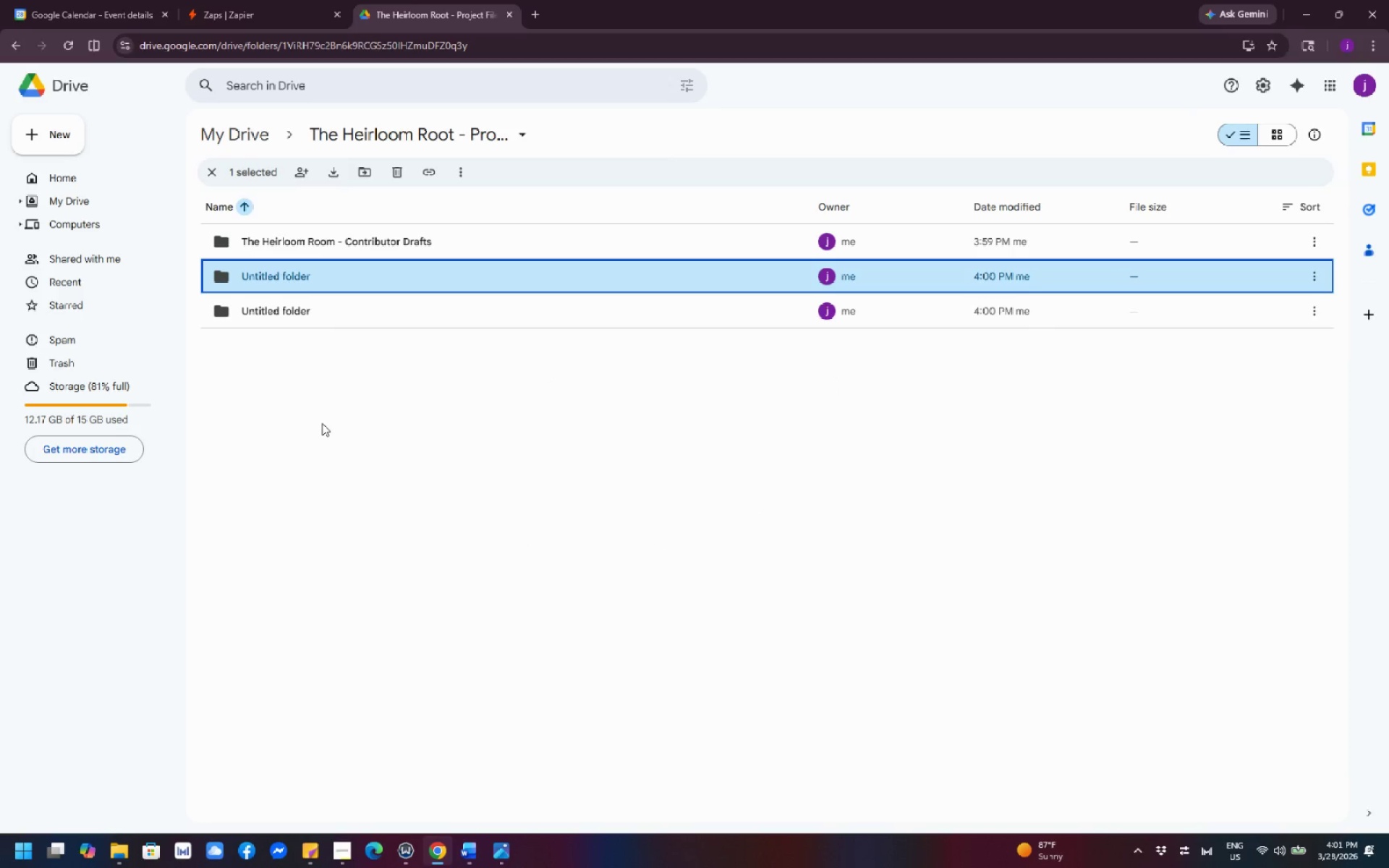 
scroll: coordinate [408, 449], scroll_direction: up, amount: 4.0
 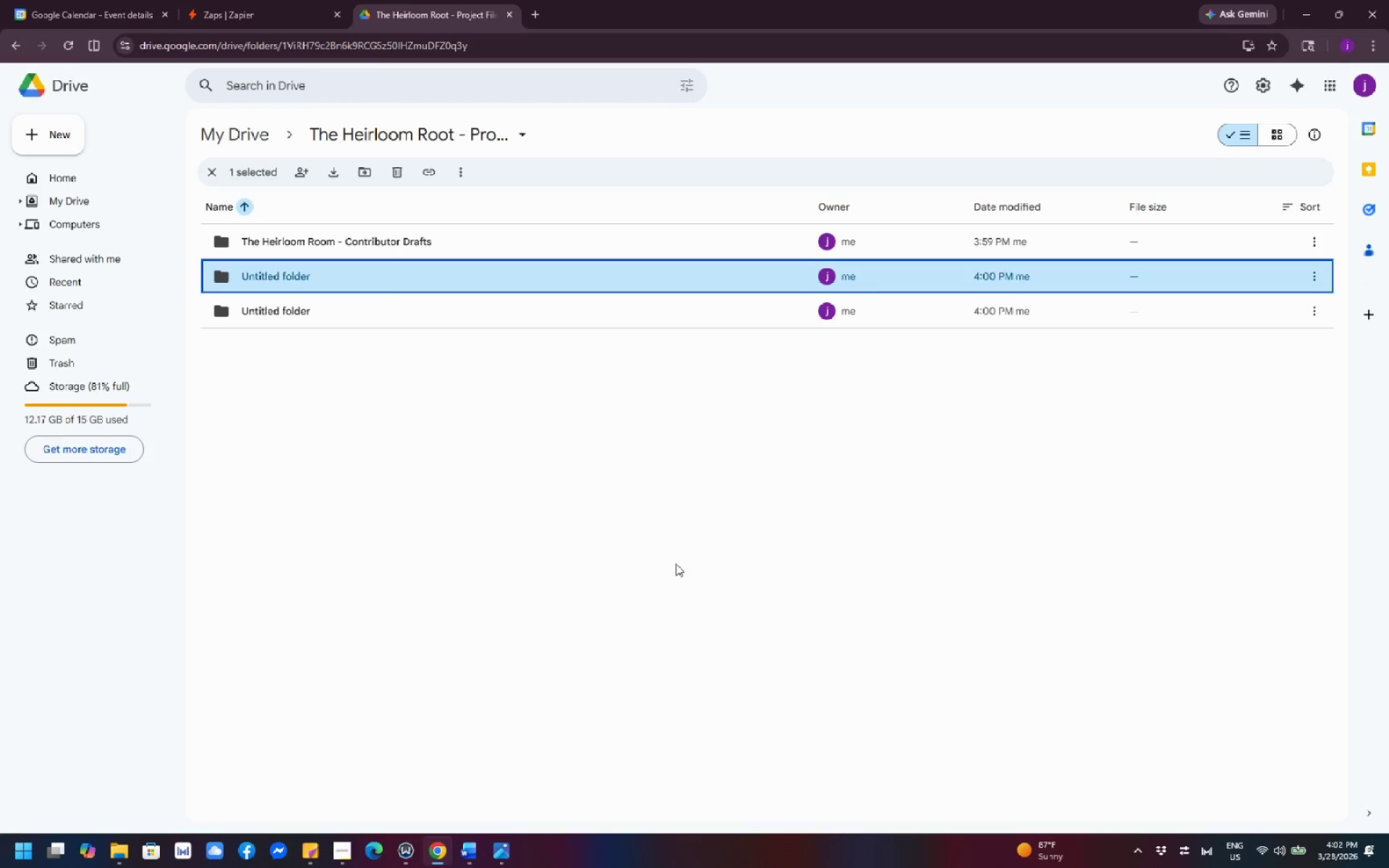 
wait(39.42)
 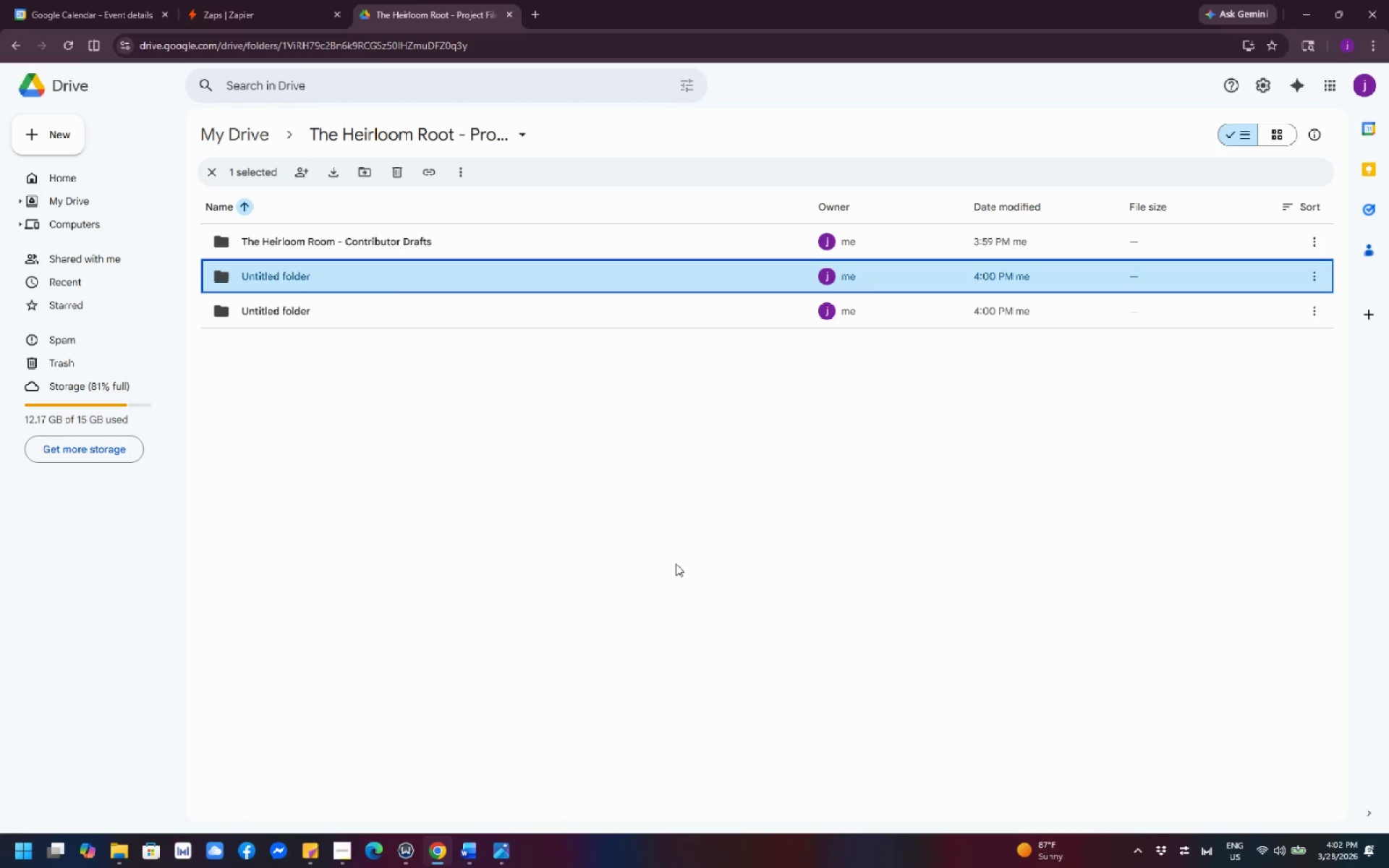 
left_click_drag(start_coordinate=[590, 469], to_coordinate=[590, 464])
 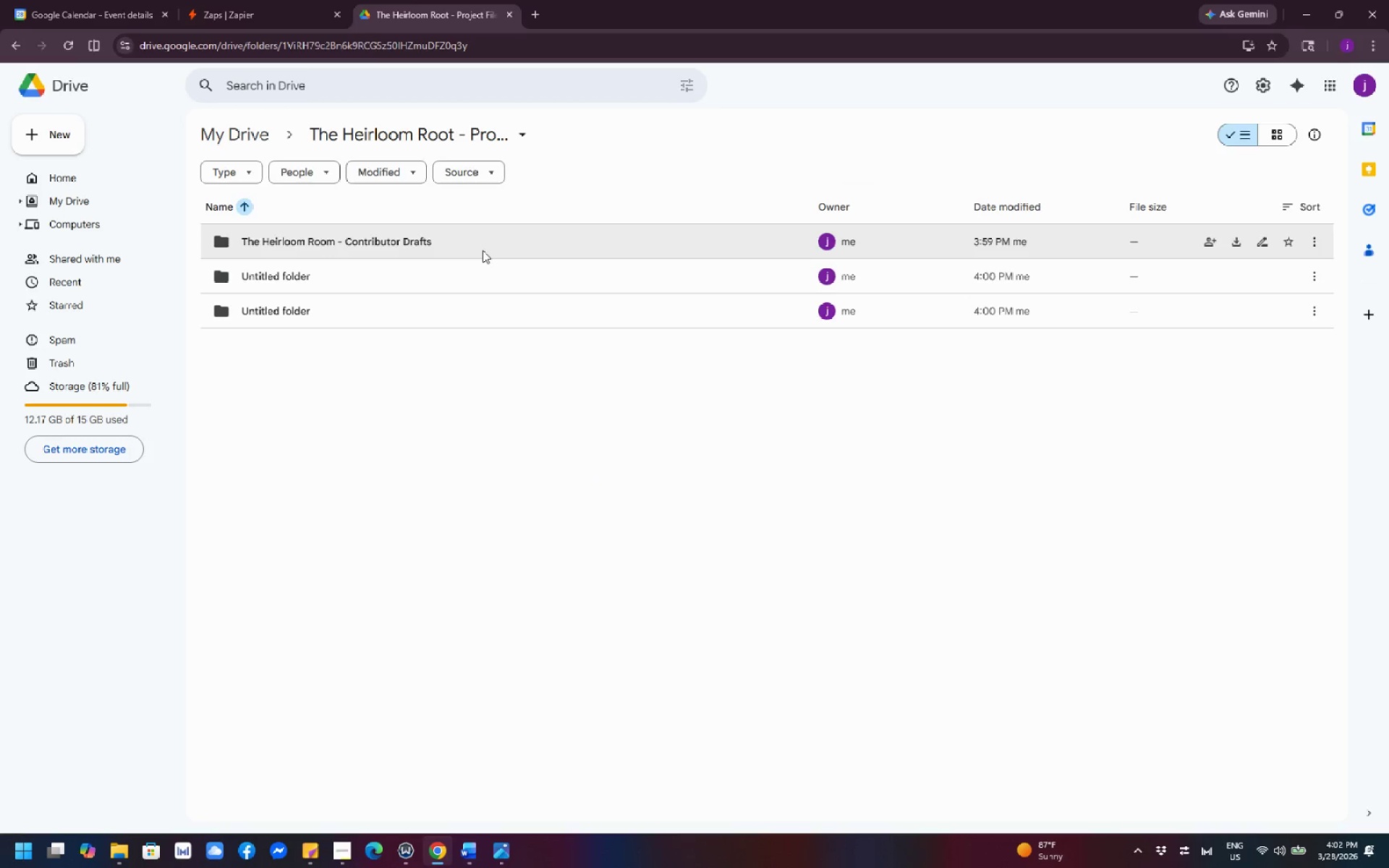 
left_click([483, 250])
 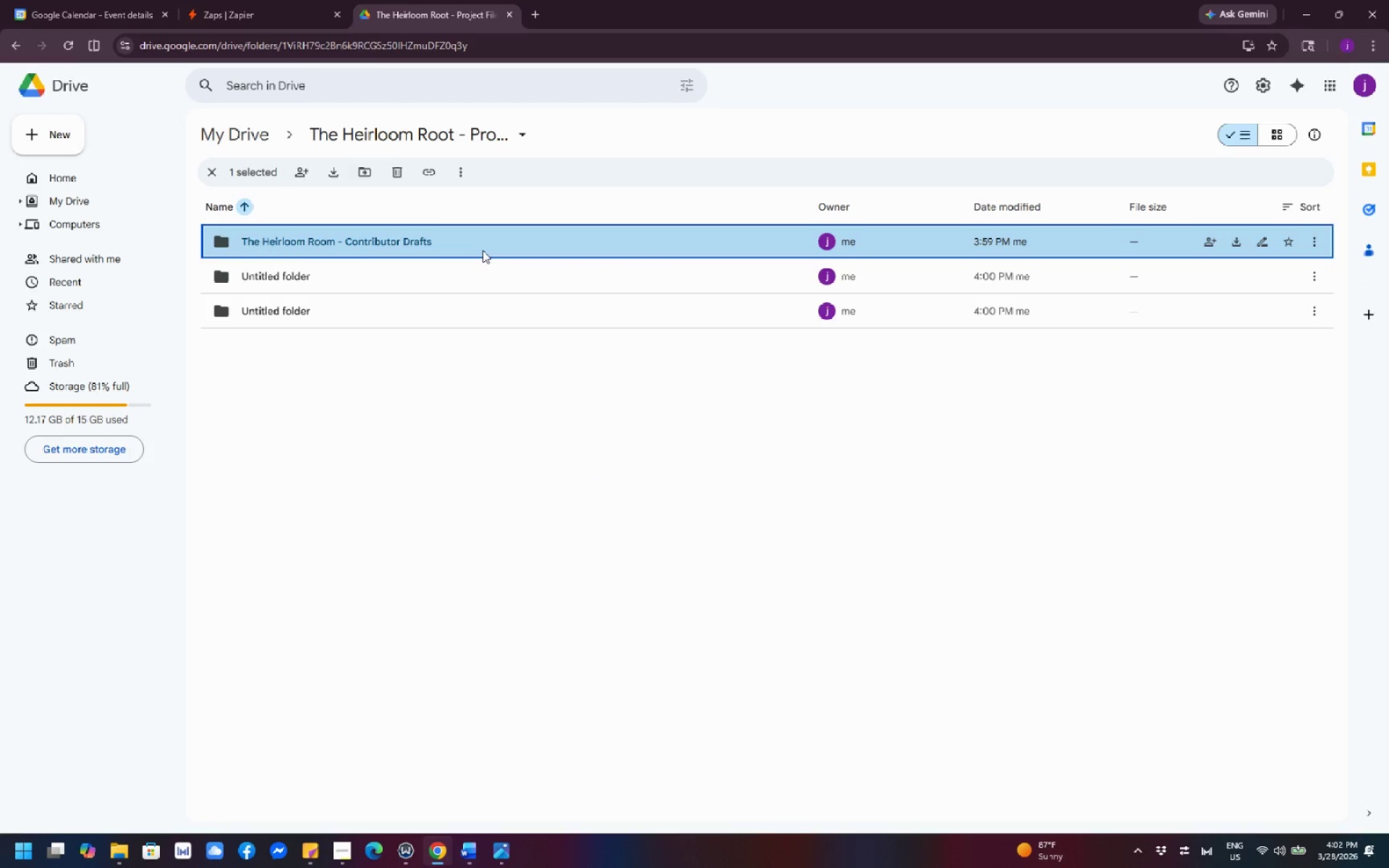 
wait(8.41)
 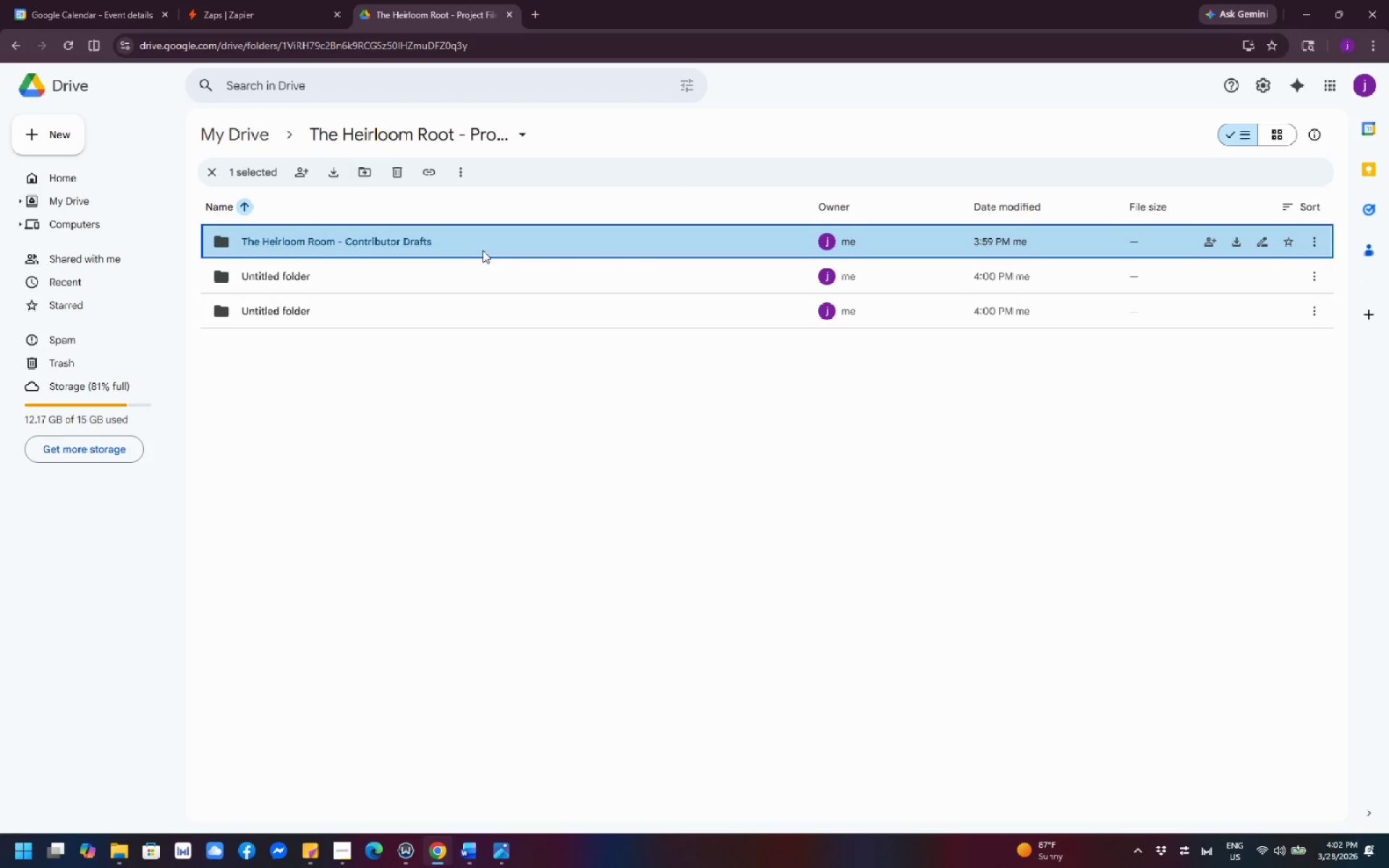 
scroll: coordinate [488, 424], scroll_direction: up, amount: 3.0
 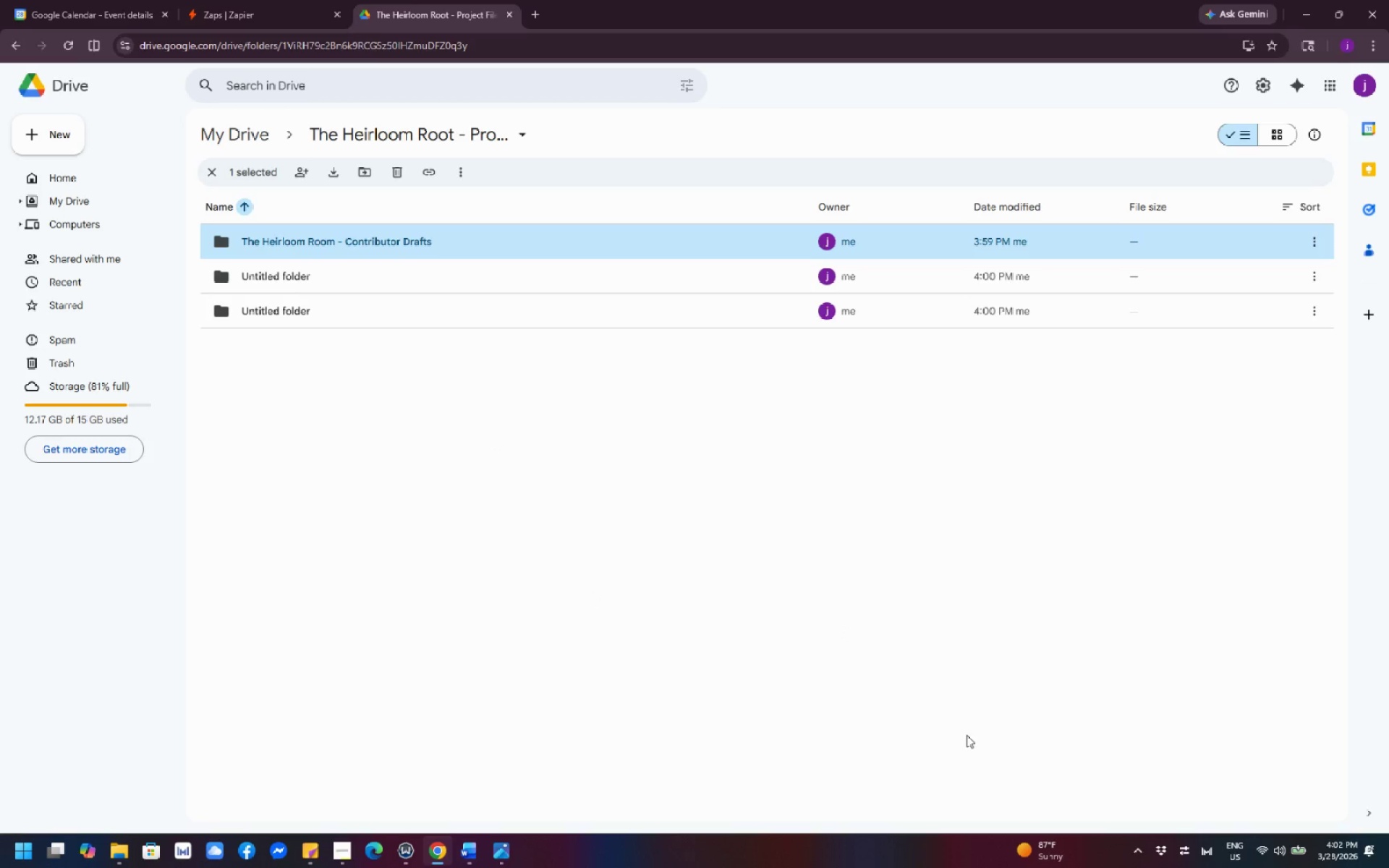 
wait(7.08)
 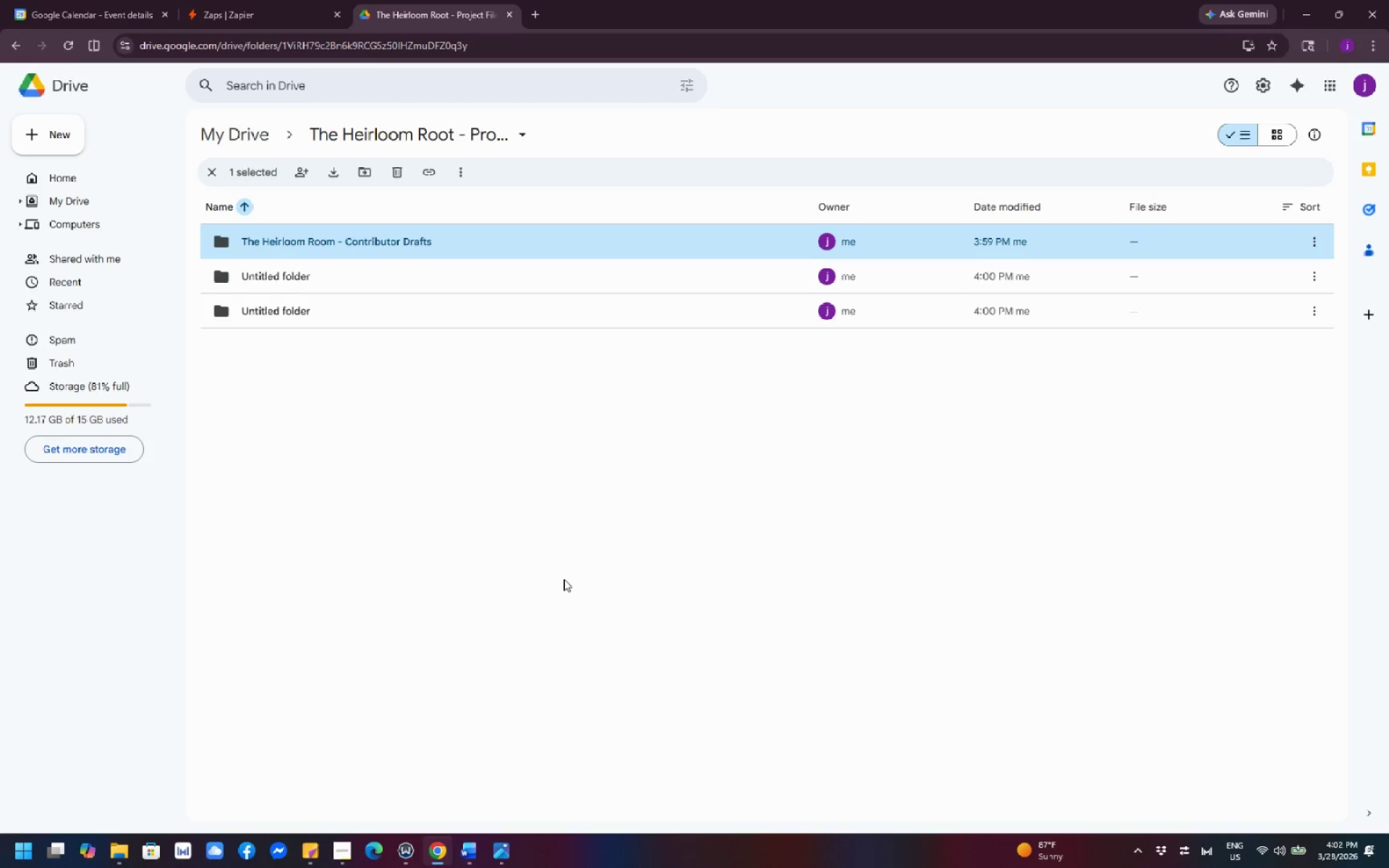 
scroll: coordinate [993, 757], scroll_direction: down, amount: 2.0
 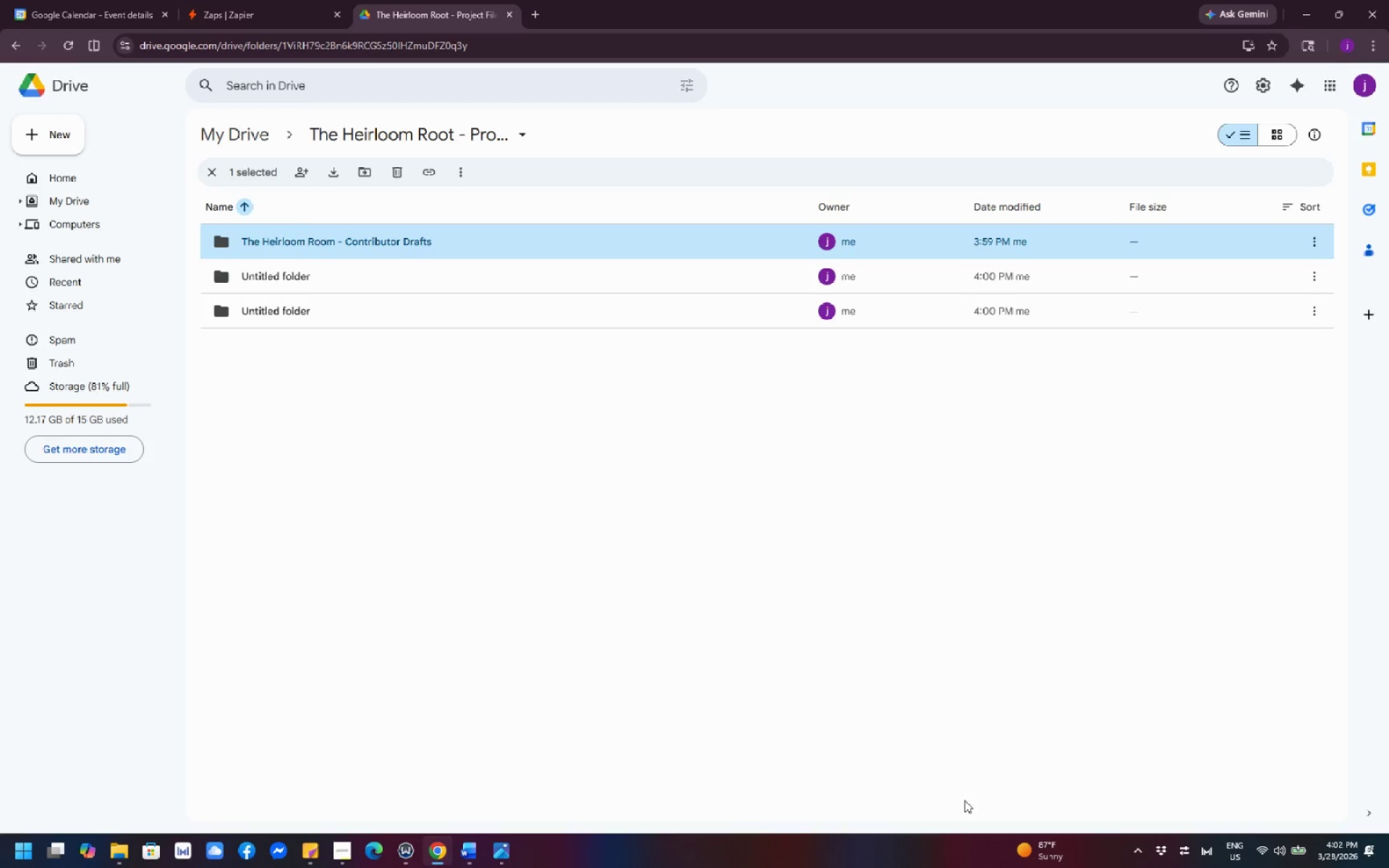 
wait(20.56)
 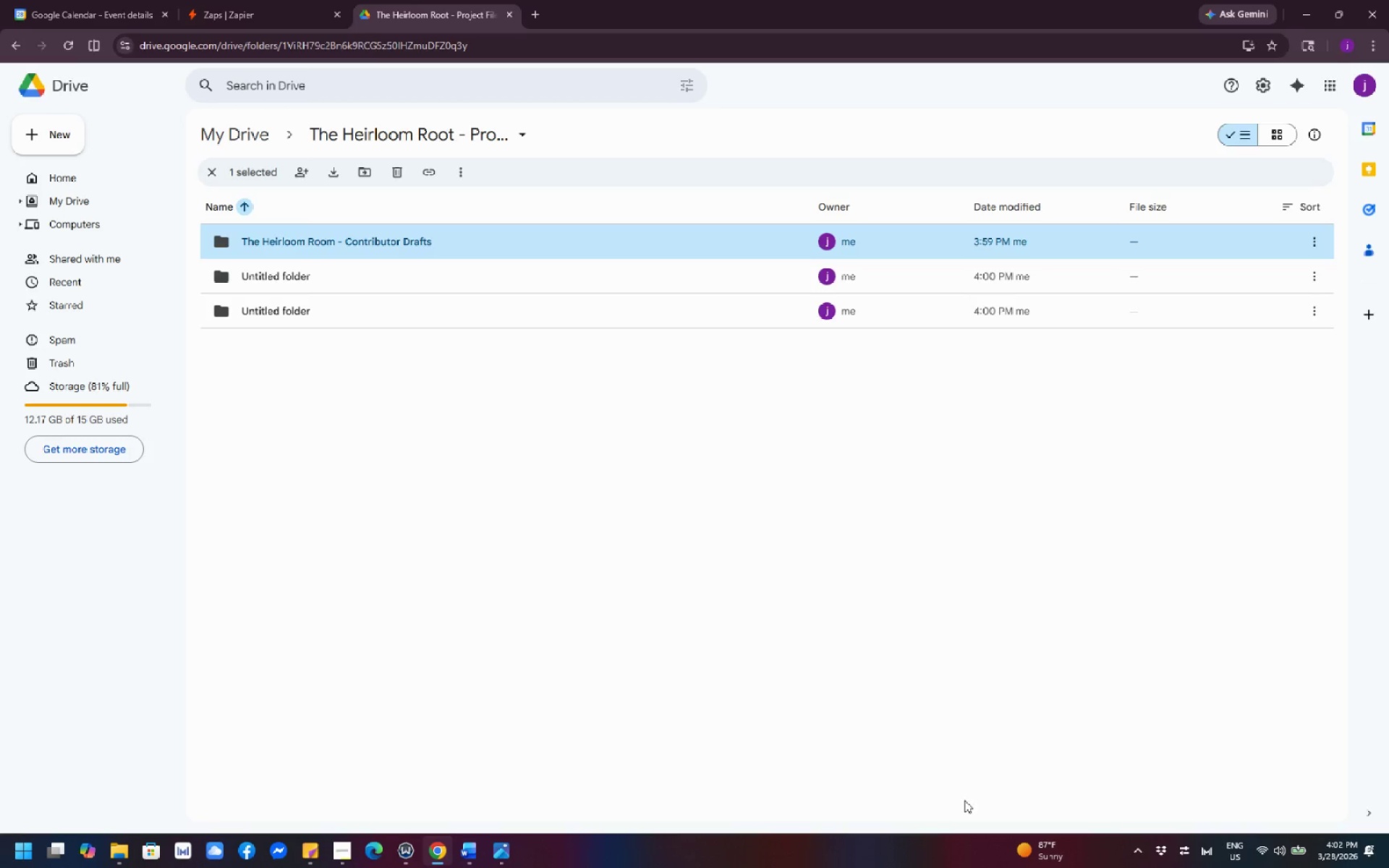 
left_click([436, 402])
 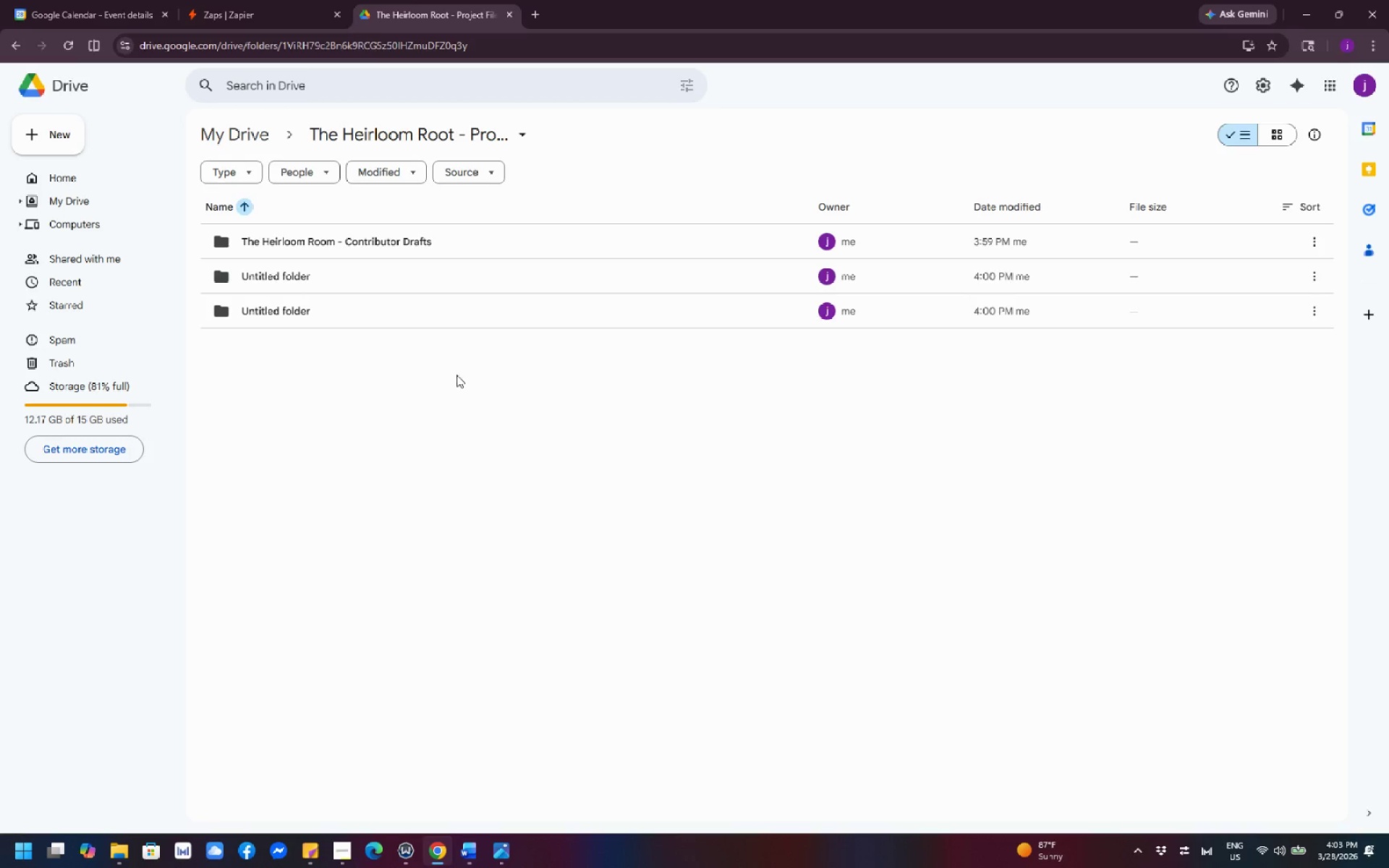 
scroll: coordinate [456, 385], scroll_direction: down, amount: 1.0
 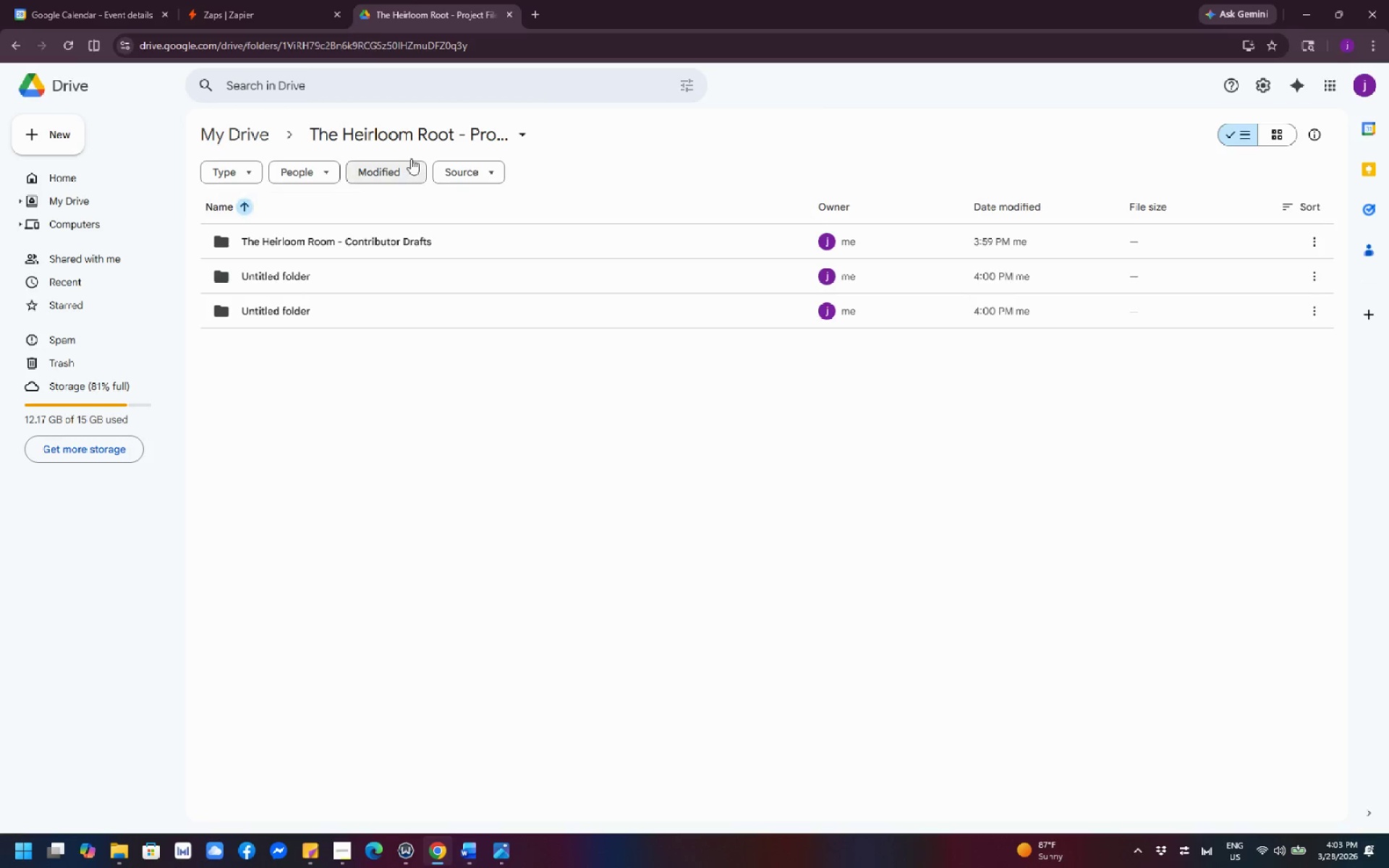 
left_click([405, 141])
 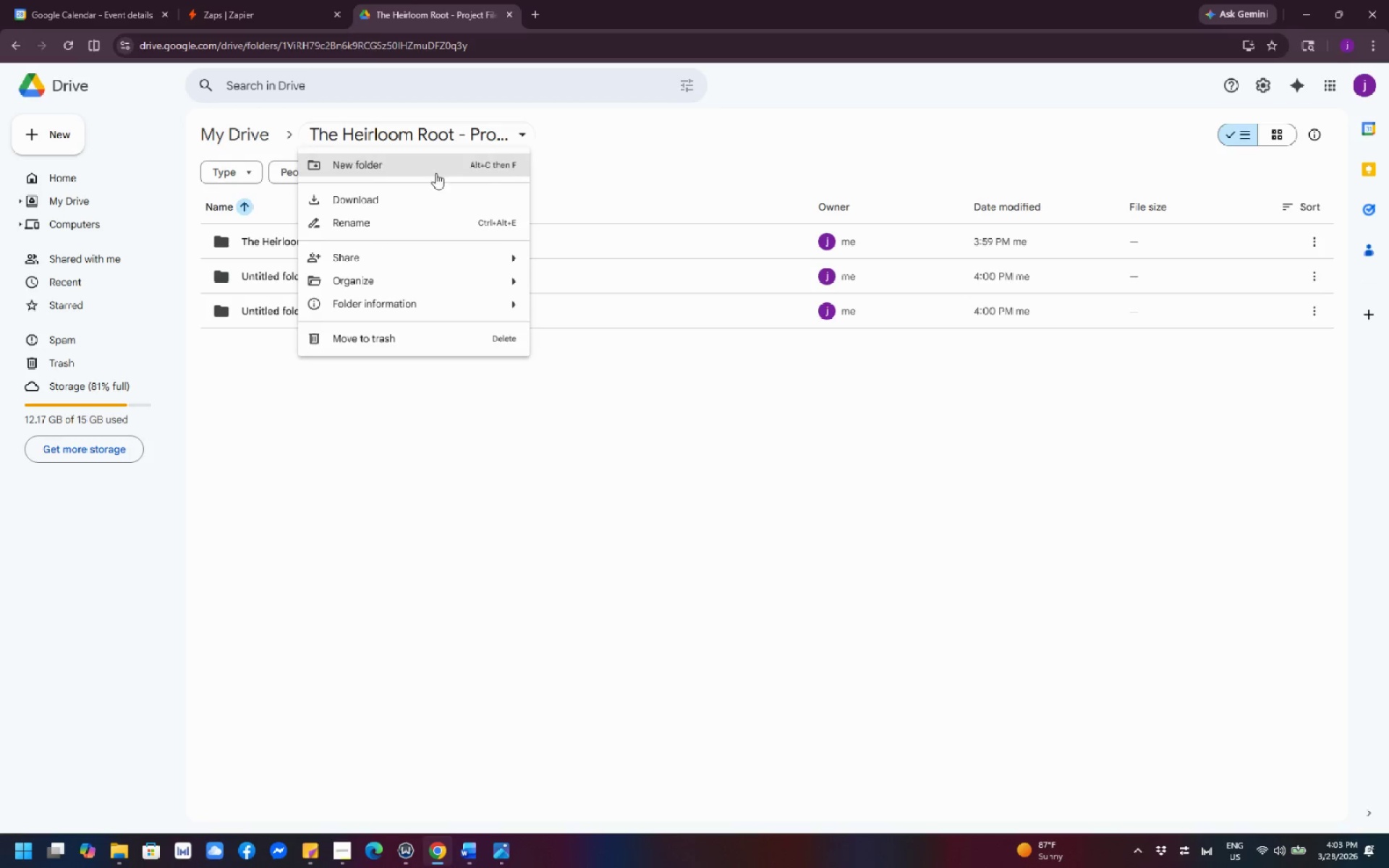 
left_click([548, 456])
 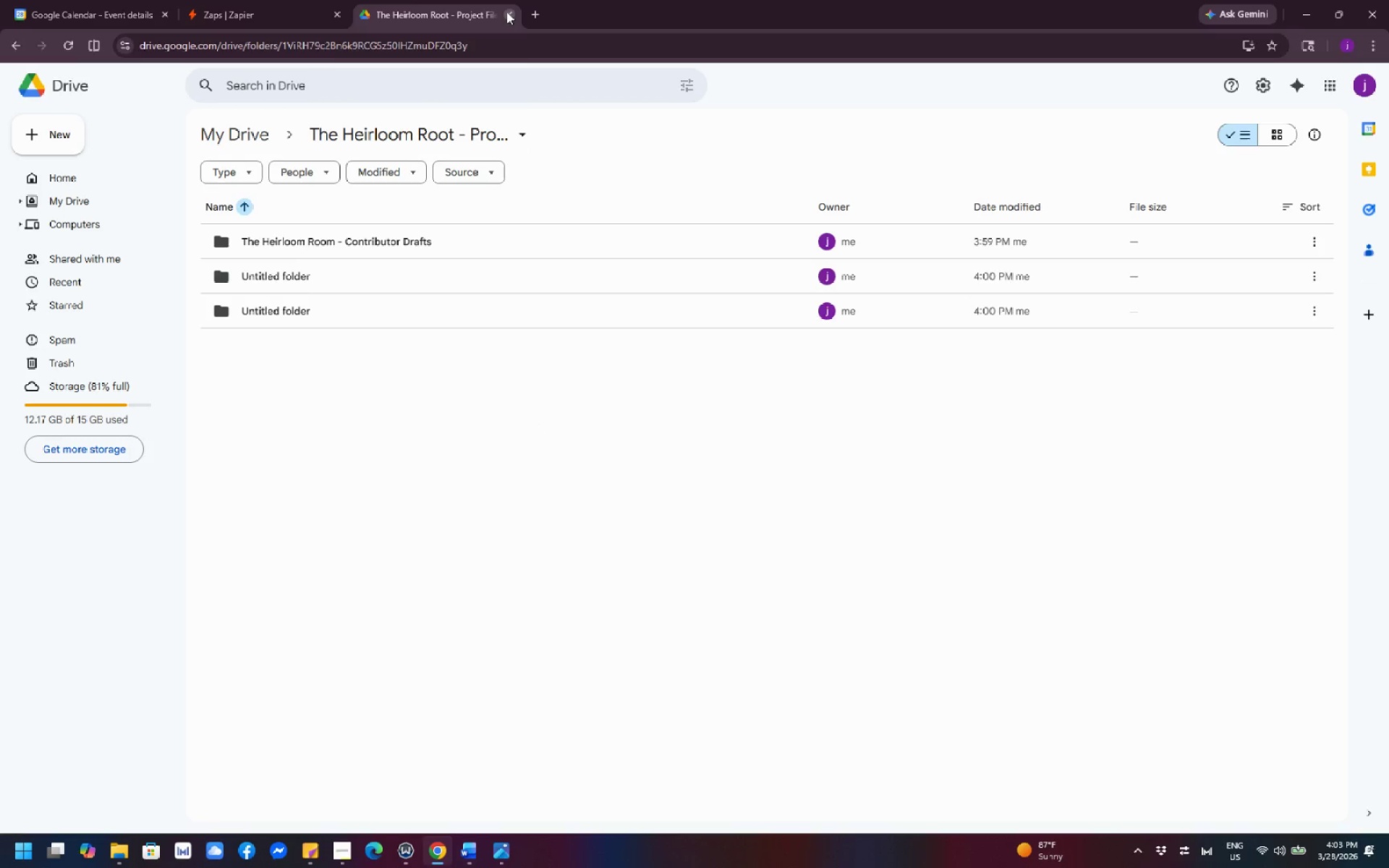 
left_click([506, 12])
 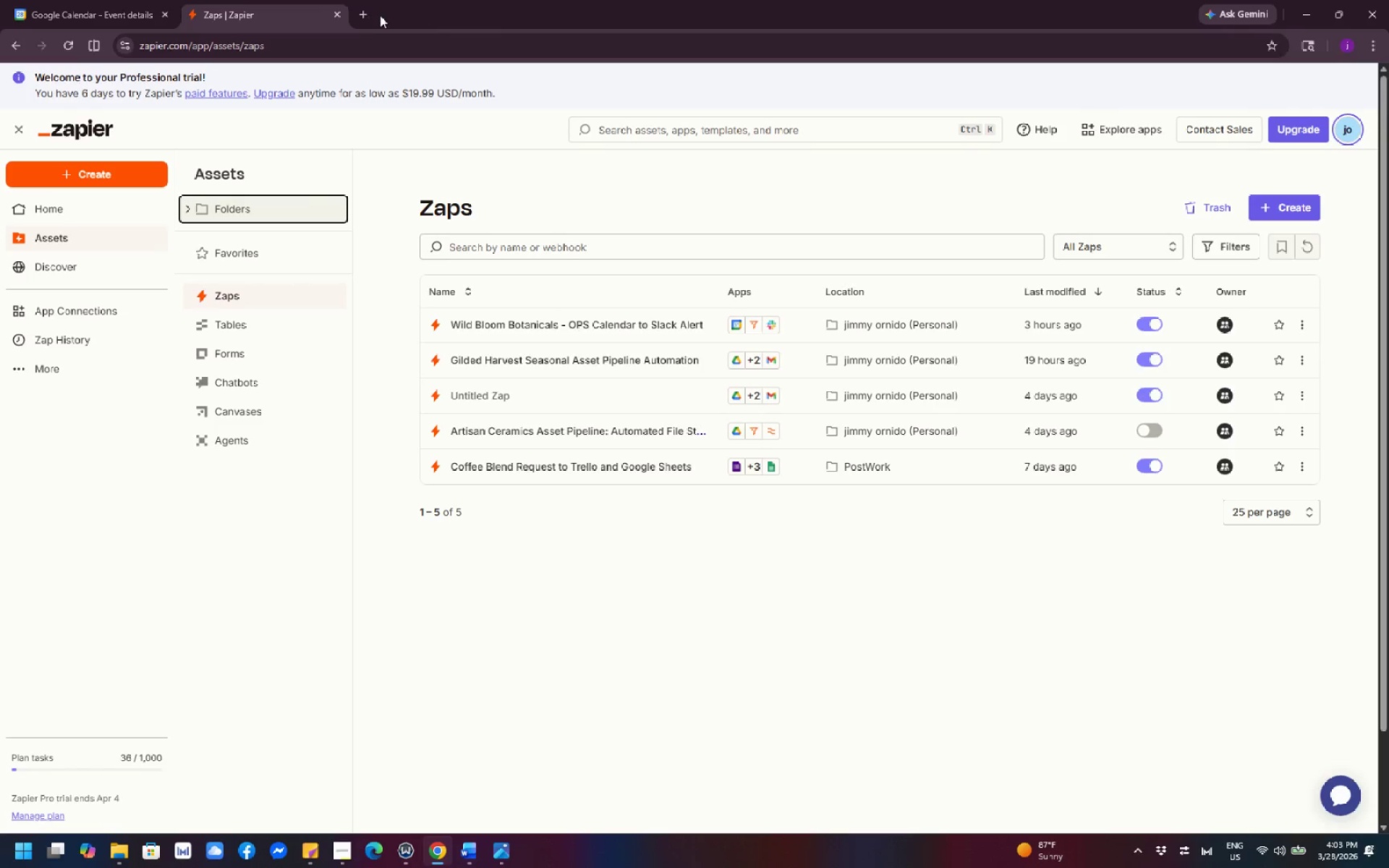 
left_click([373, 13])
 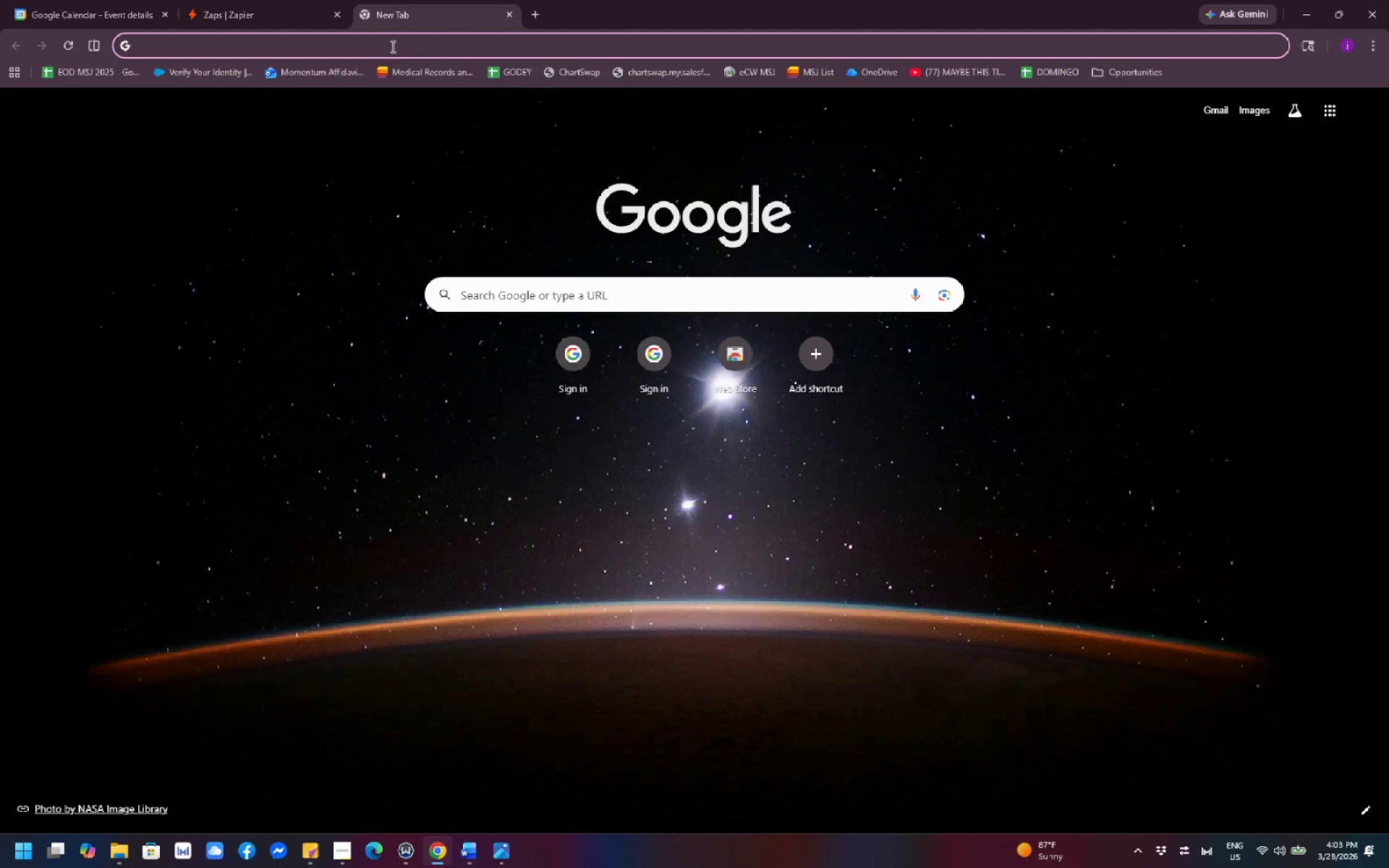 
left_click([394, 46])
 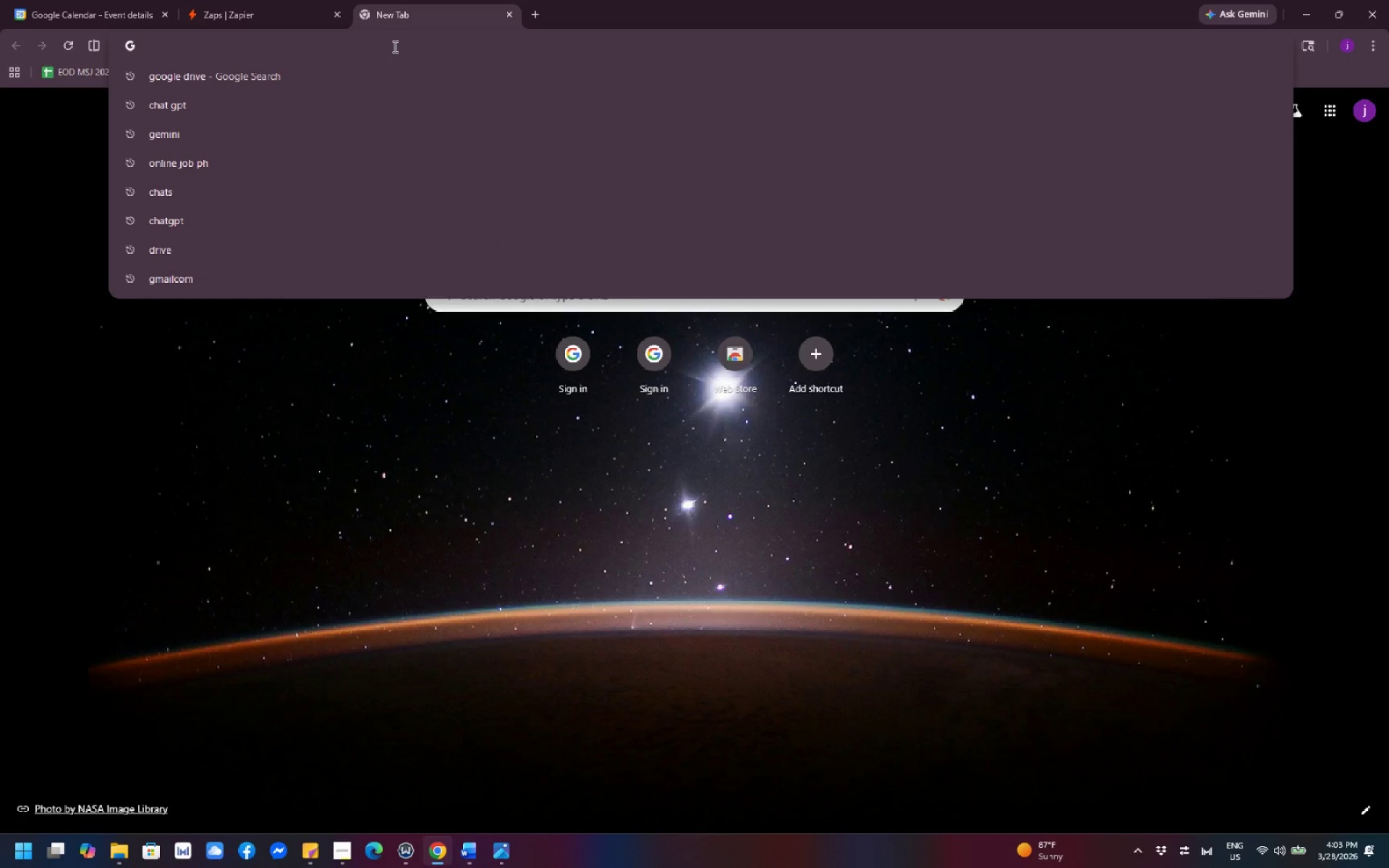 
type(google form)
 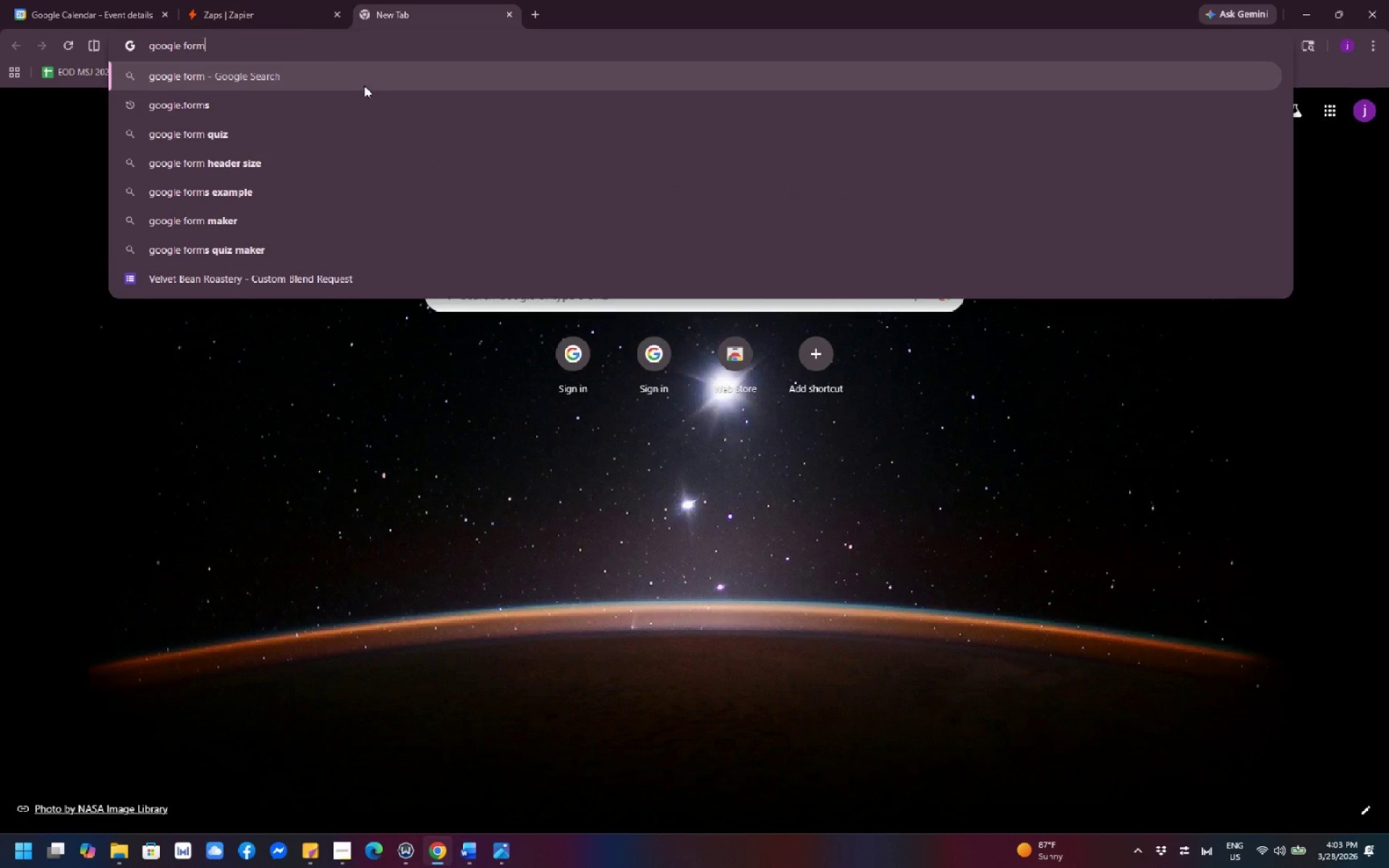 
left_click([266, 72])
 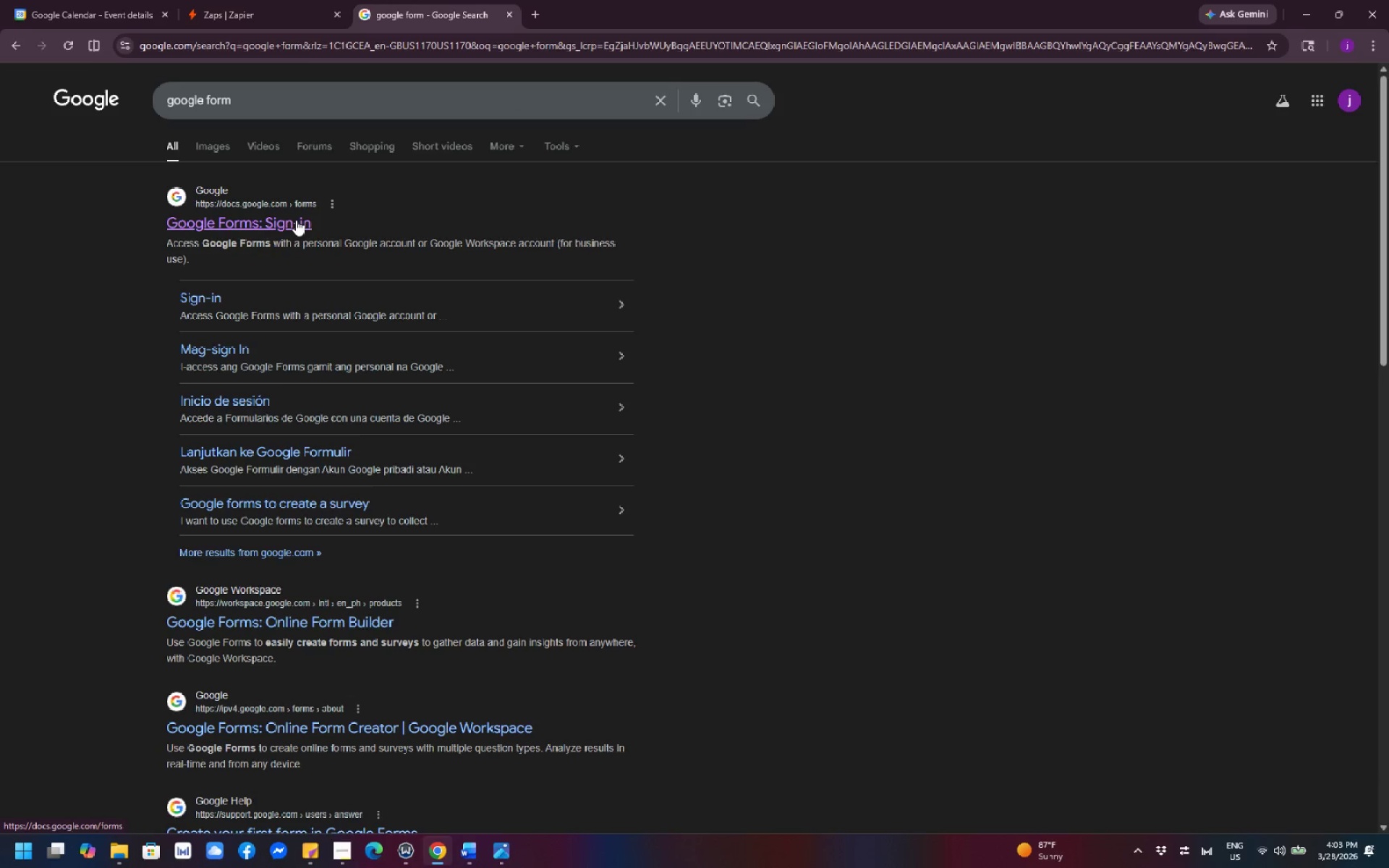 
left_click([296, 220])
 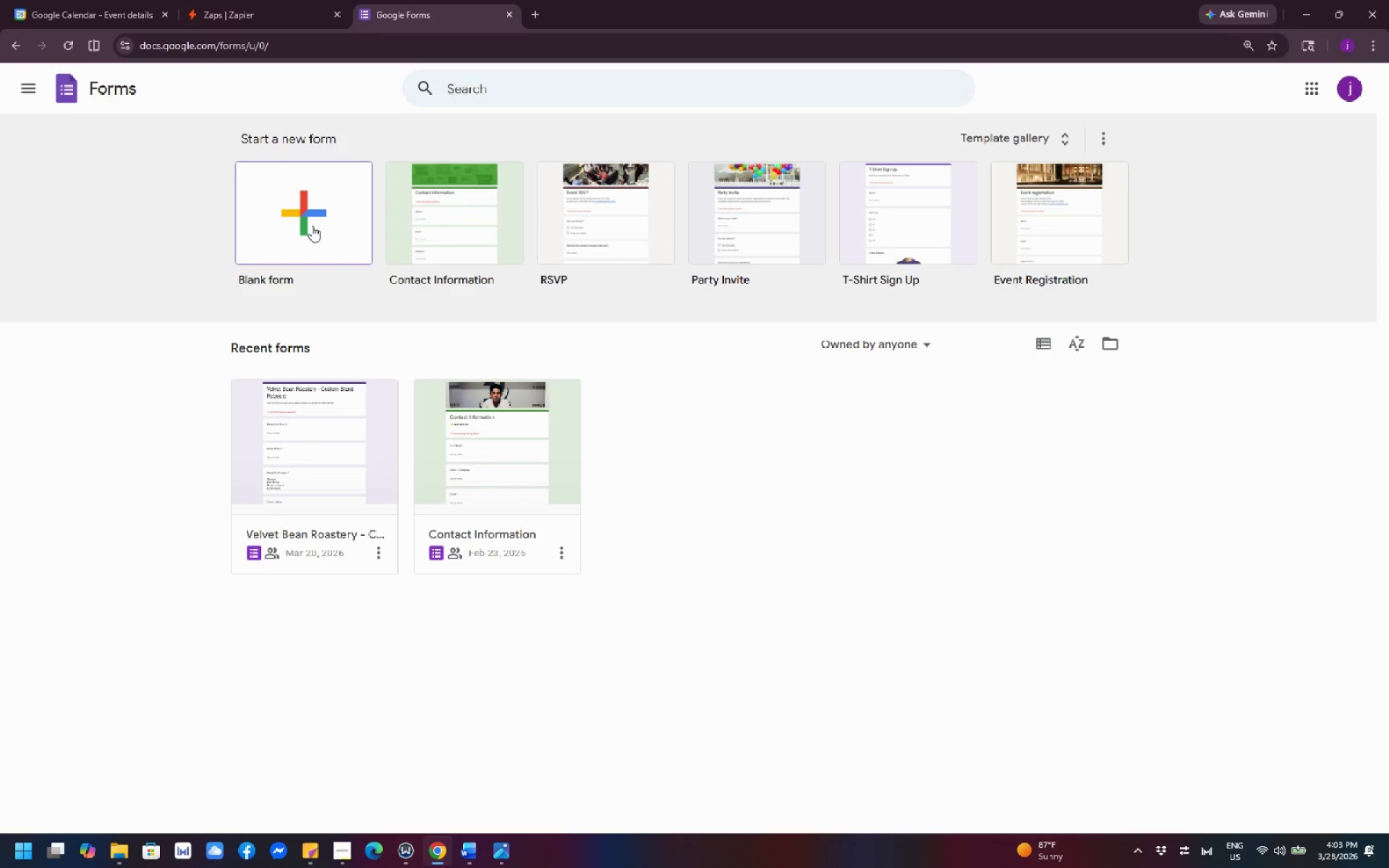 
wait(10.06)
 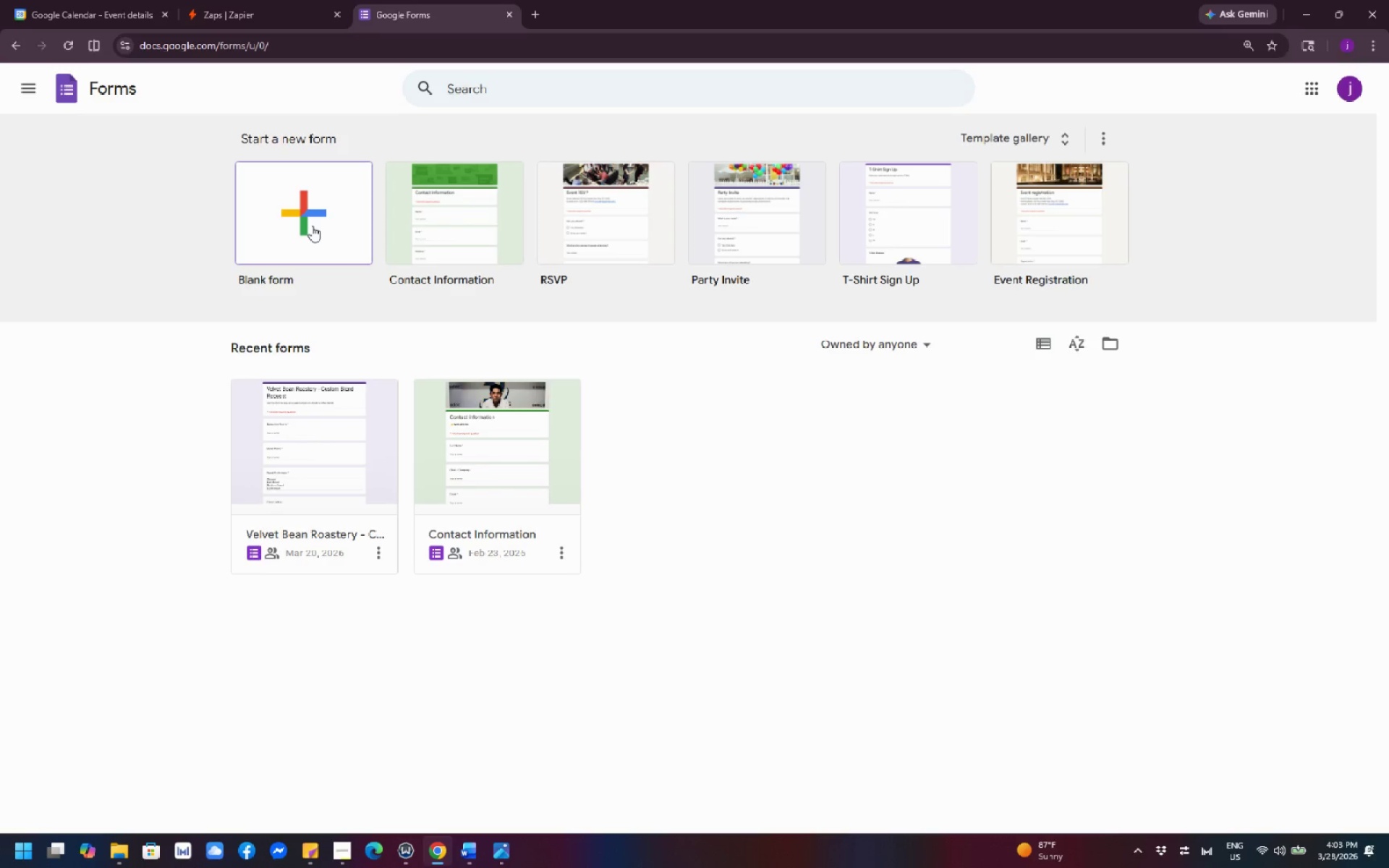 
left_click([312, 226])
 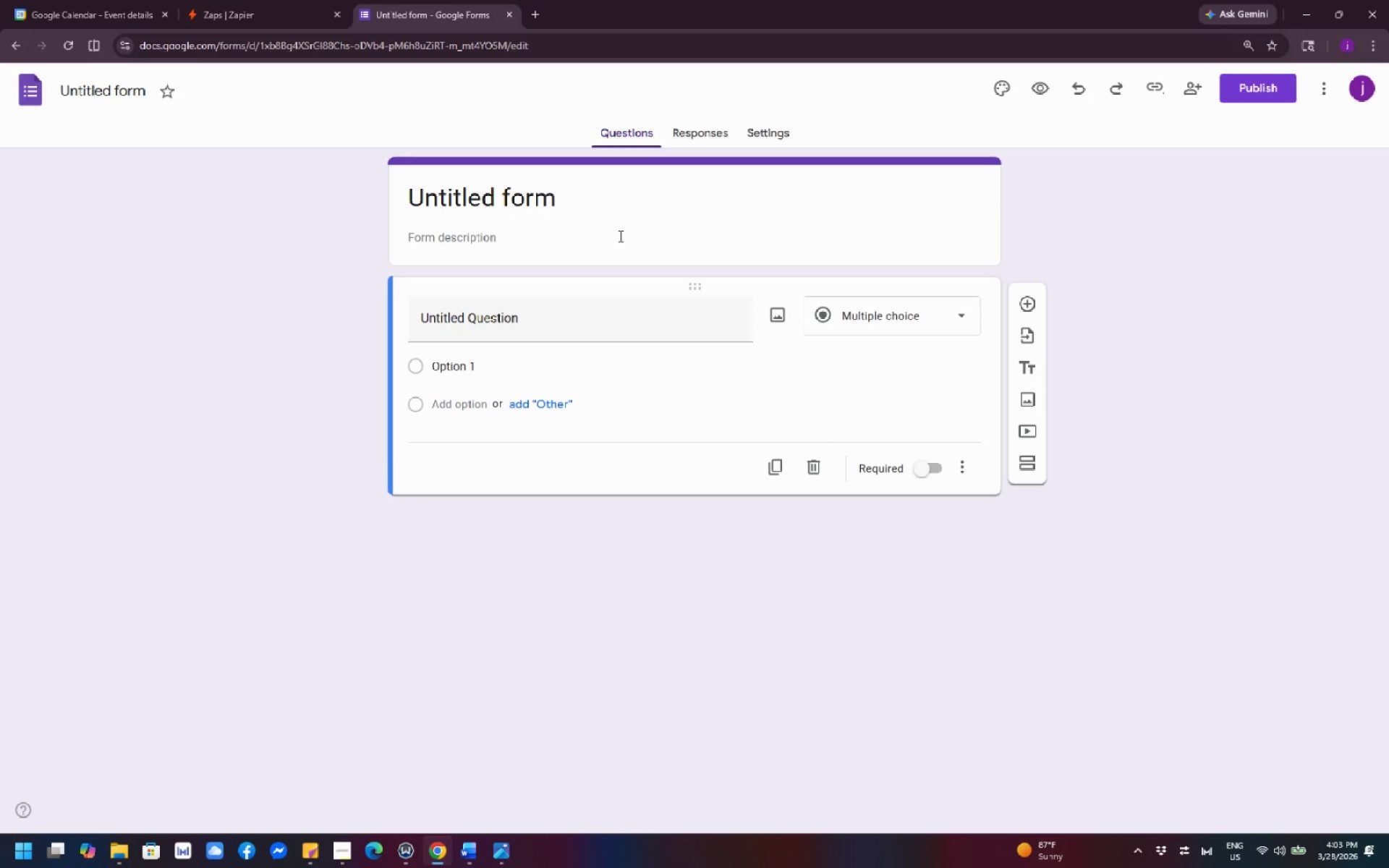 
wait(21.34)
 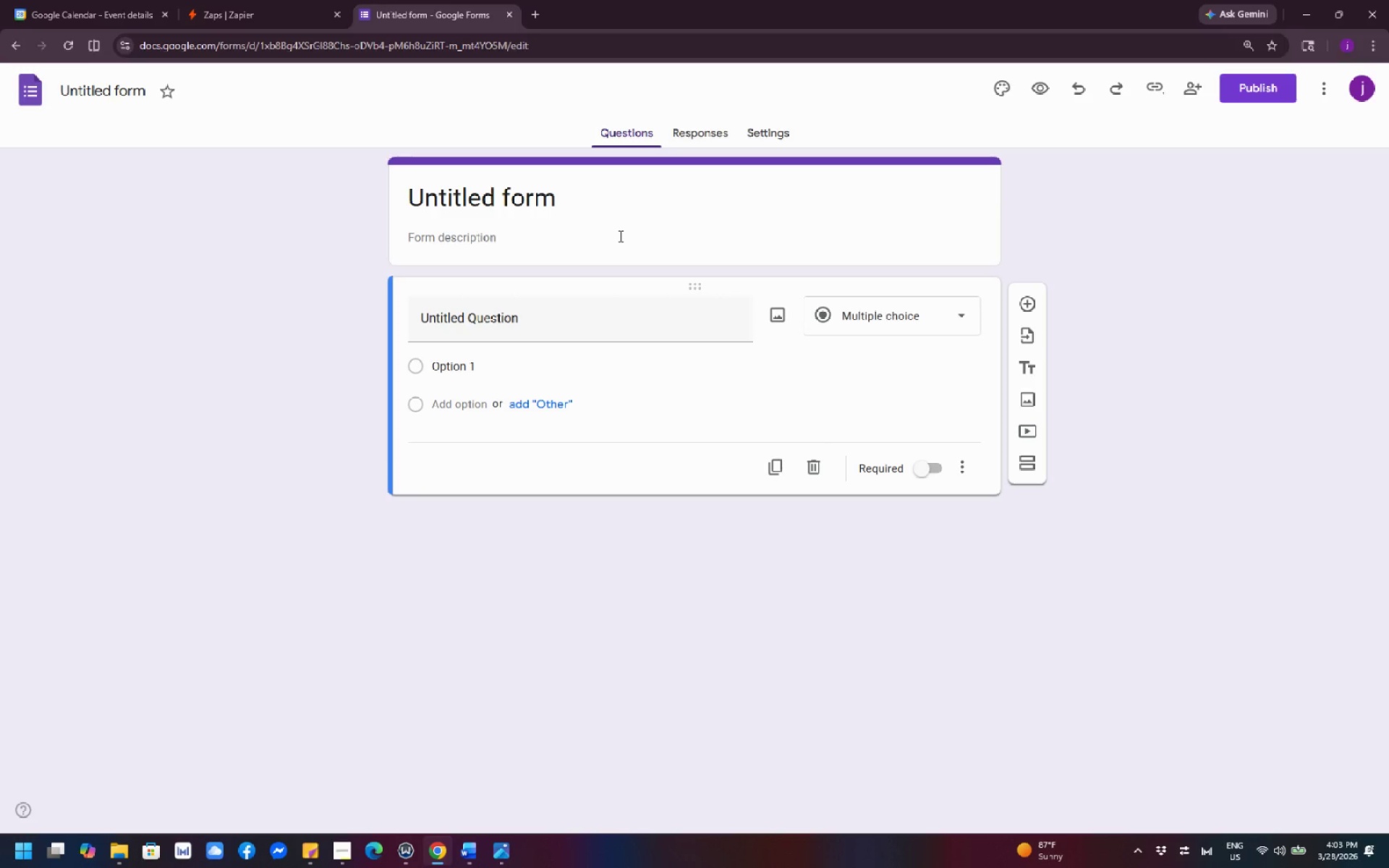 
scroll: coordinate [527, 261], scroll_direction: down, amount: 1.0
 